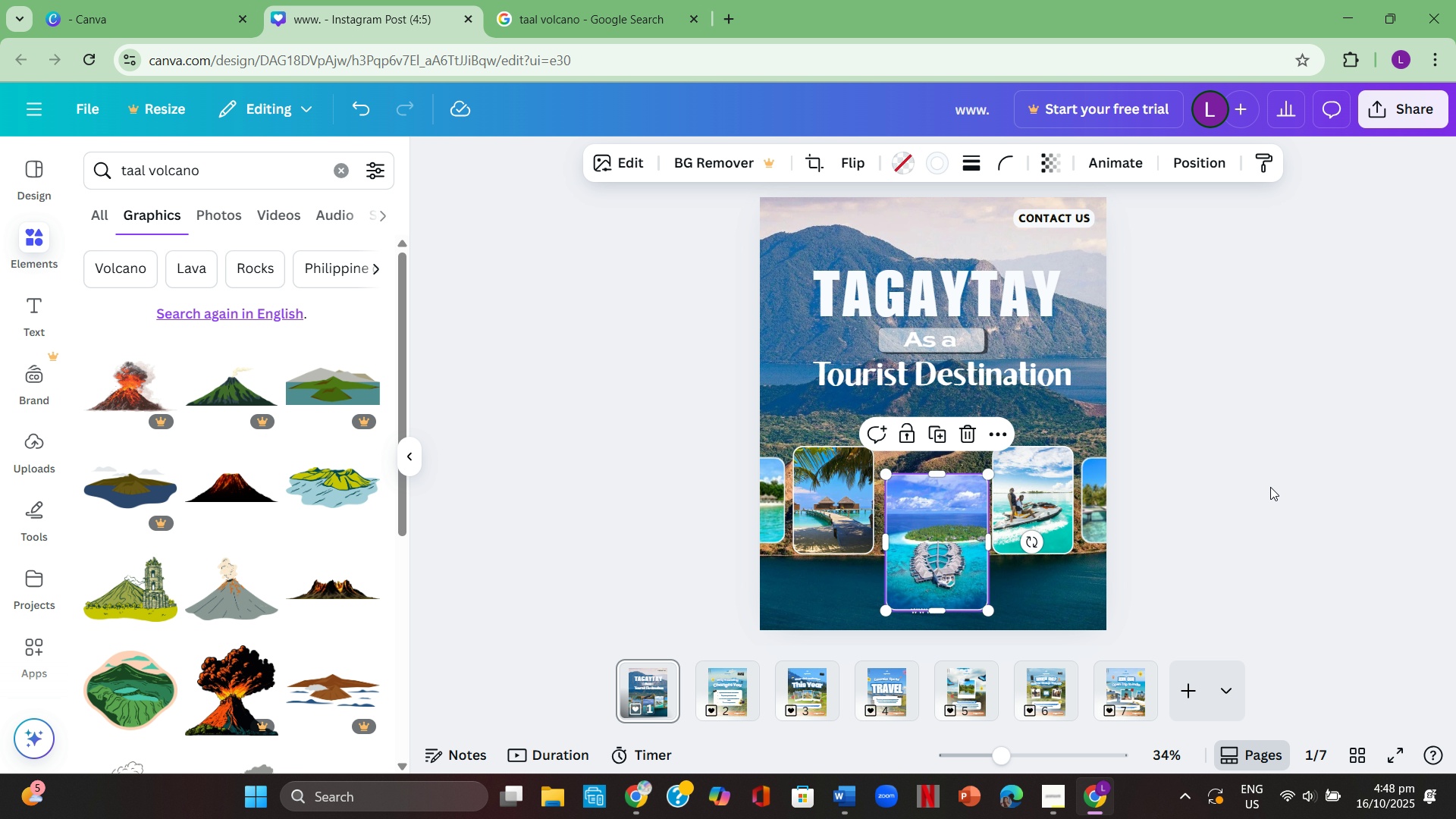 
left_click([1270, 487])
 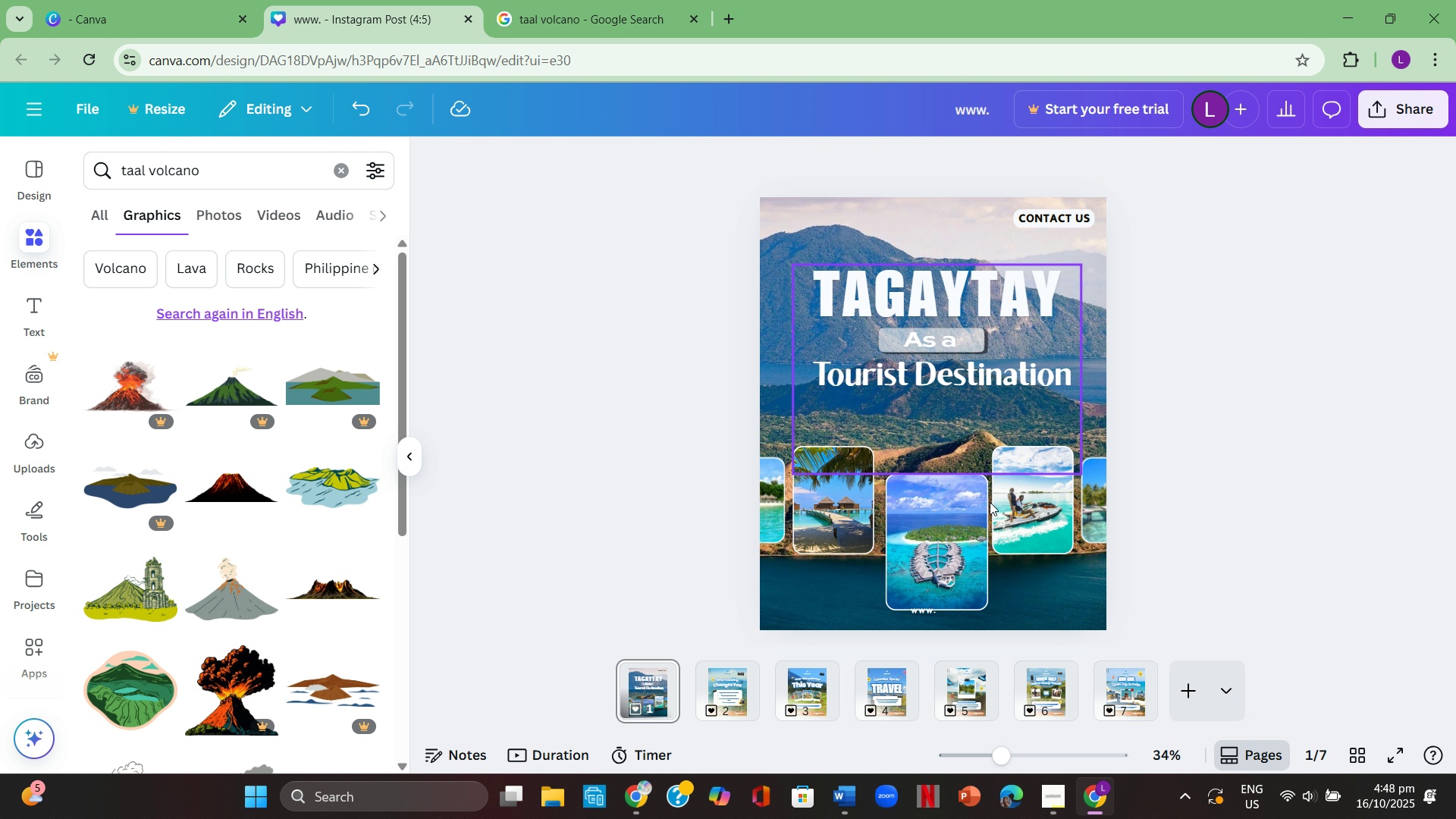 
left_click_drag(start_coordinate=[931, 543], to_coordinate=[928, 551])
 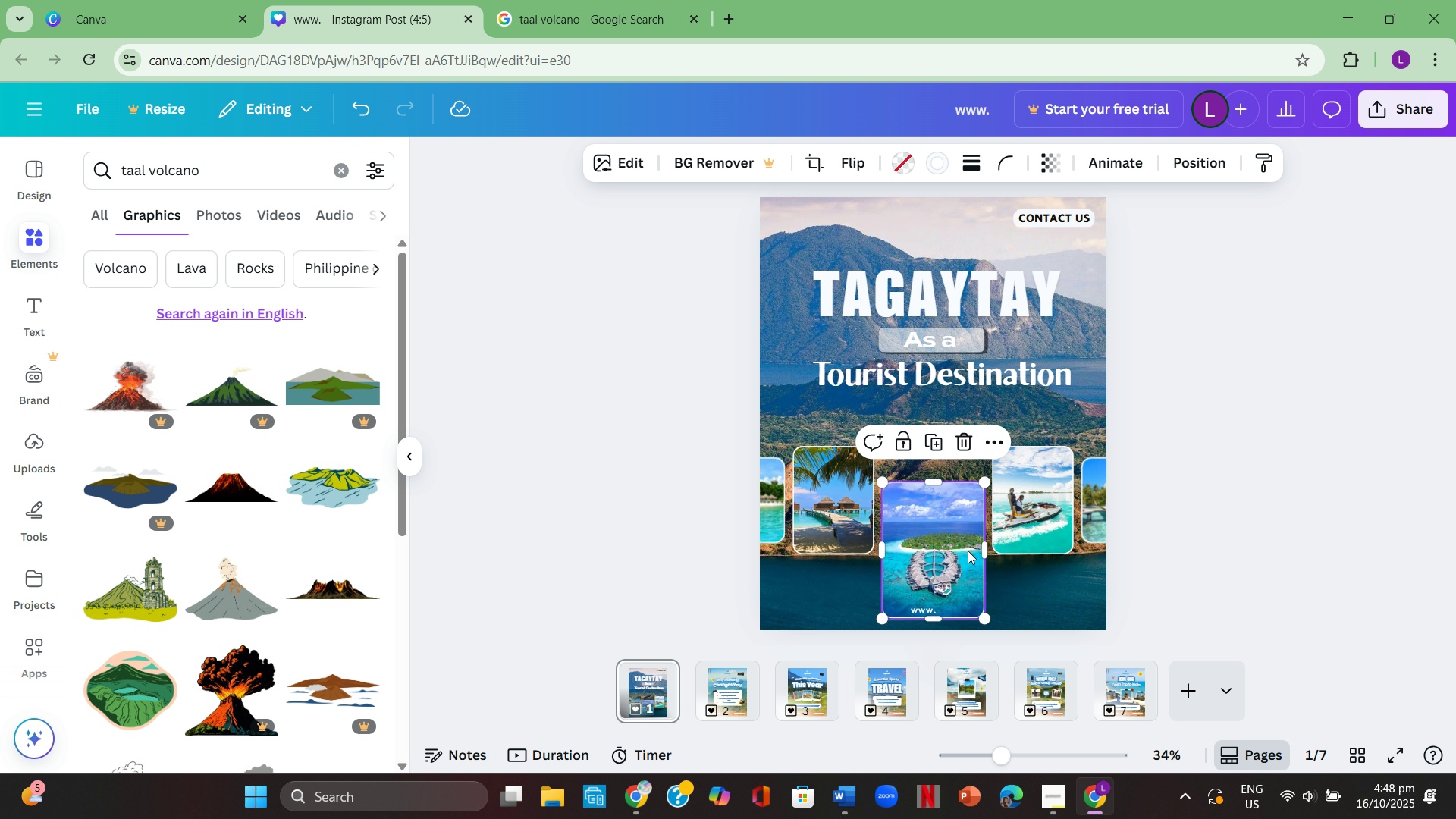 
left_click_drag(start_coordinate=[958, 556], to_coordinate=[959, 539])
 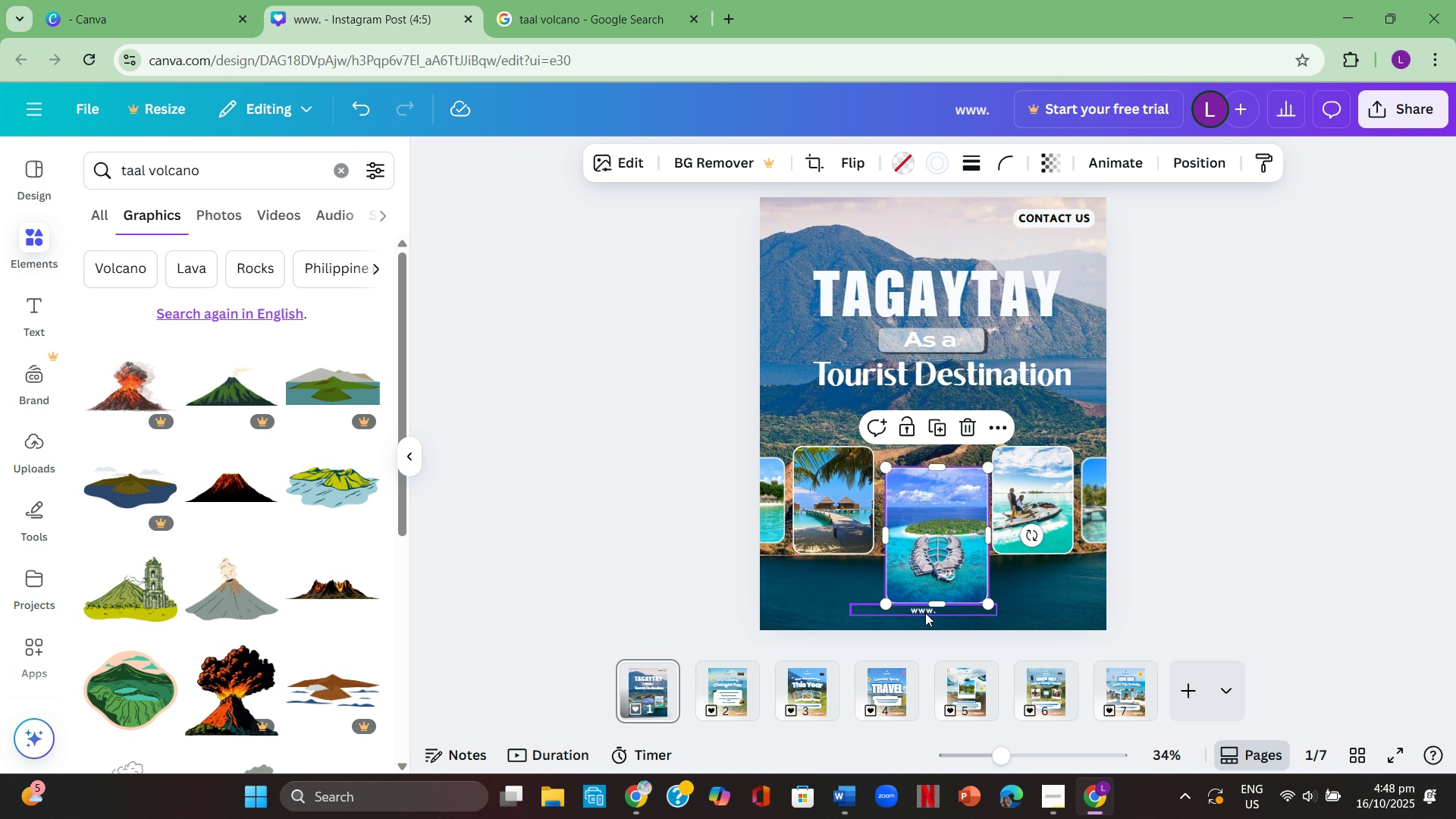 
left_click([925, 610])
 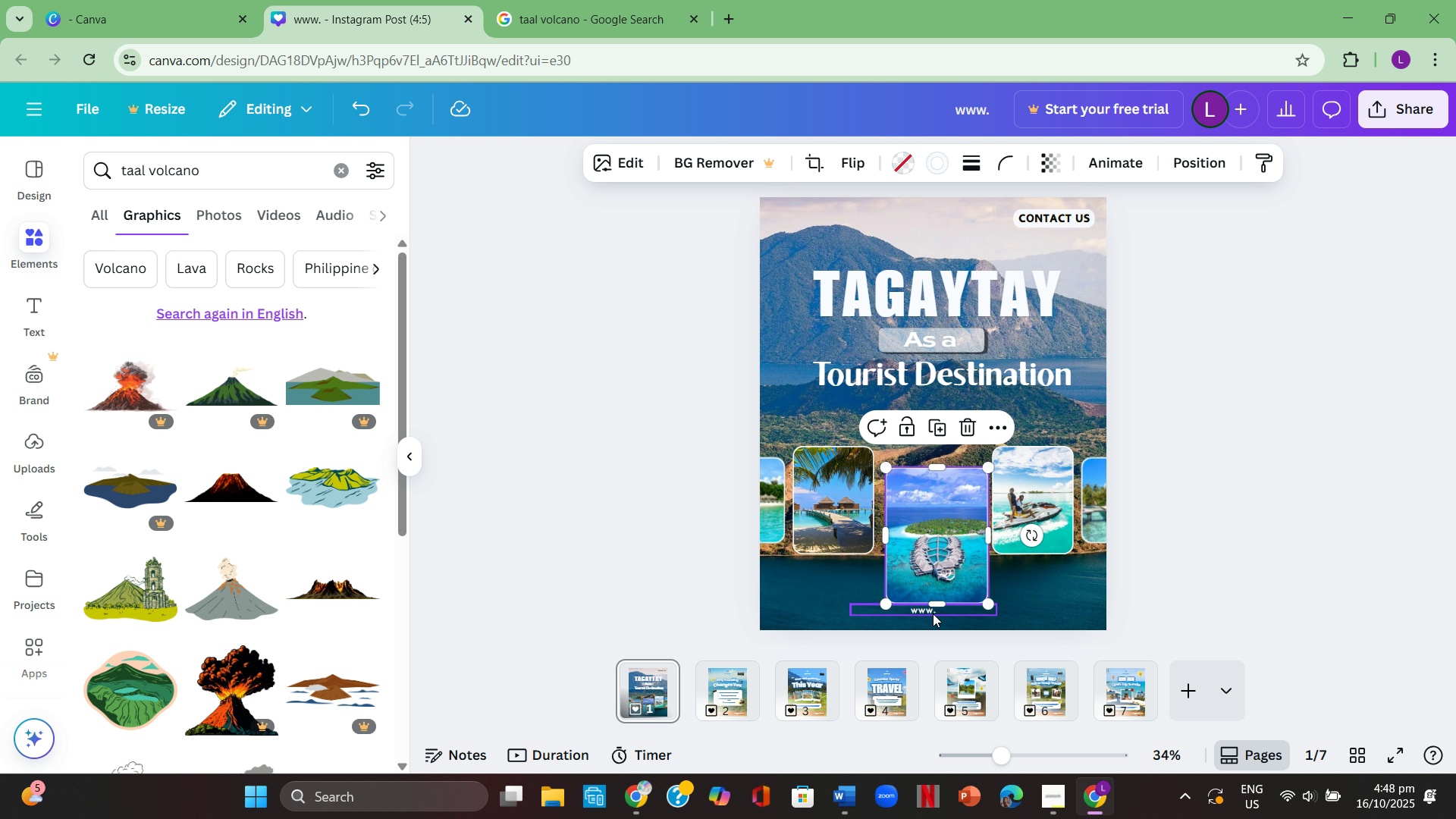 
left_click_drag(start_coordinate=[956, 547], to_coordinate=[956, 525])
 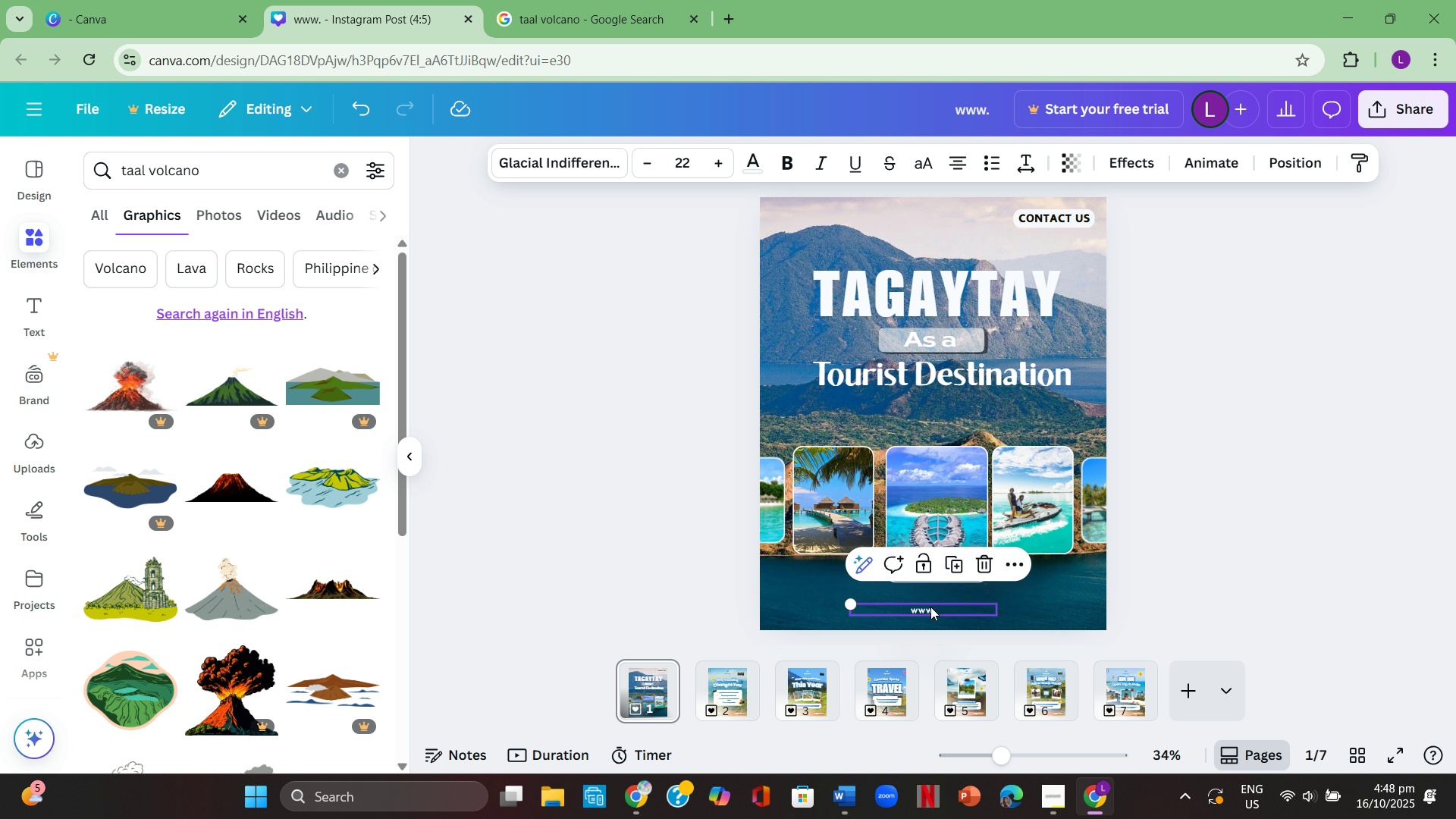 
left_click([930, 607])
 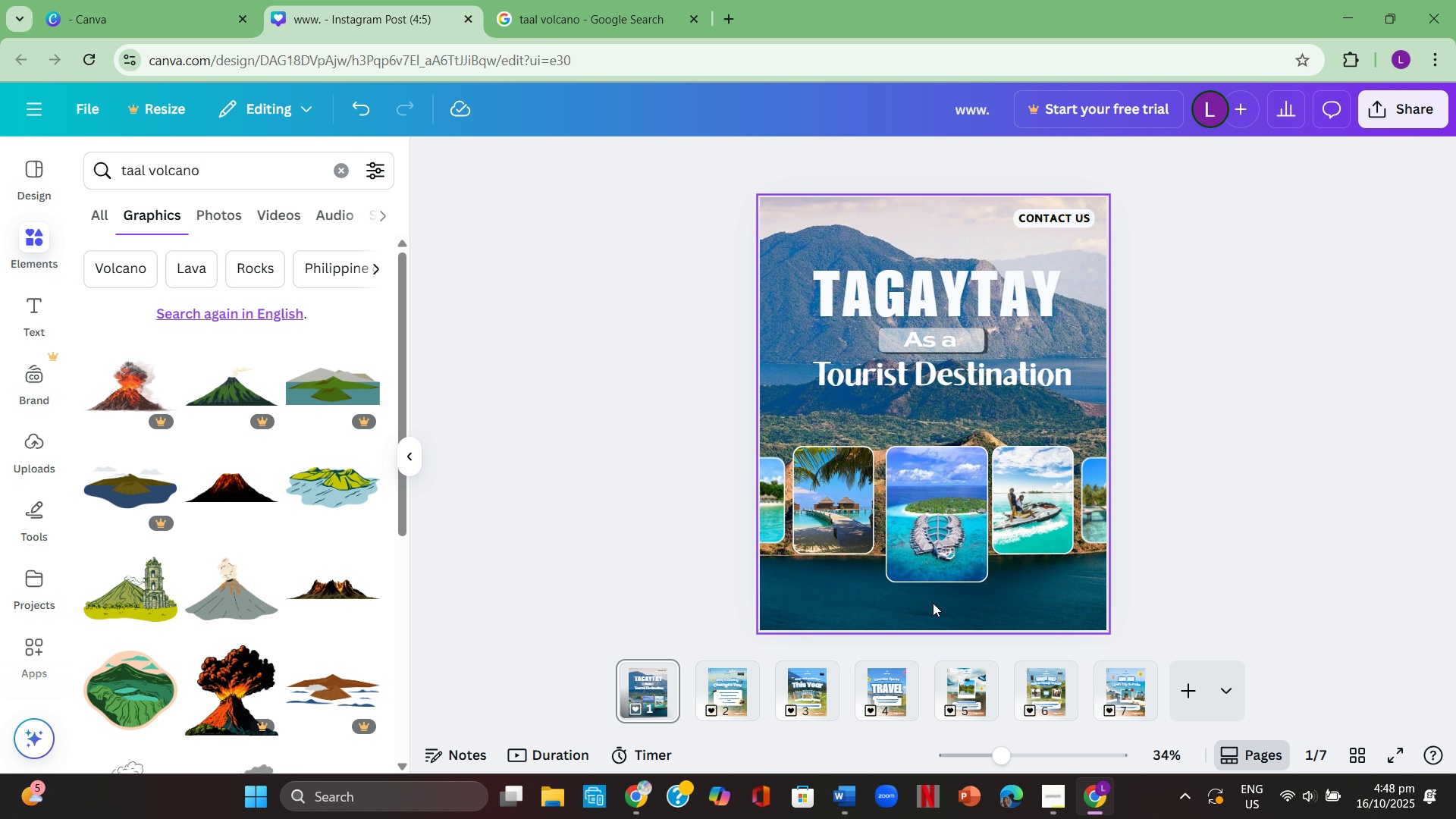 
key(Backspace)
 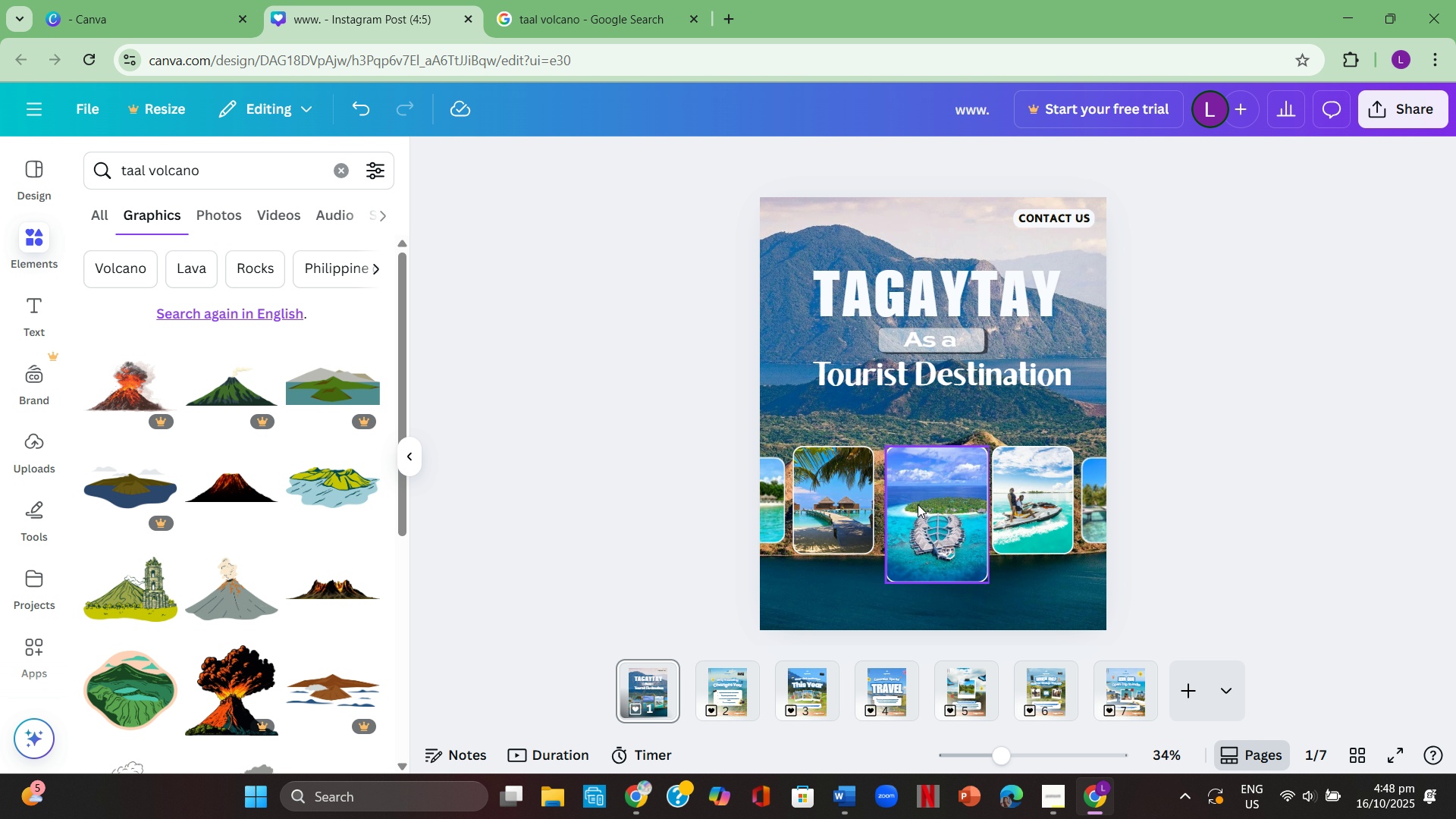 
left_click_drag(start_coordinate=[902, 510], to_coordinate=[898, 538])
 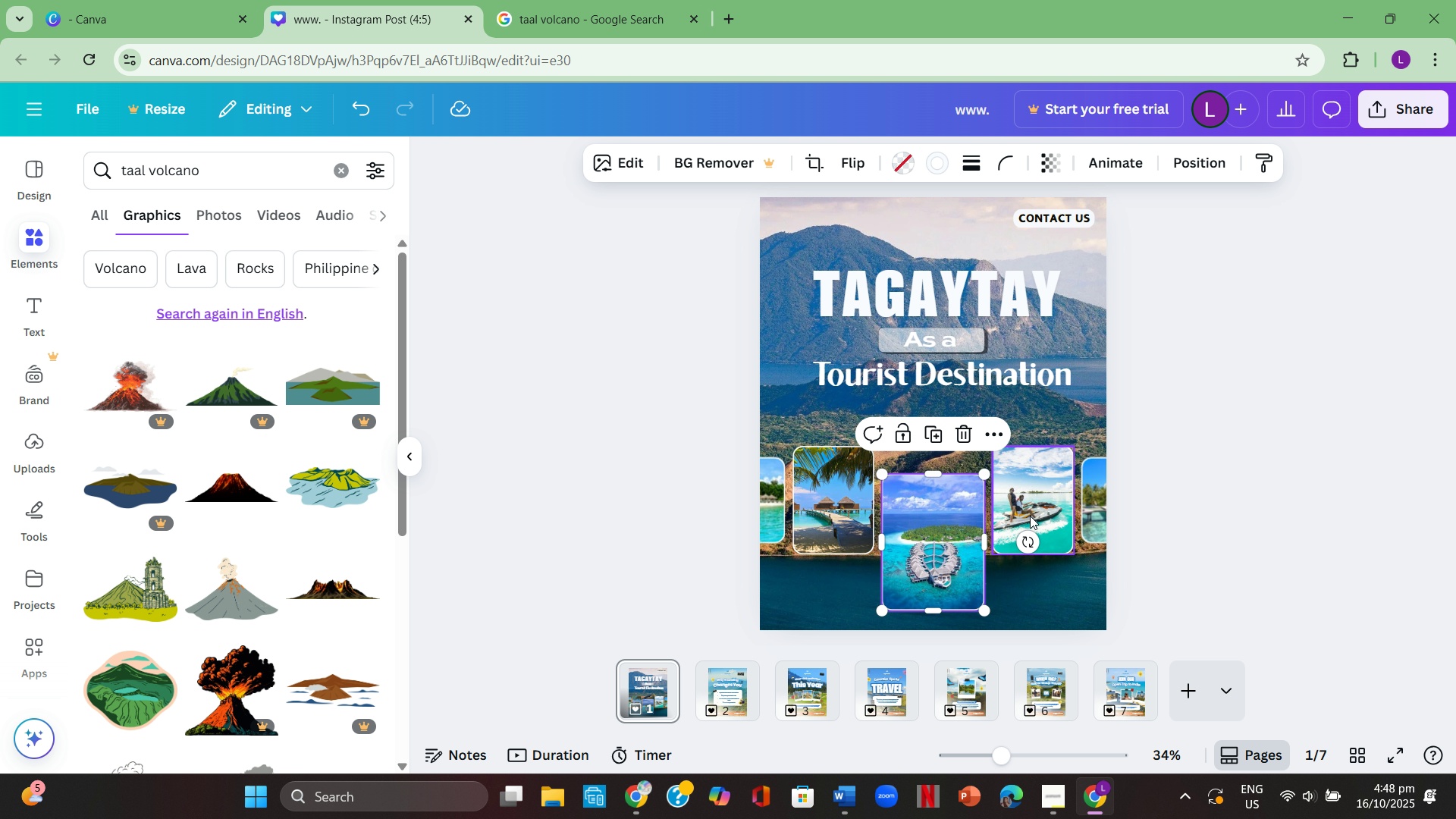 
left_click_drag(start_coordinate=[1043, 507], to_coordinate=[1042, 560])
 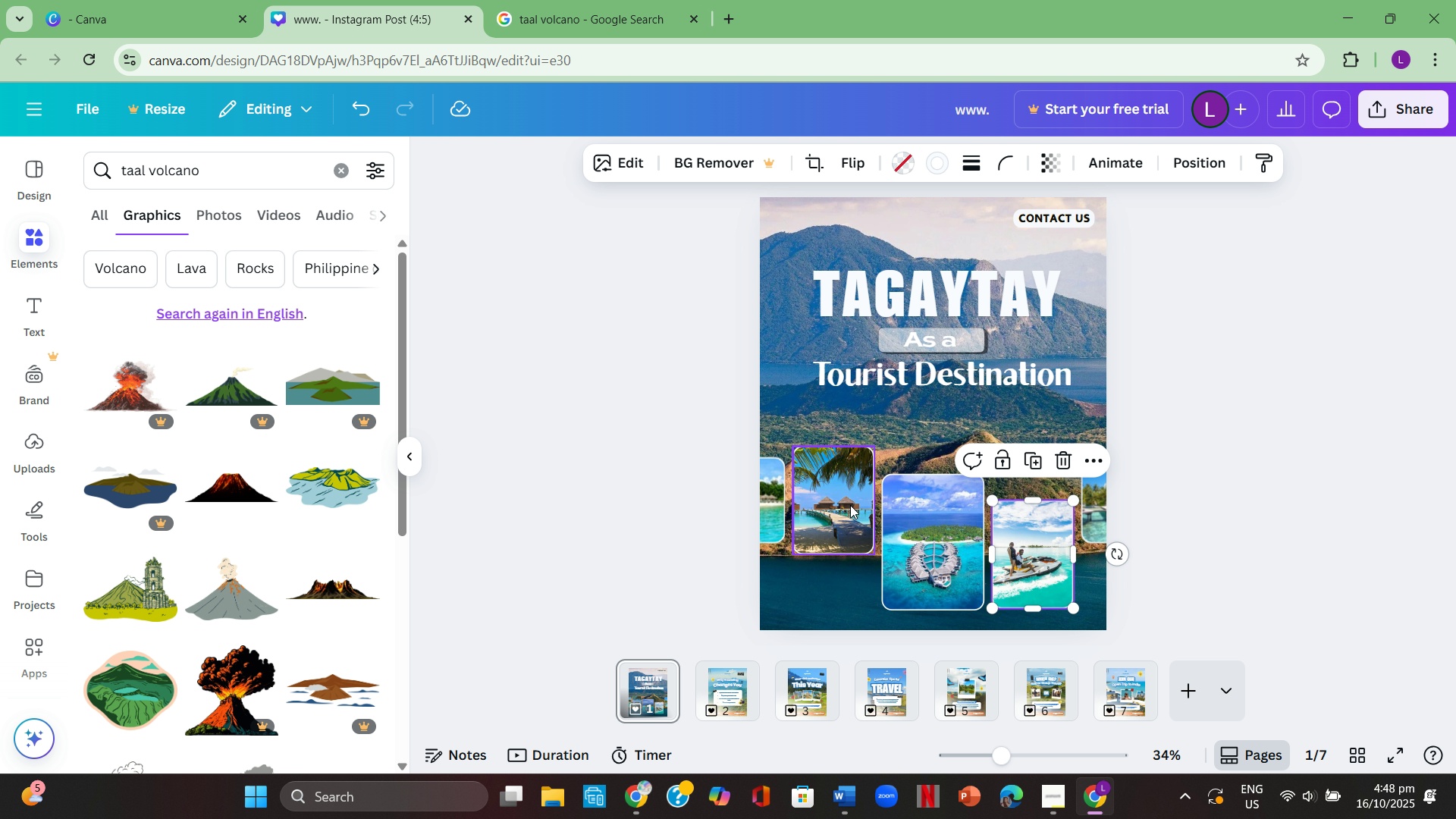 
left_click_drag(start_coordinate=[850, 505], to_coordinate=[852, 559])
 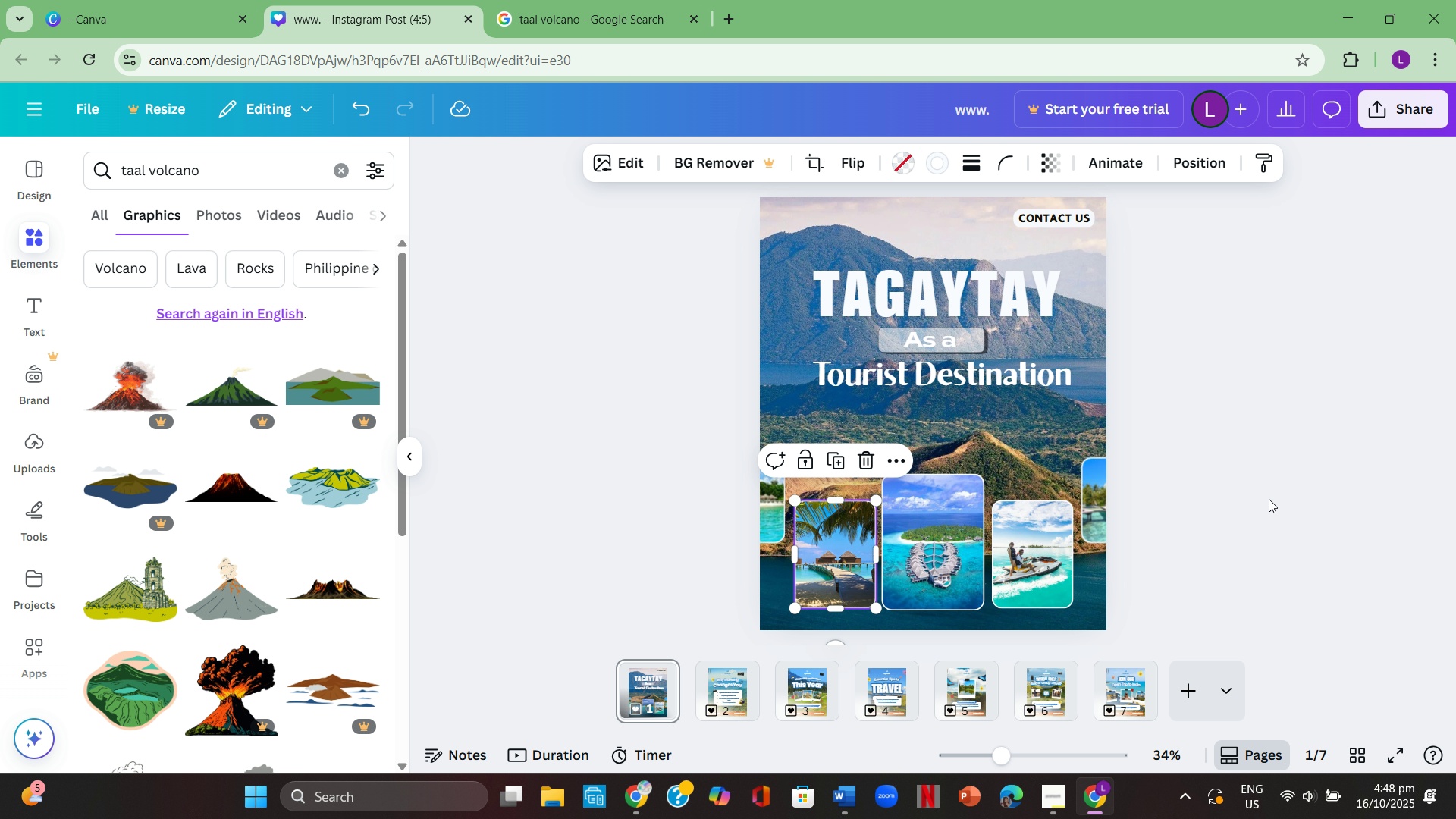 
left_click([1269, 499])
 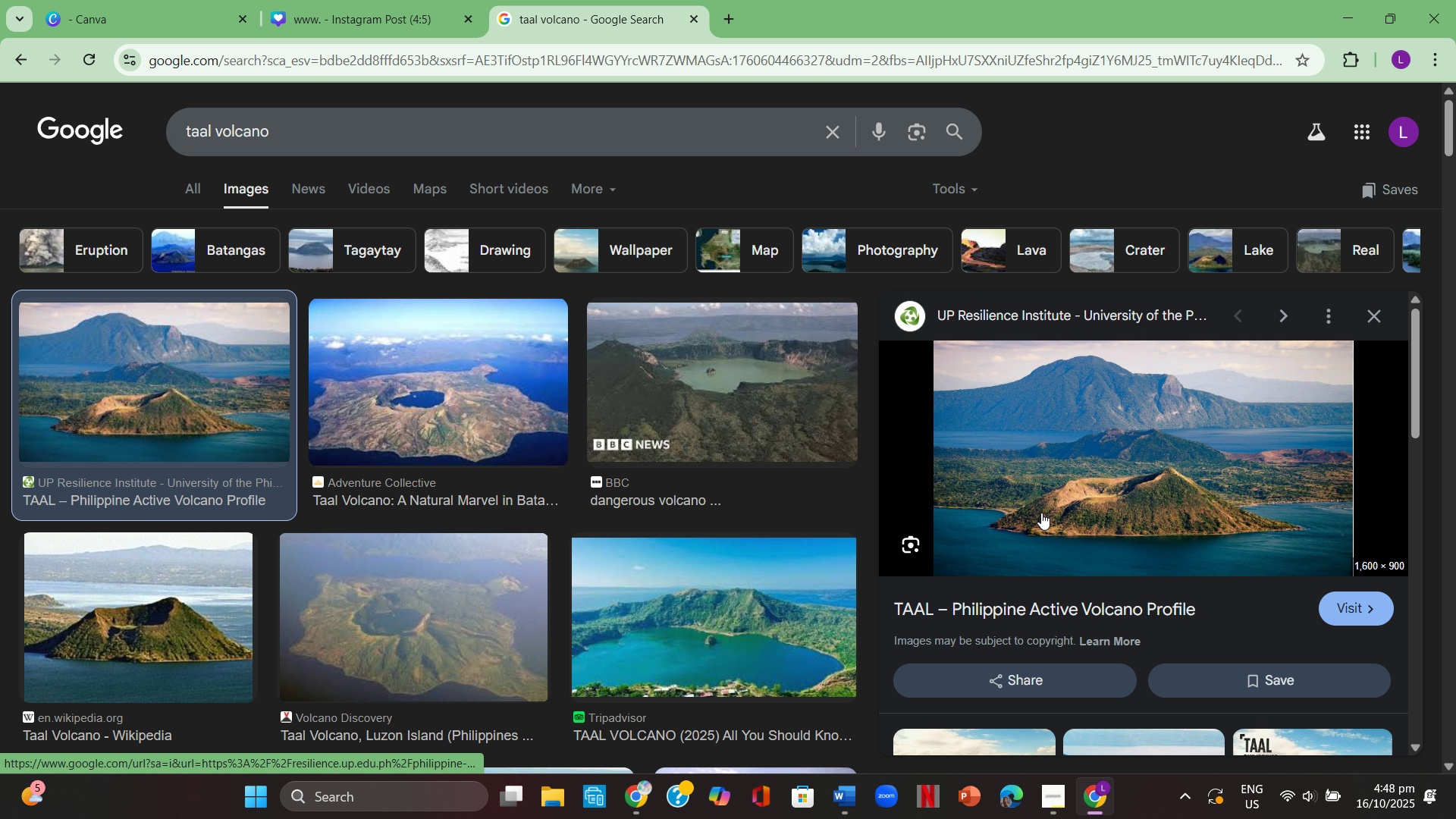 
scroll: coordinate [1160, 499], scroll_direction: down, amount: 4.0
 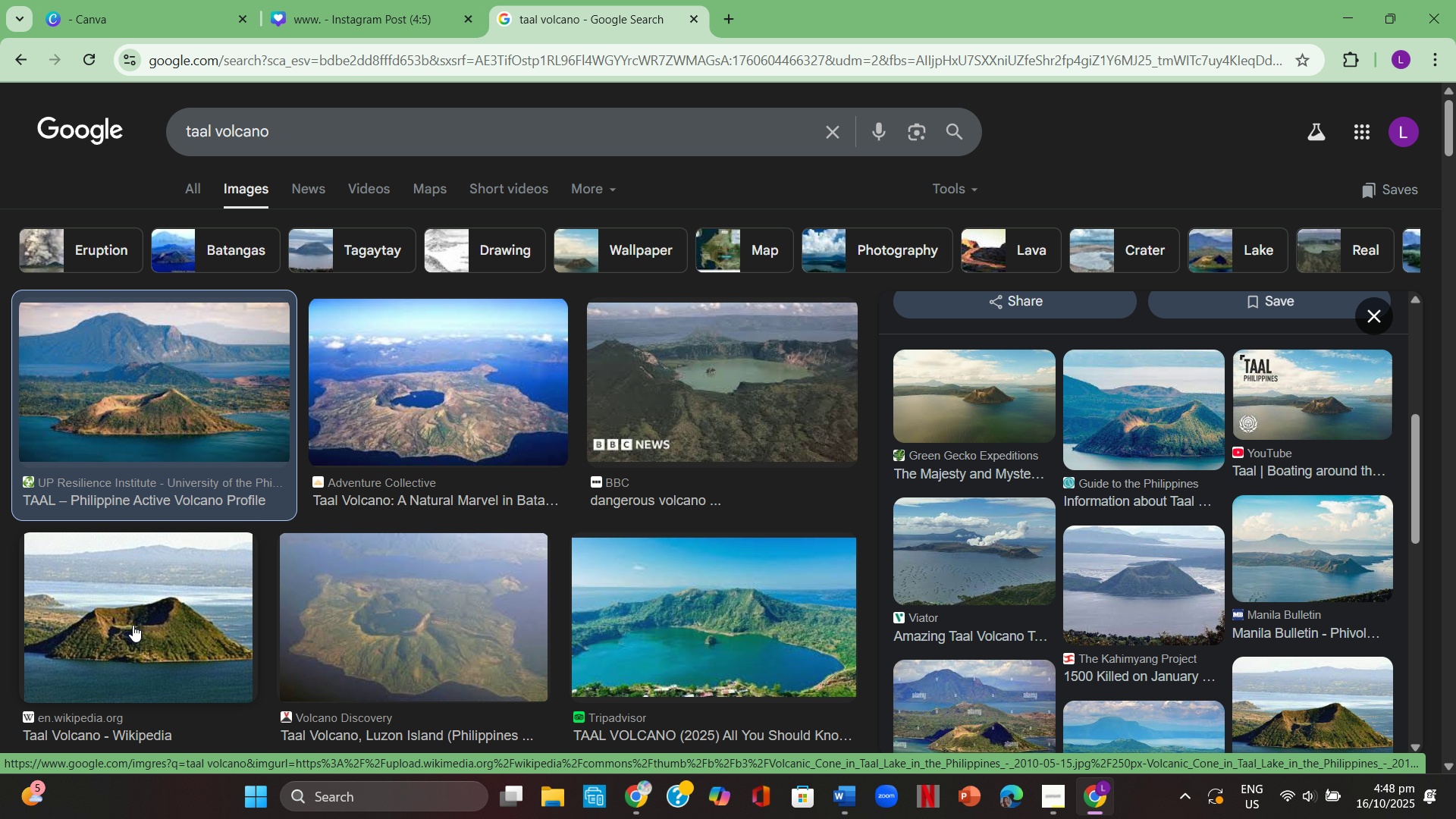 
left_click([132, 624])
 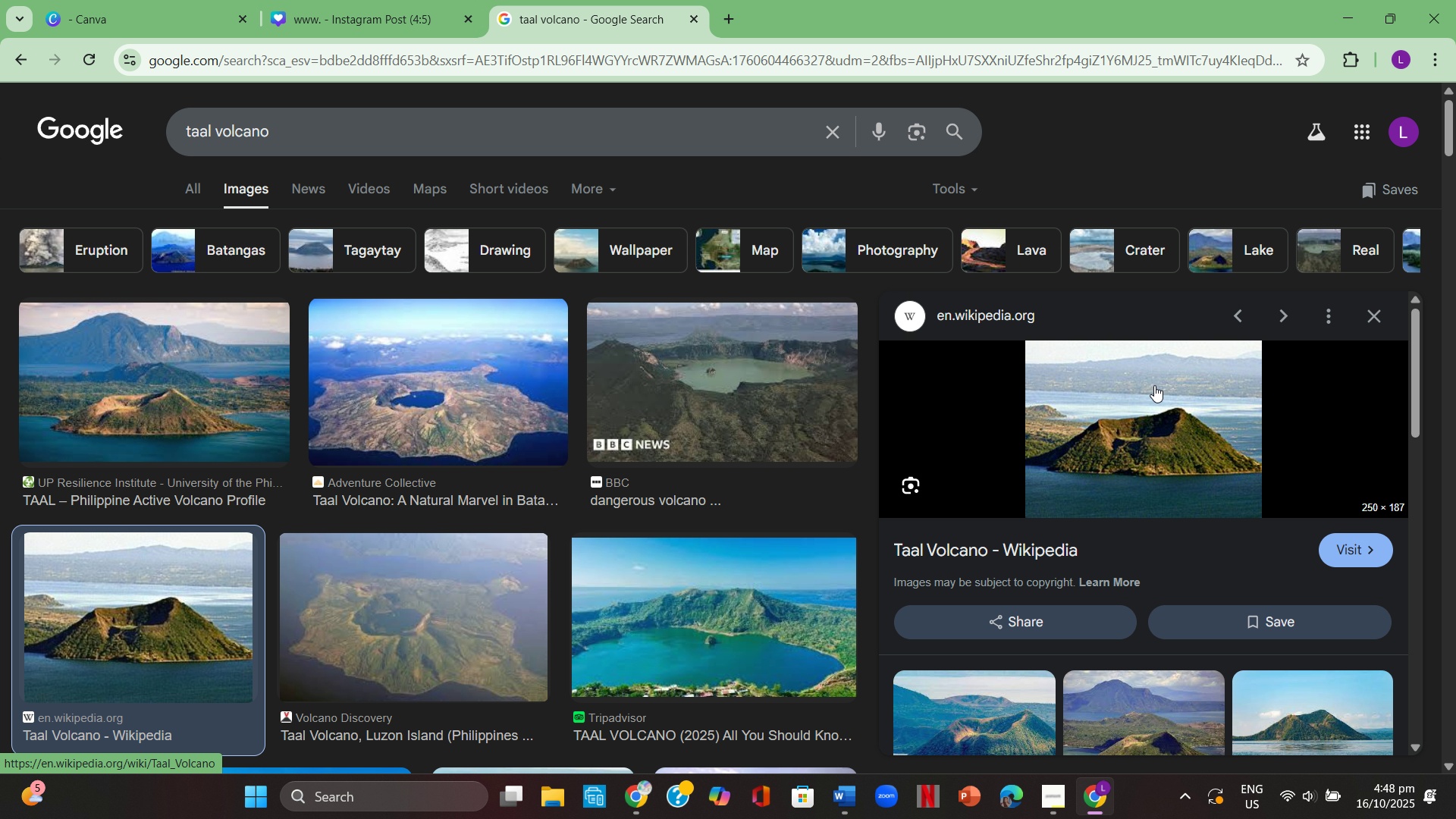 
scroll: coordinate [1198, 500], scroll_direction: down, amount: 3.0
 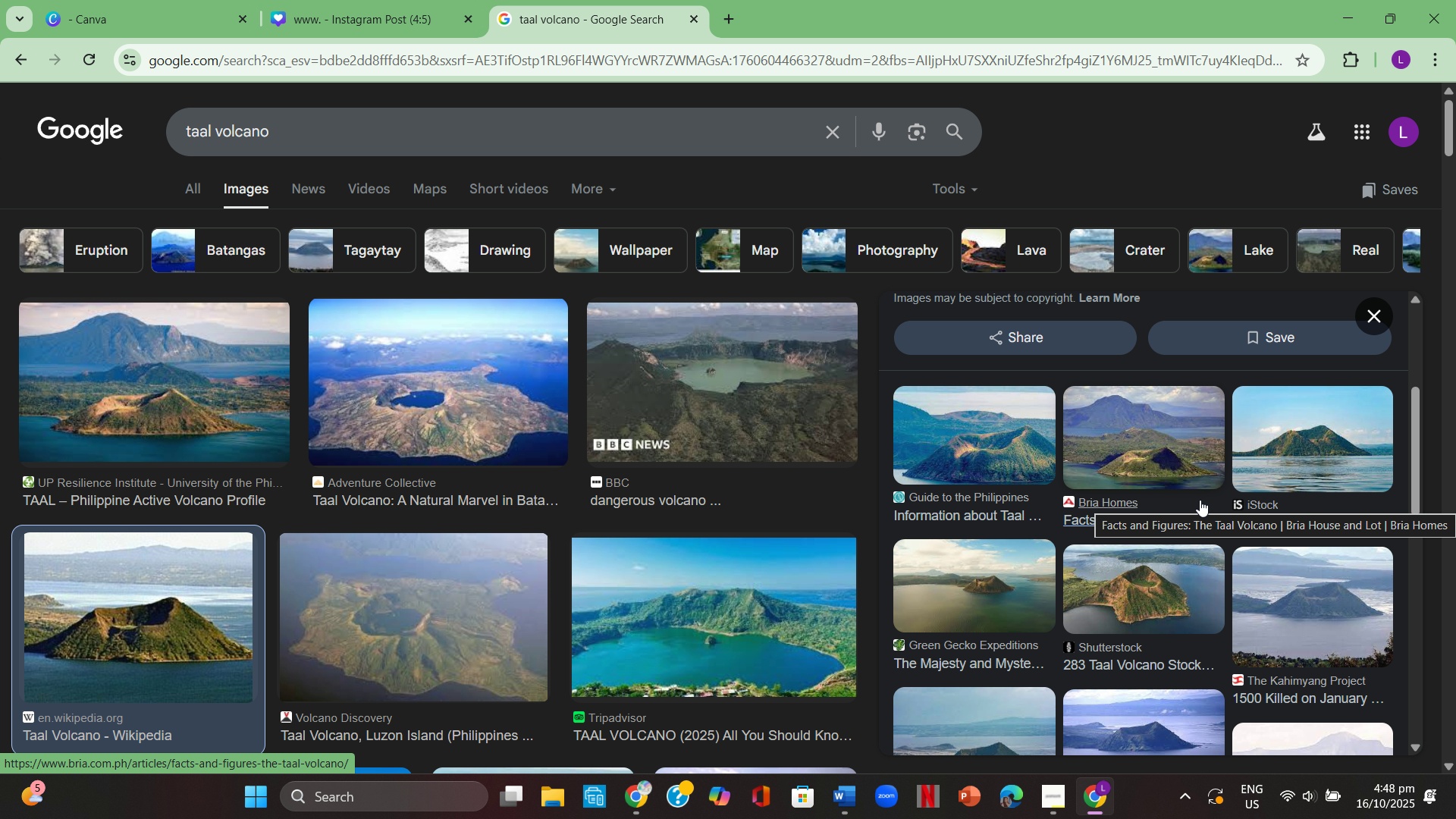 
scroll: coordinate [1200, 497], scroll_direction: up, amount: 3.0
 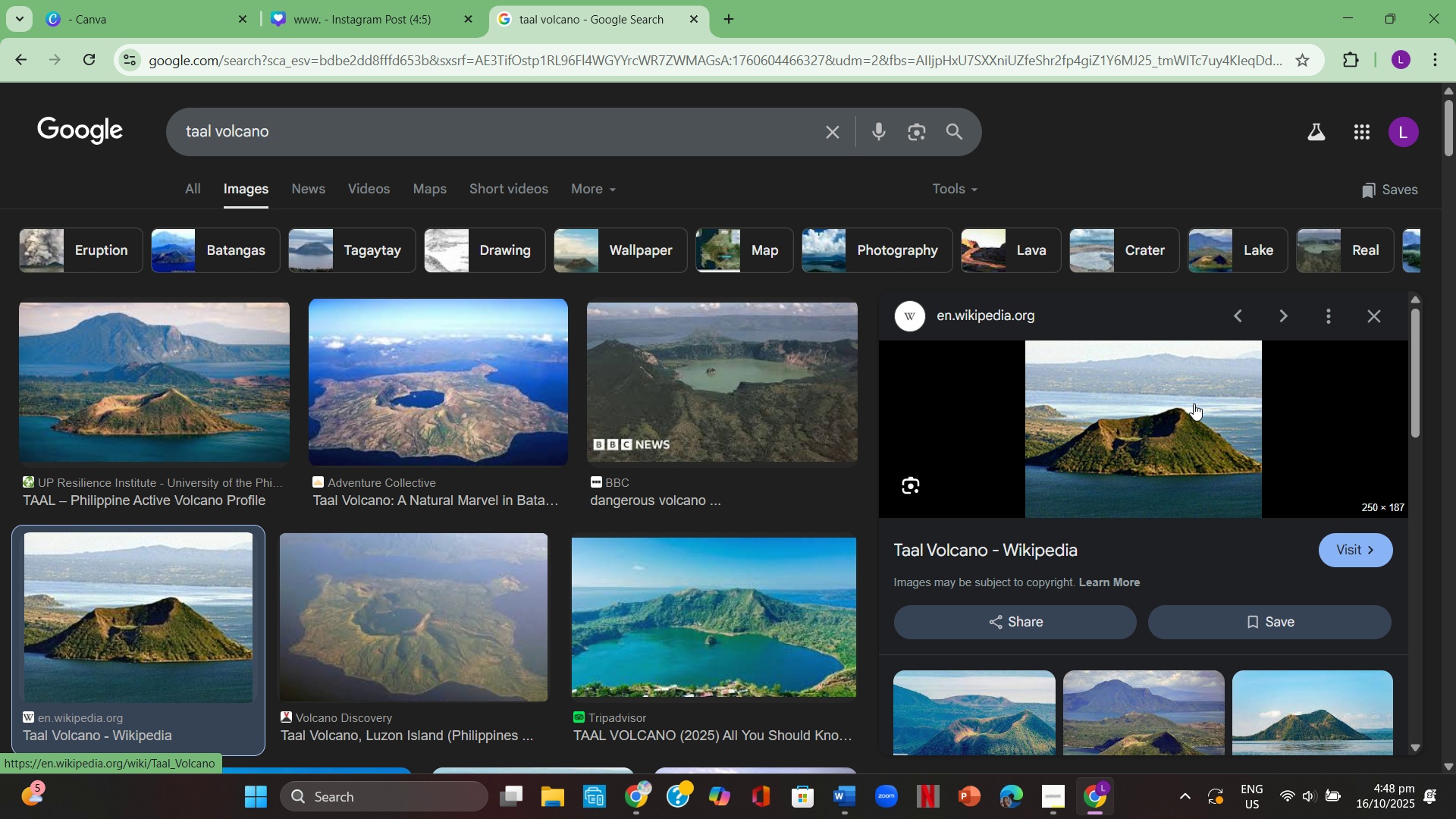 
right_click([1194, 403])
 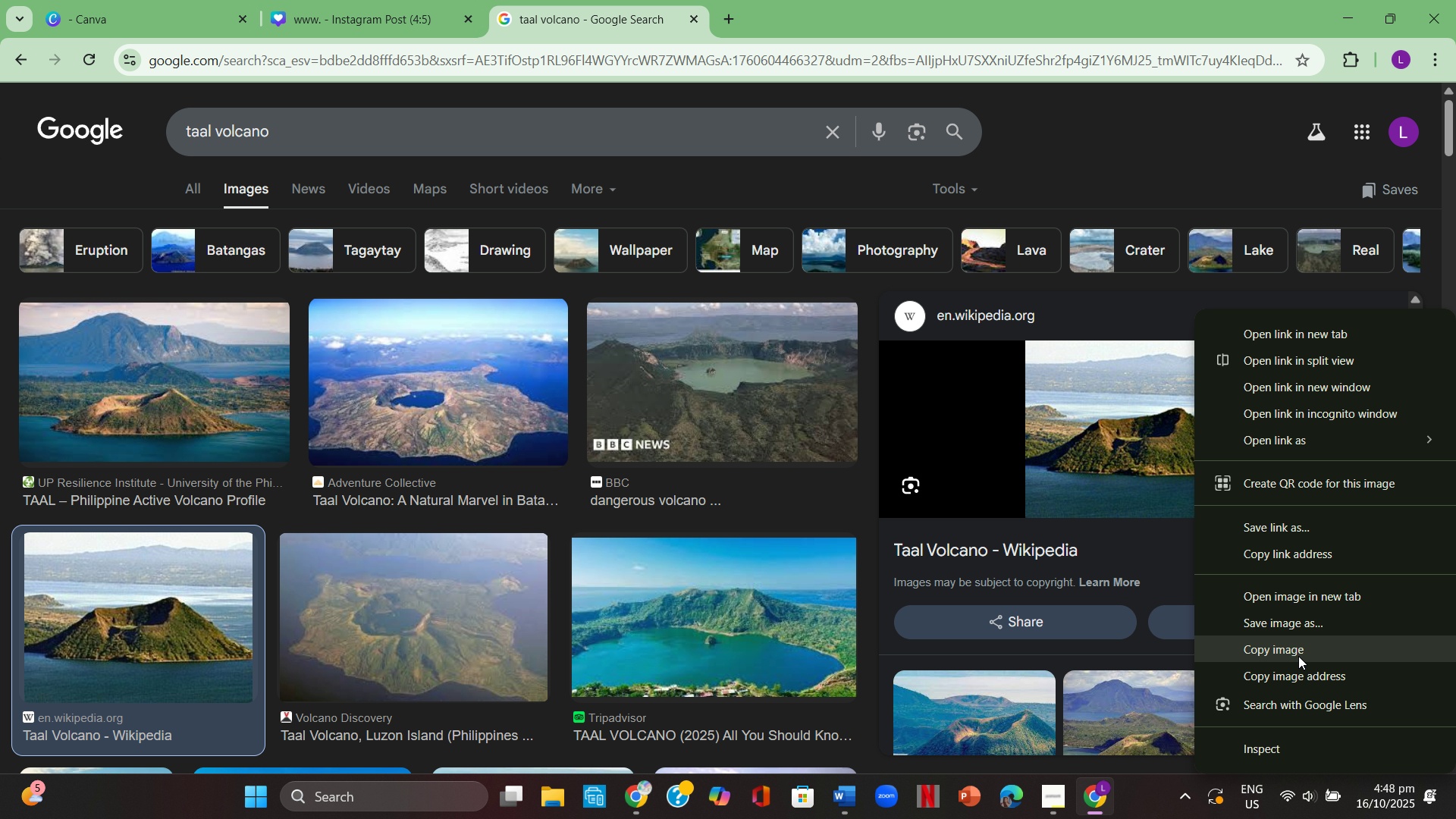 
left_click([1298, 654])
 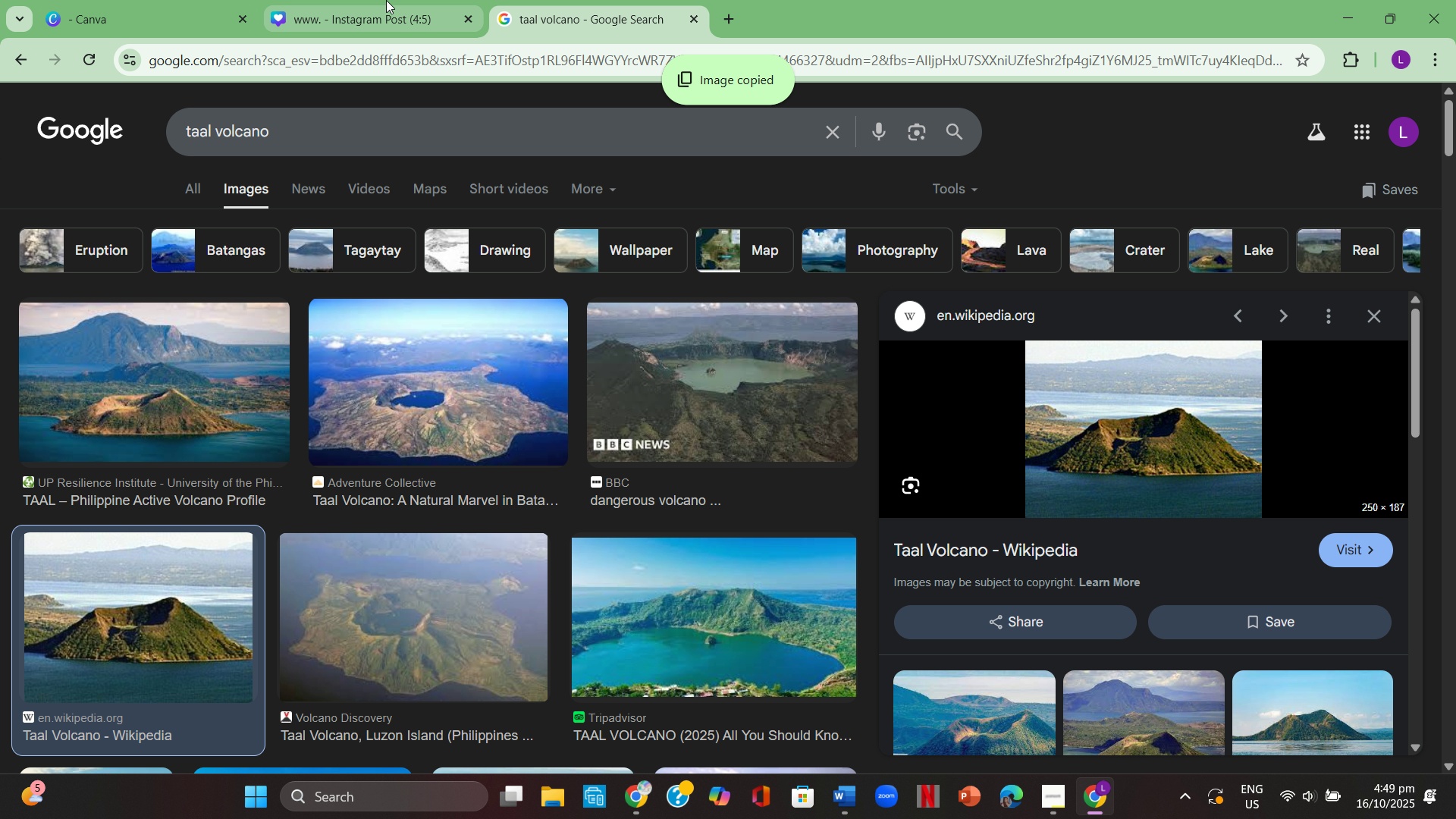 
left_click([386, 0])
 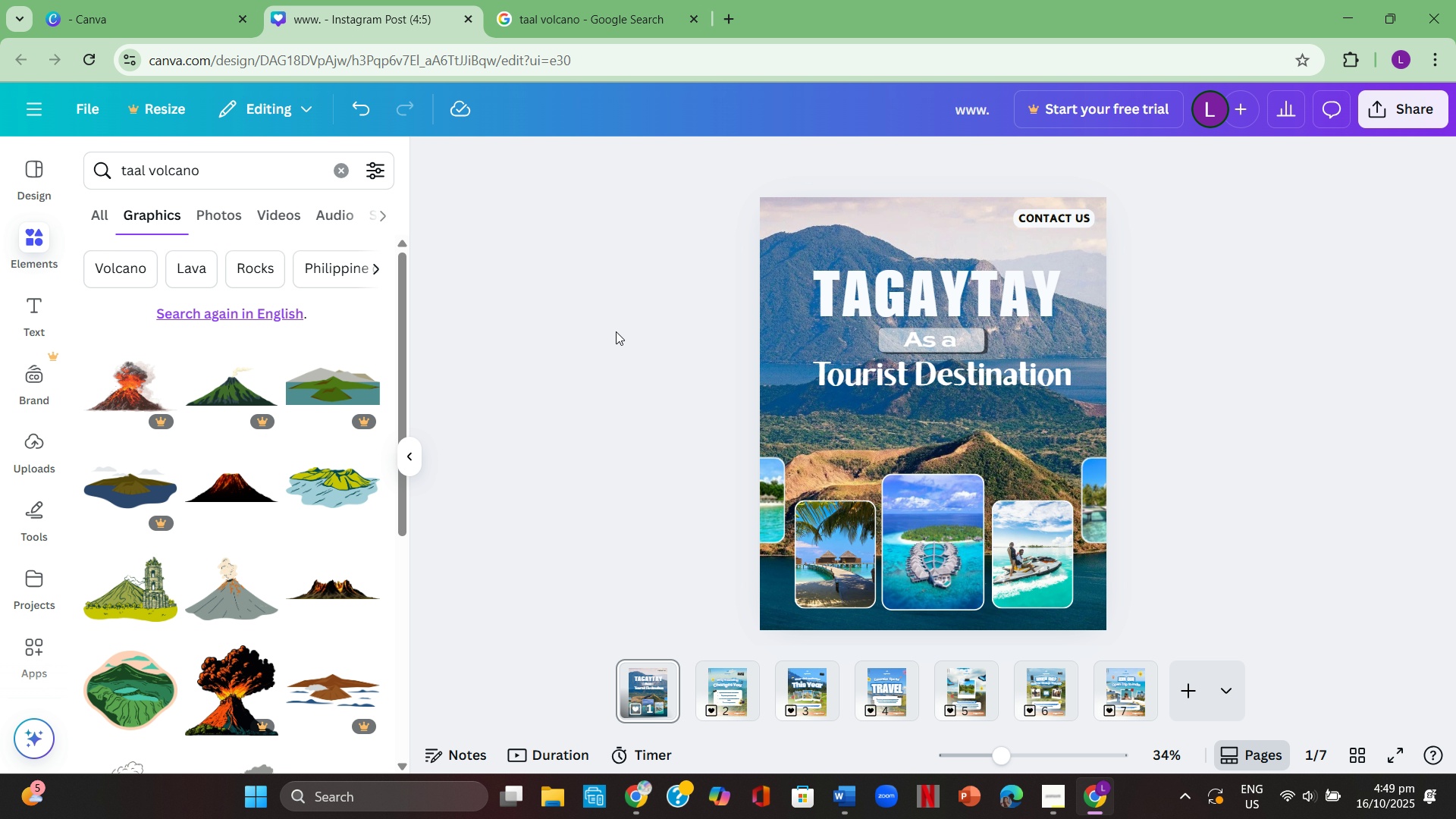 
left_click([616, 331])
 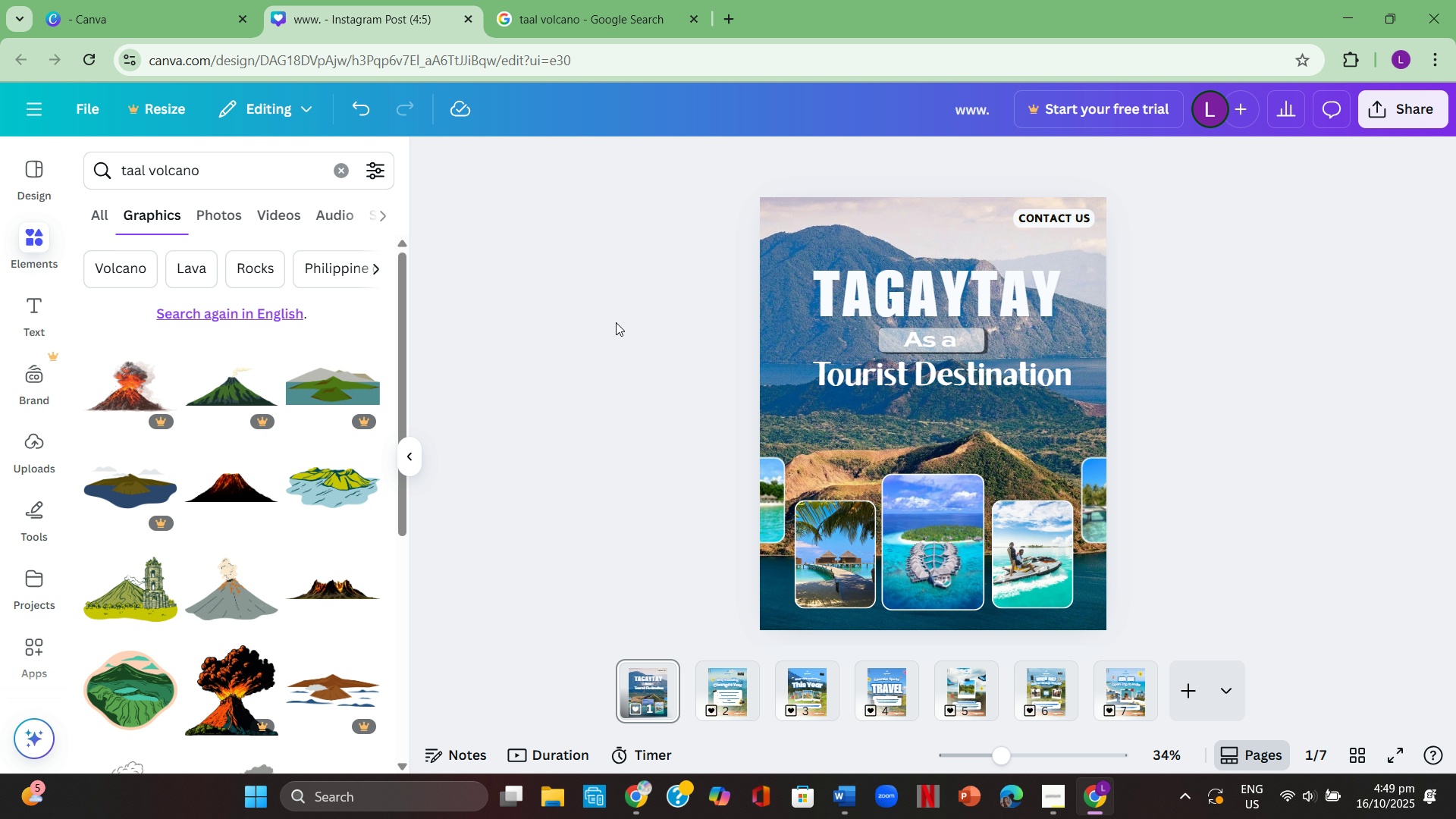 
right_click([616, 322])
 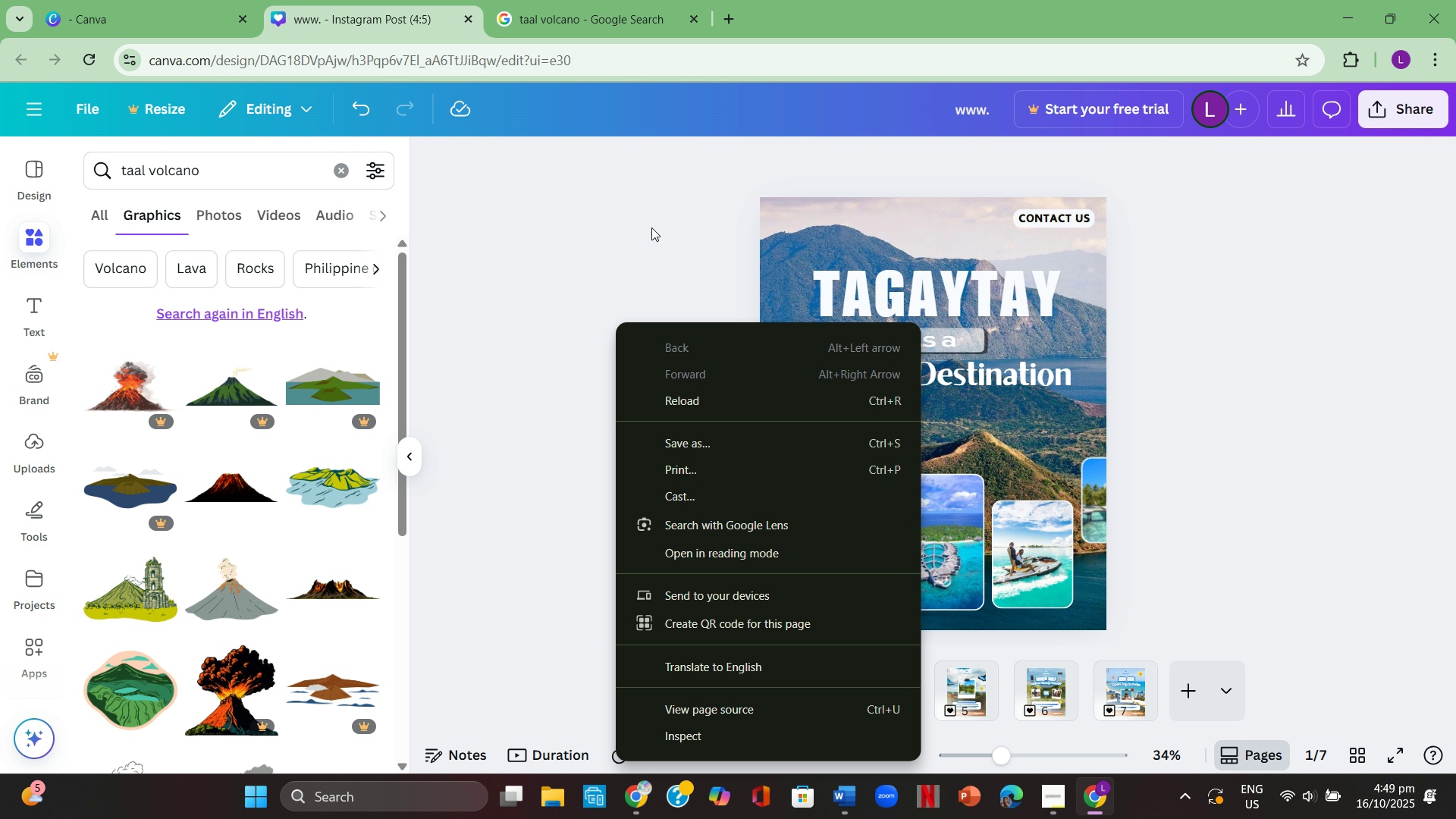 
left_click([651, 228])
 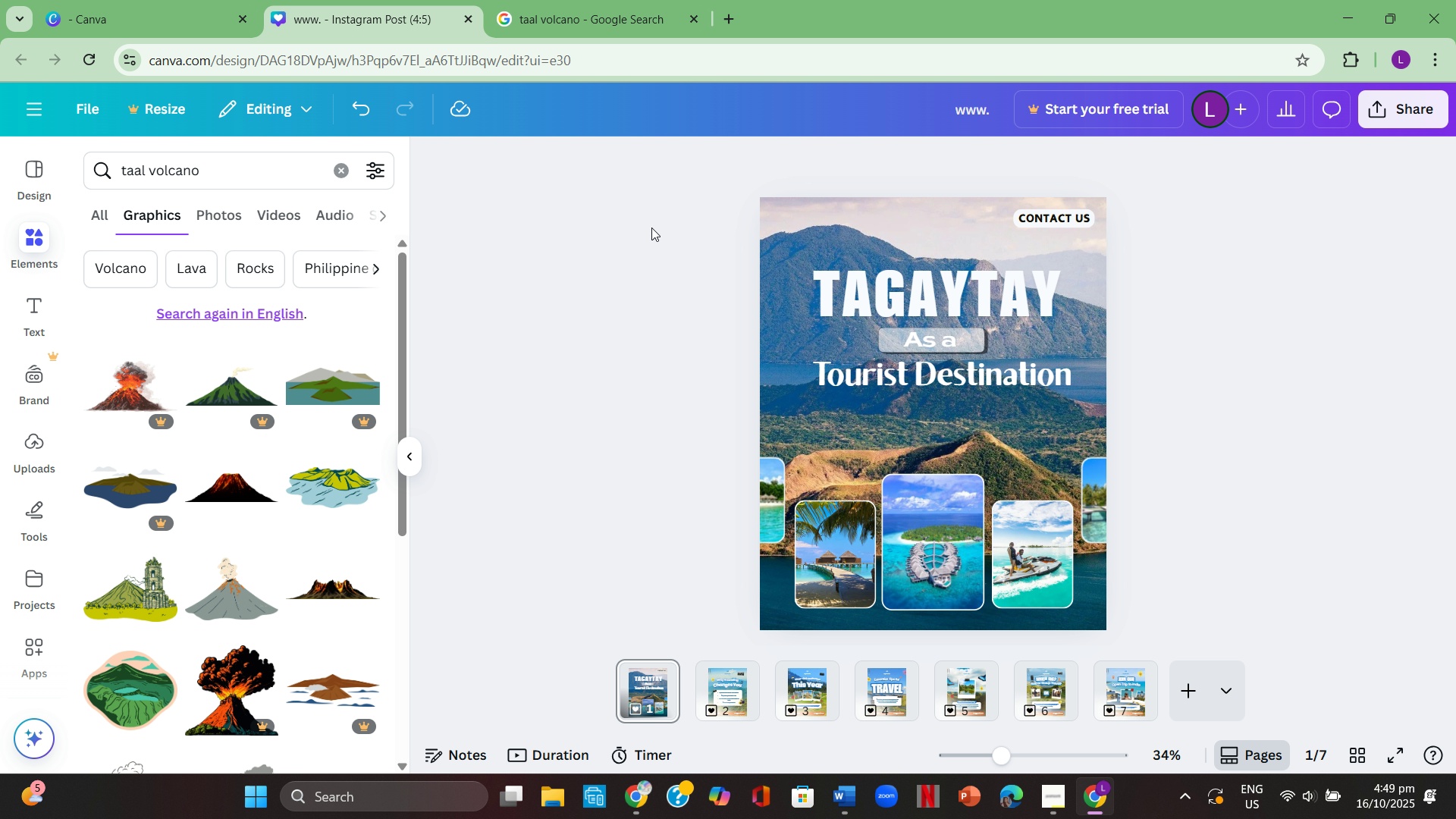 
key(V)
 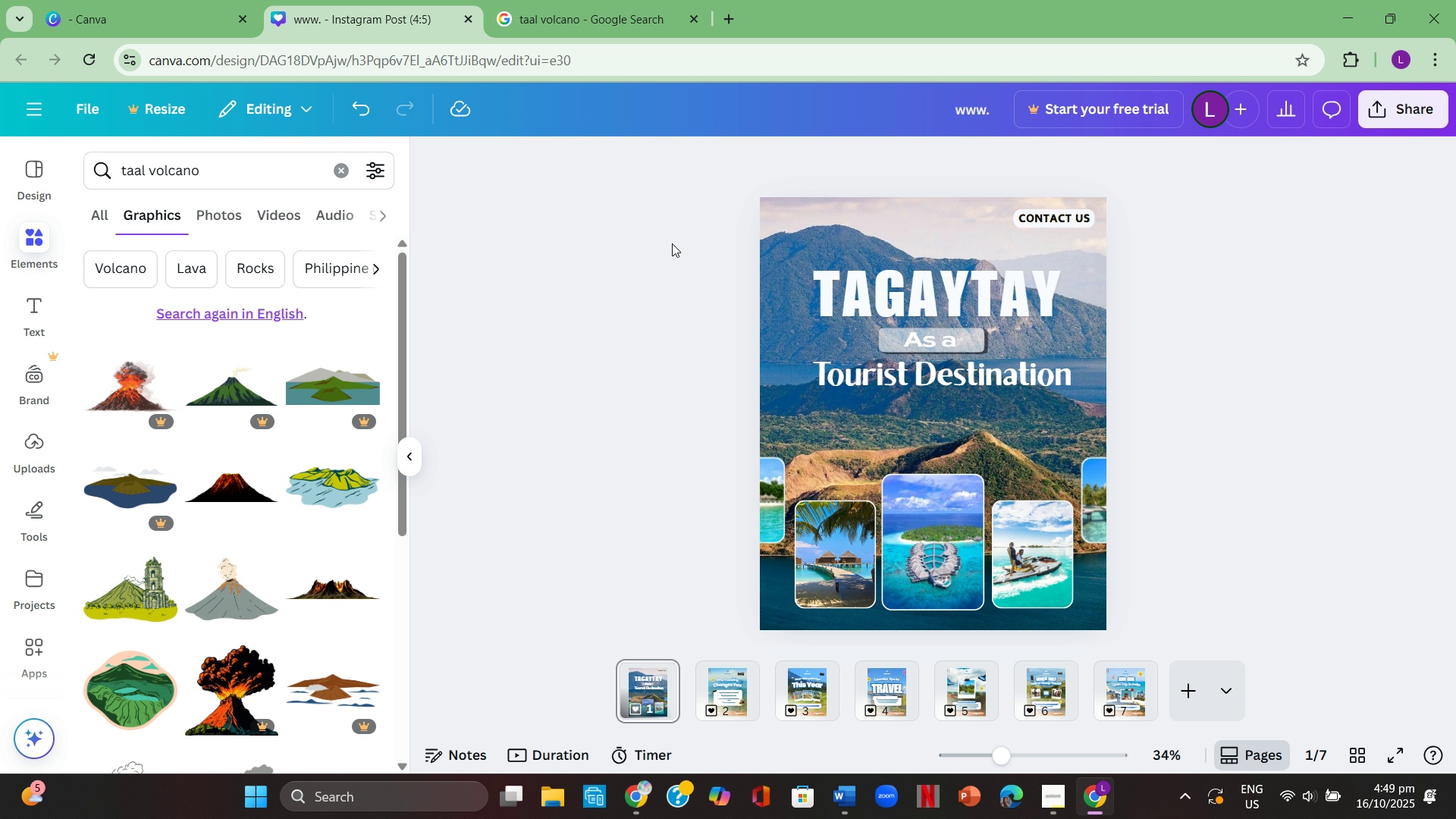 
hold_key(key=ControlLeft, duration=0.33)
 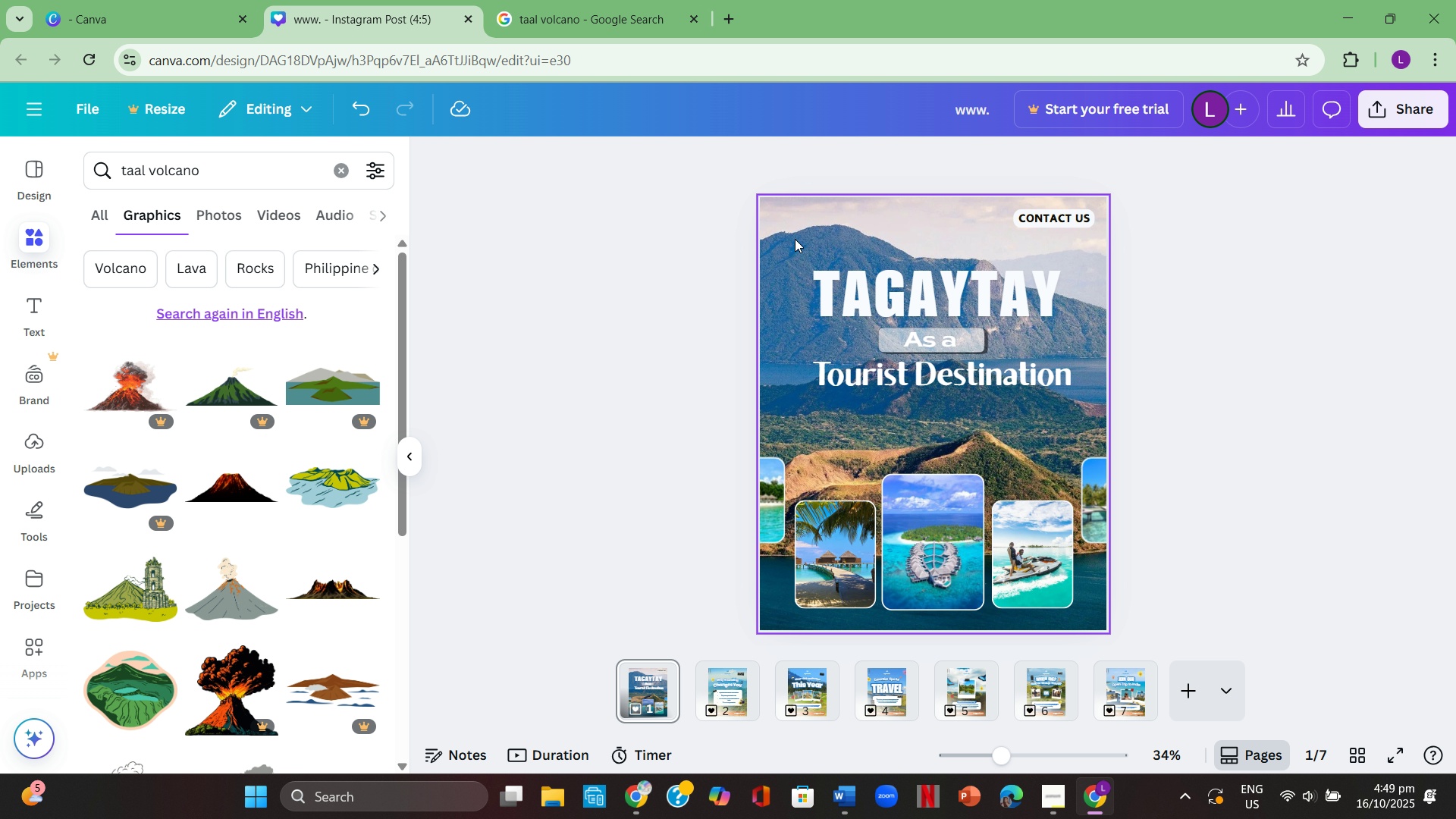 
left_click([799, 237])
 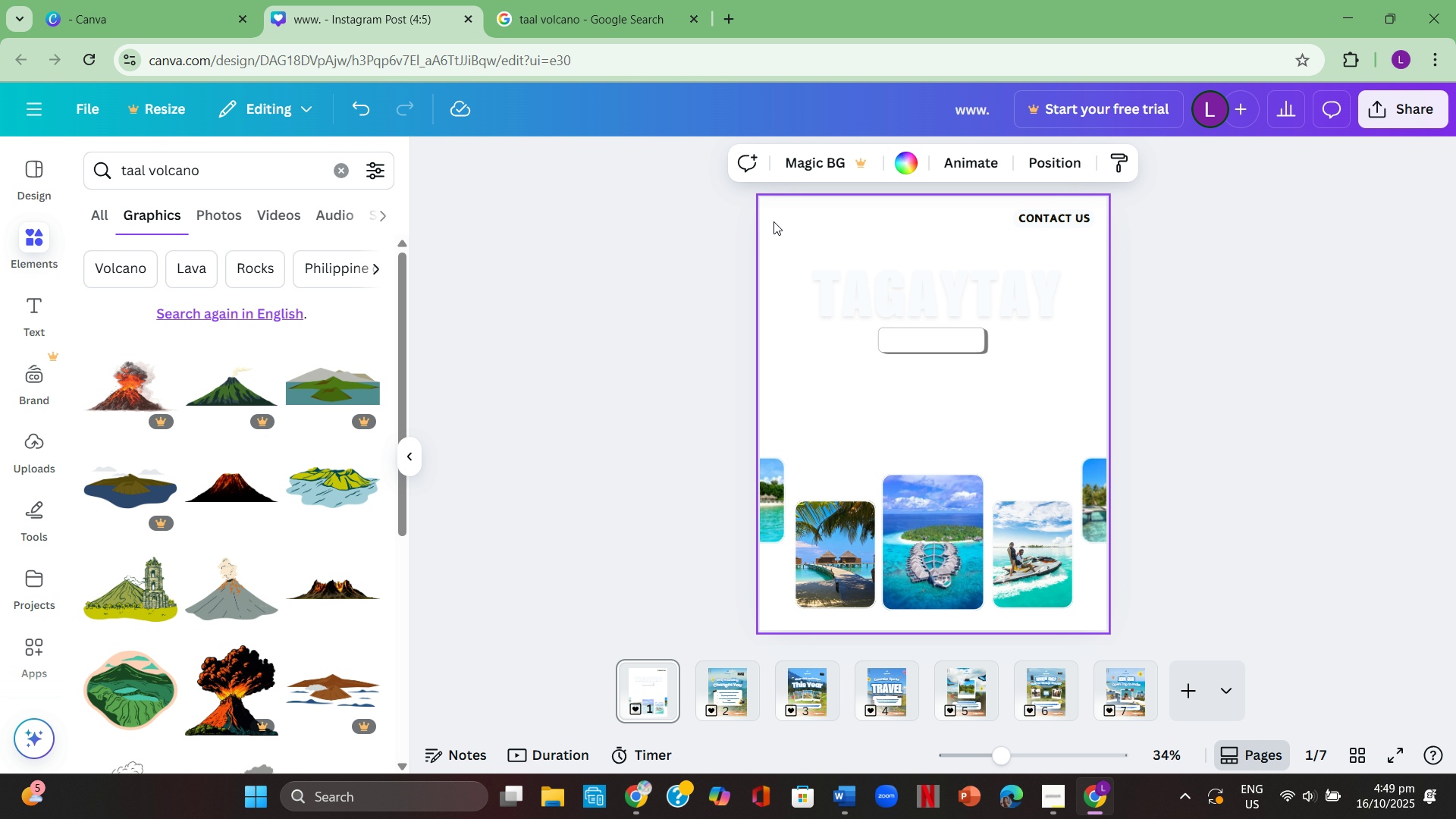 
key(Backspace)
 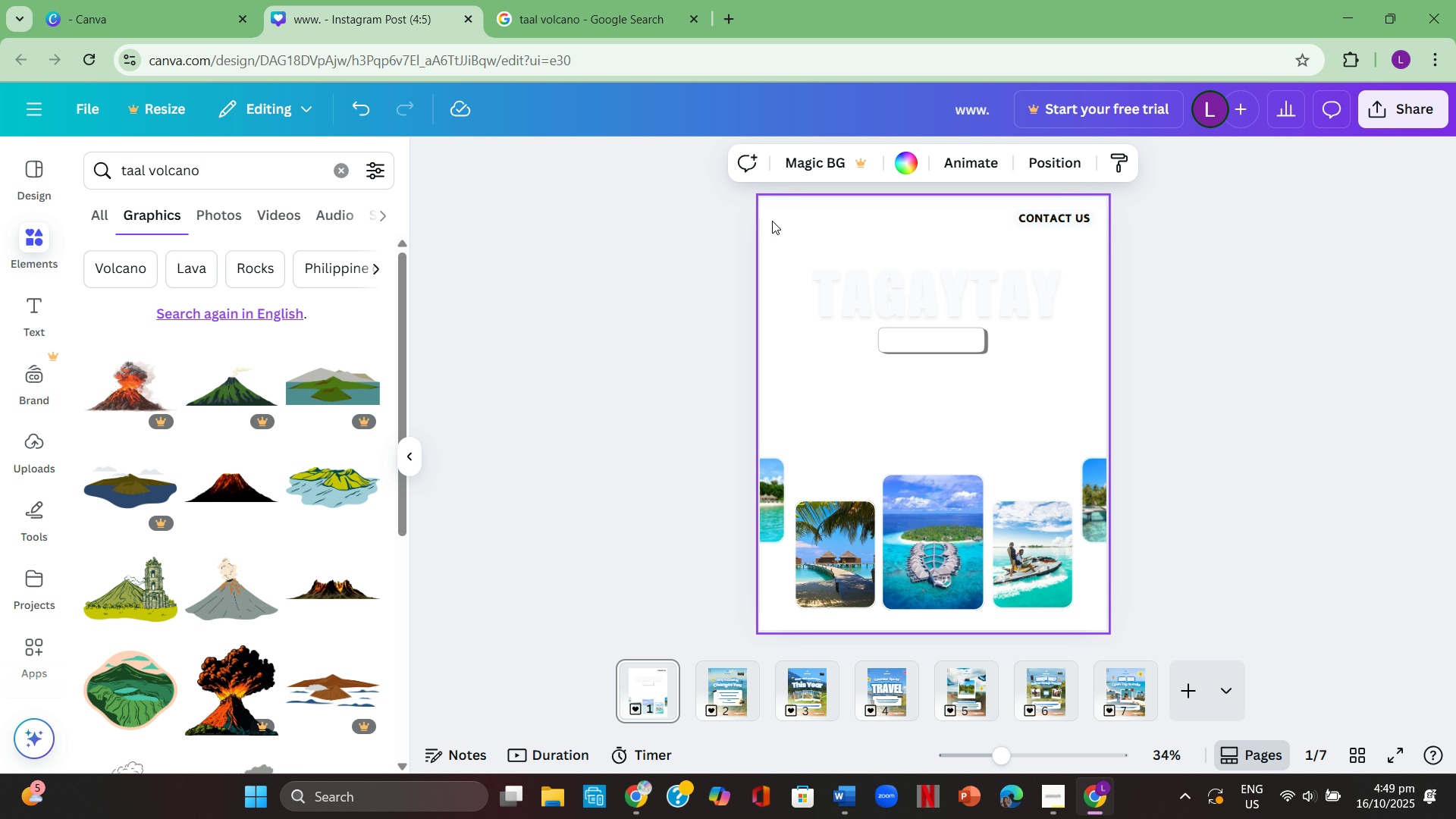 
key(Control+ControlLeft)
 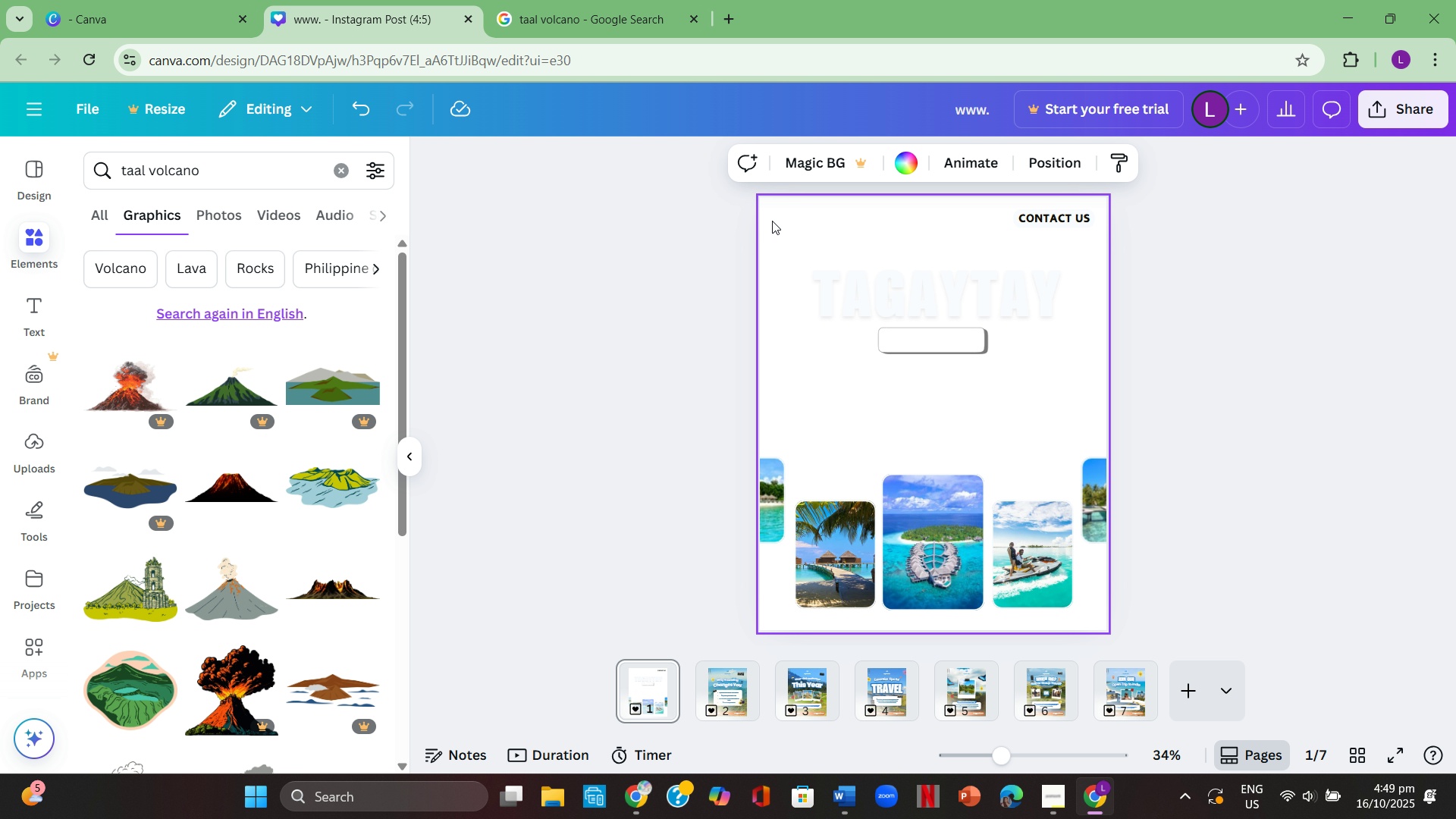 
key(Control+V)
 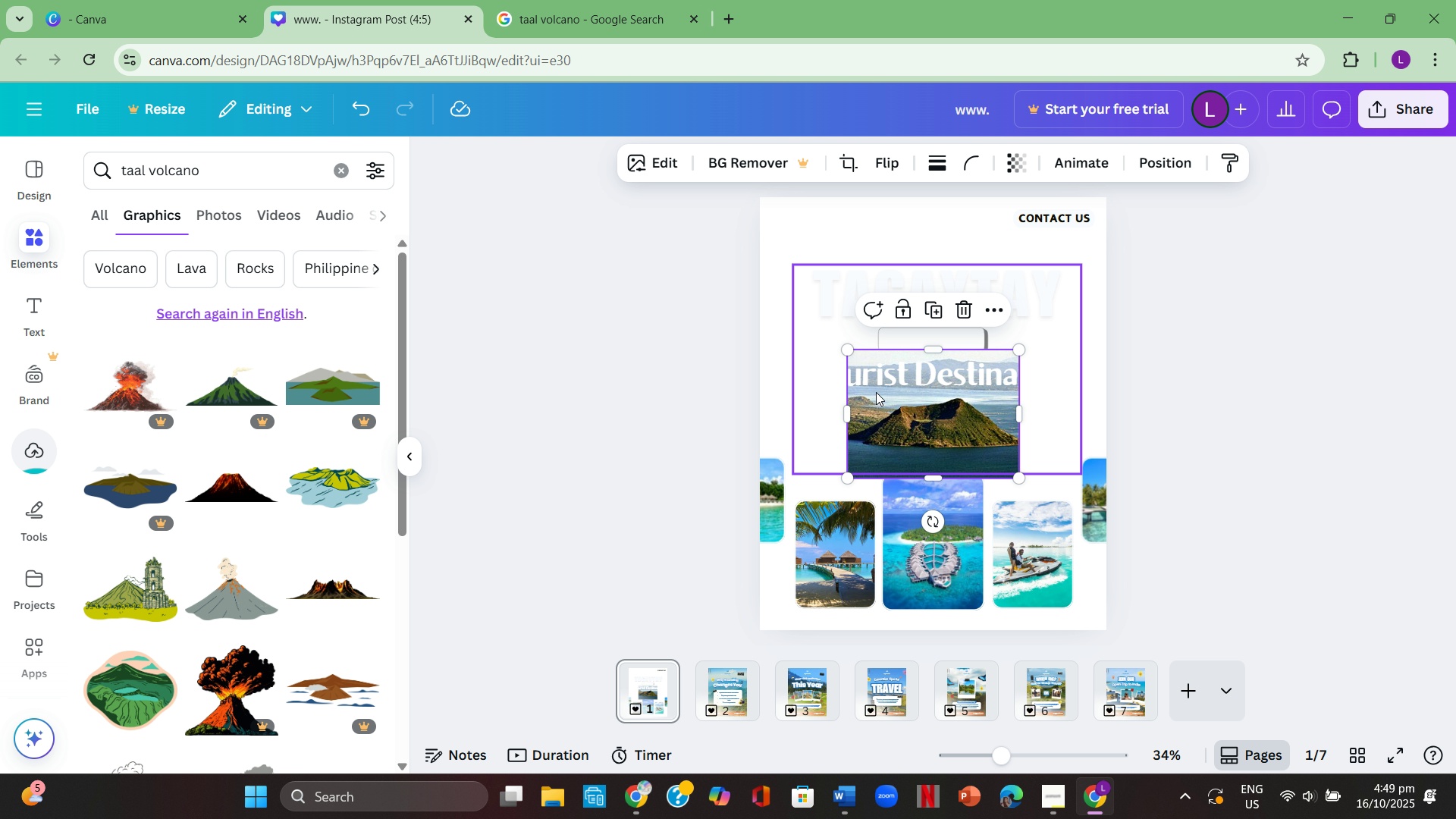 
left_click([946, 429])
 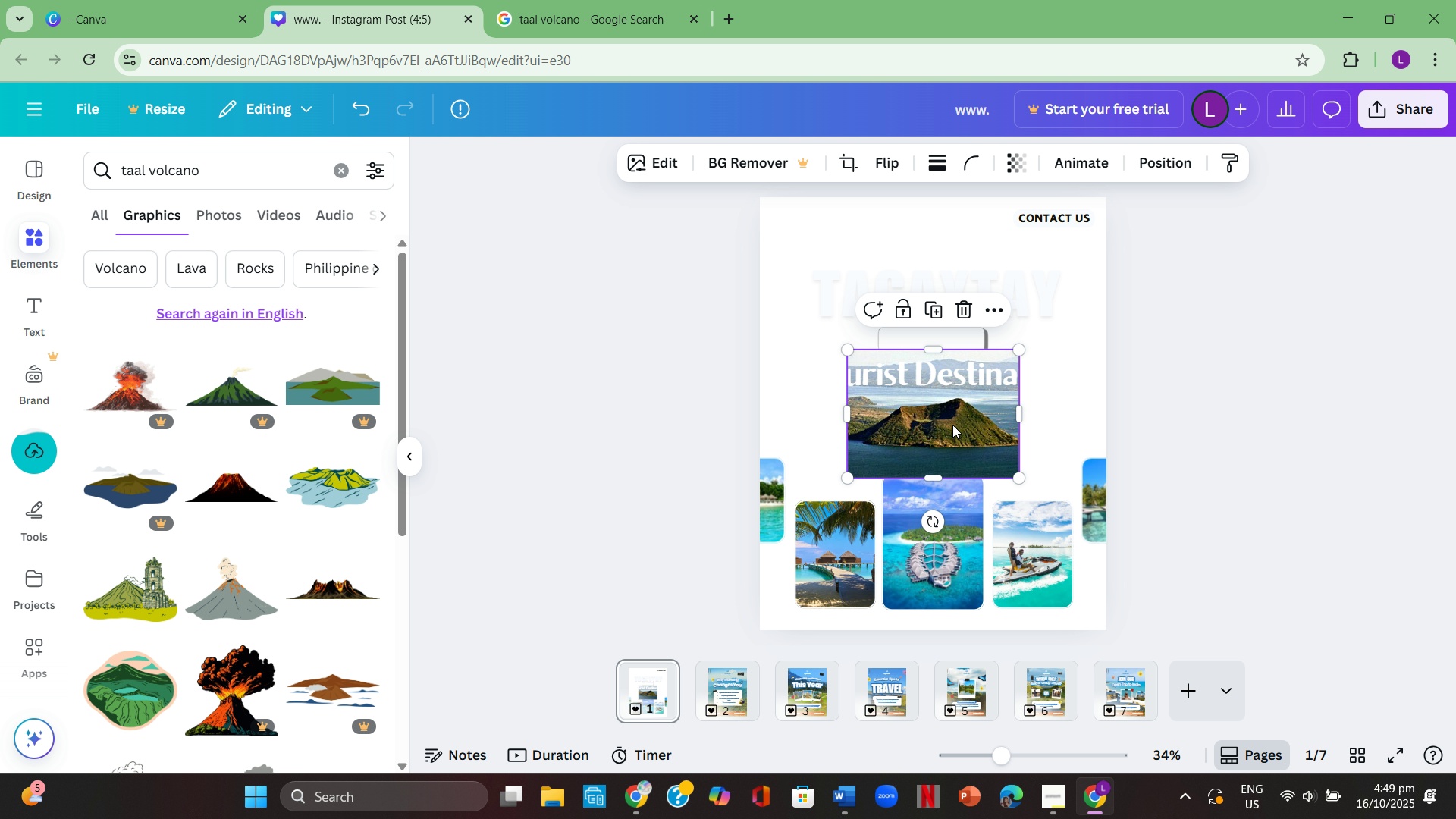 
right_click([952, 425])
 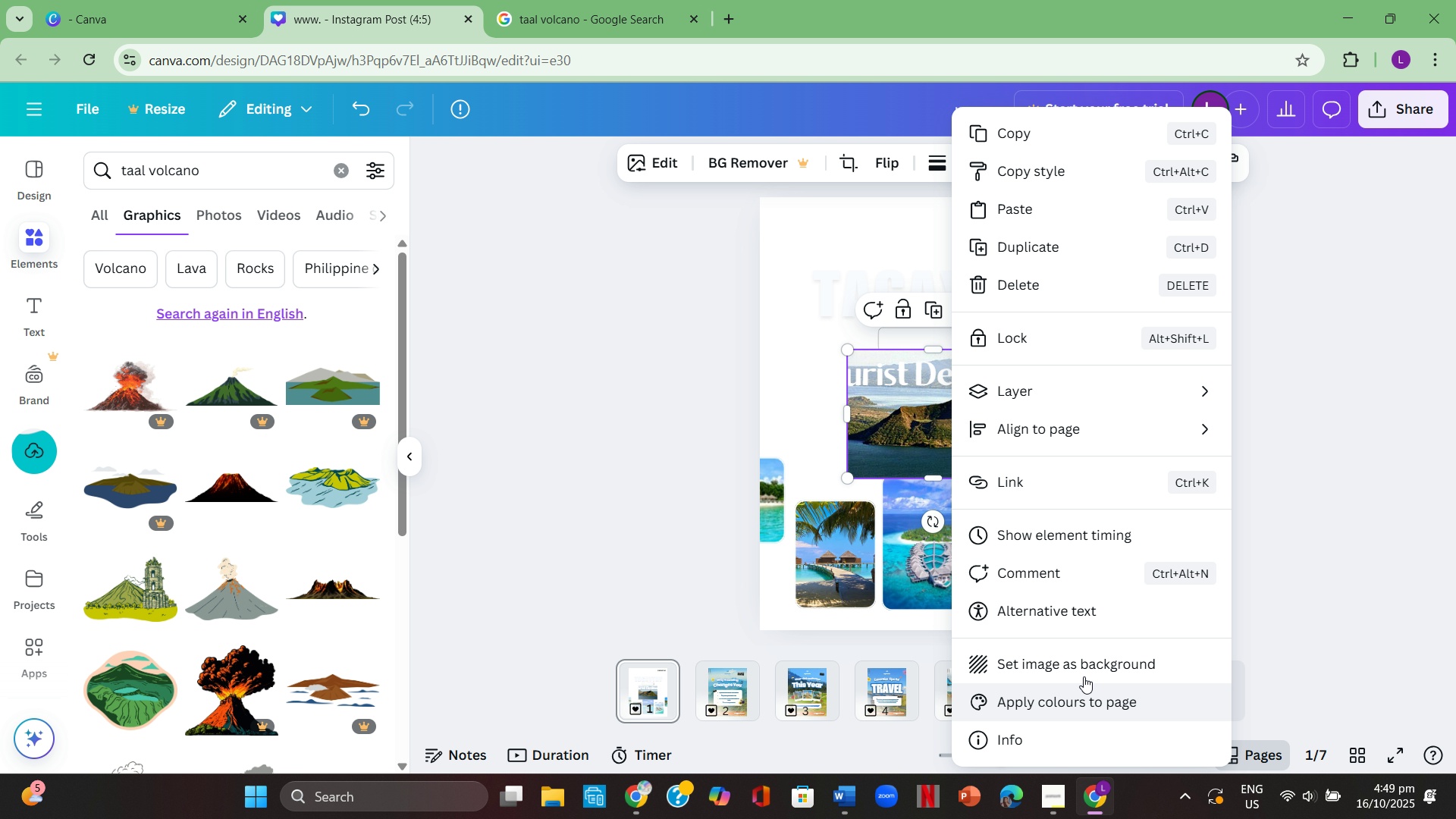 
left_click([1085, 673])
 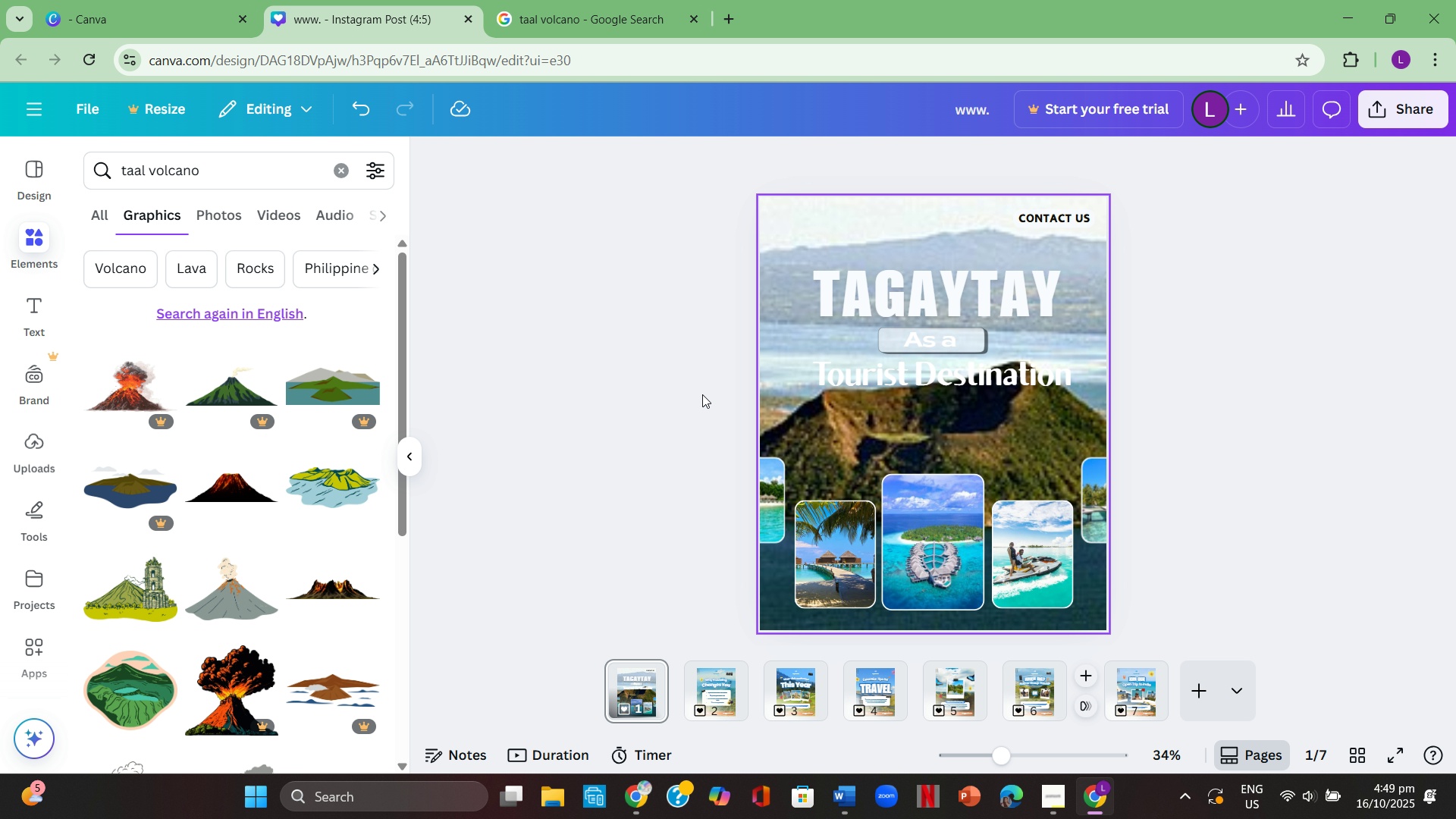 
left_click([689, 390])
 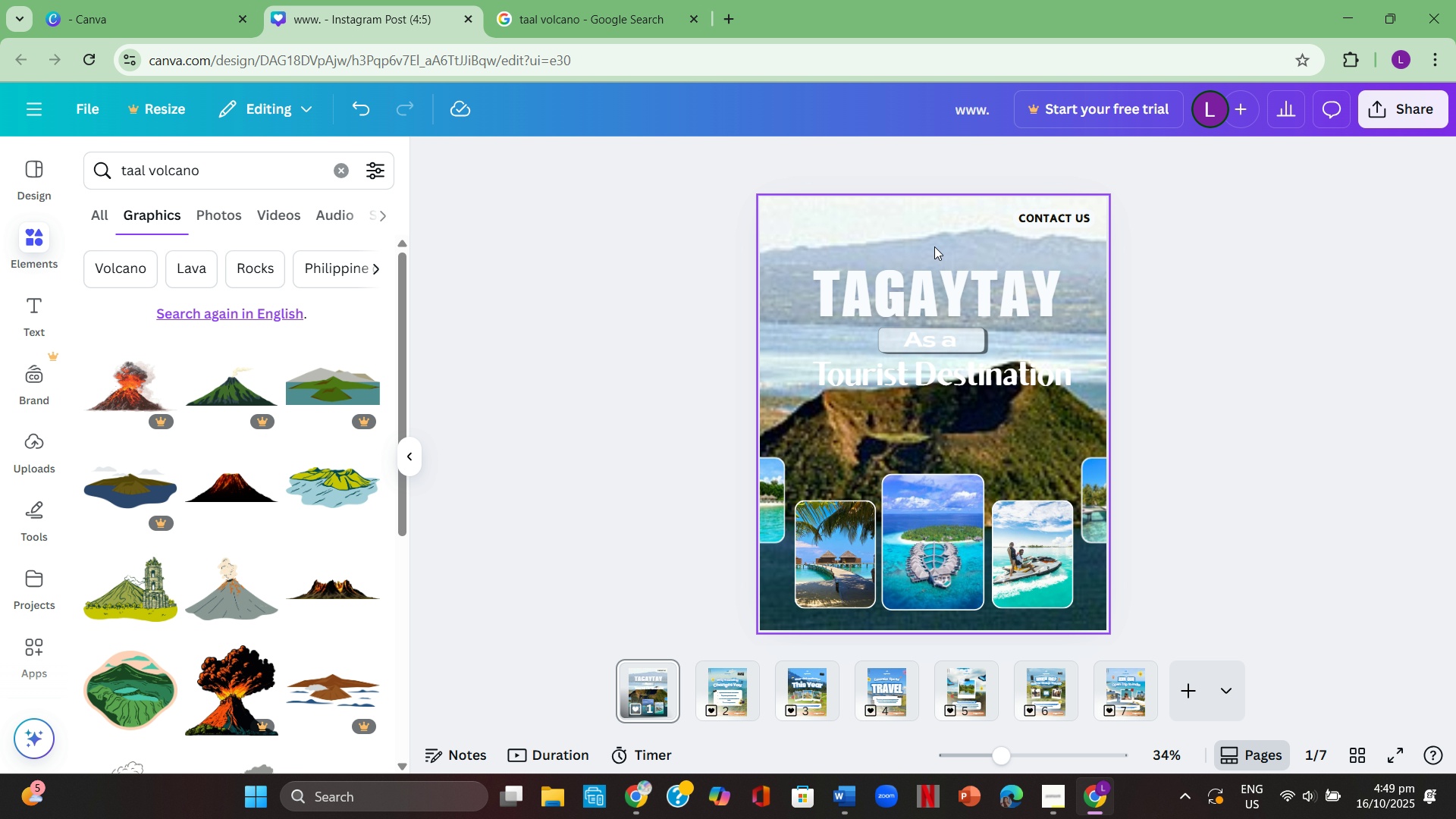 
left_click_drag(start_coordinate=[1097, 515], to_coordinate=[1095, 585])
 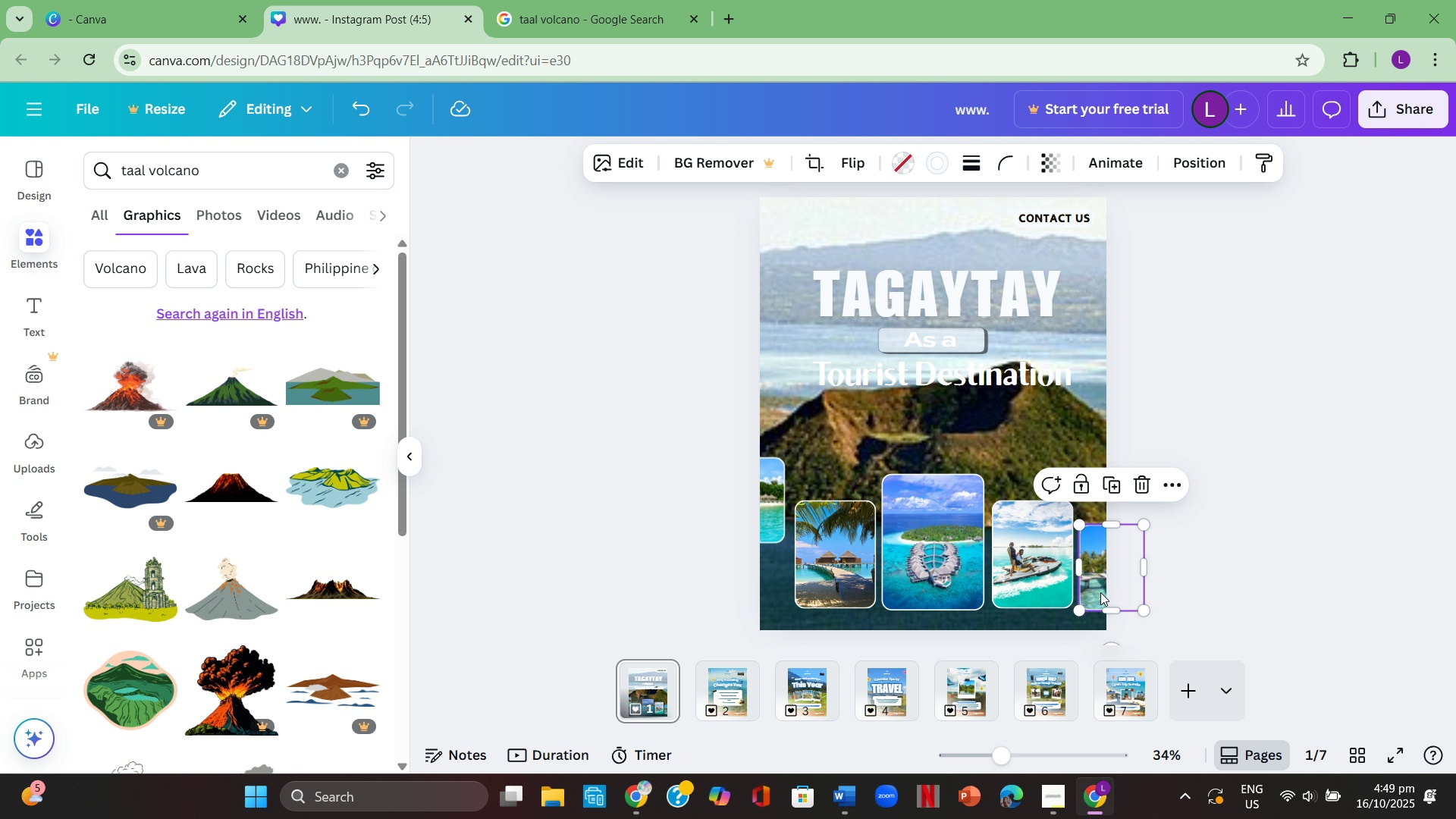 
left_click([1100, 589])
 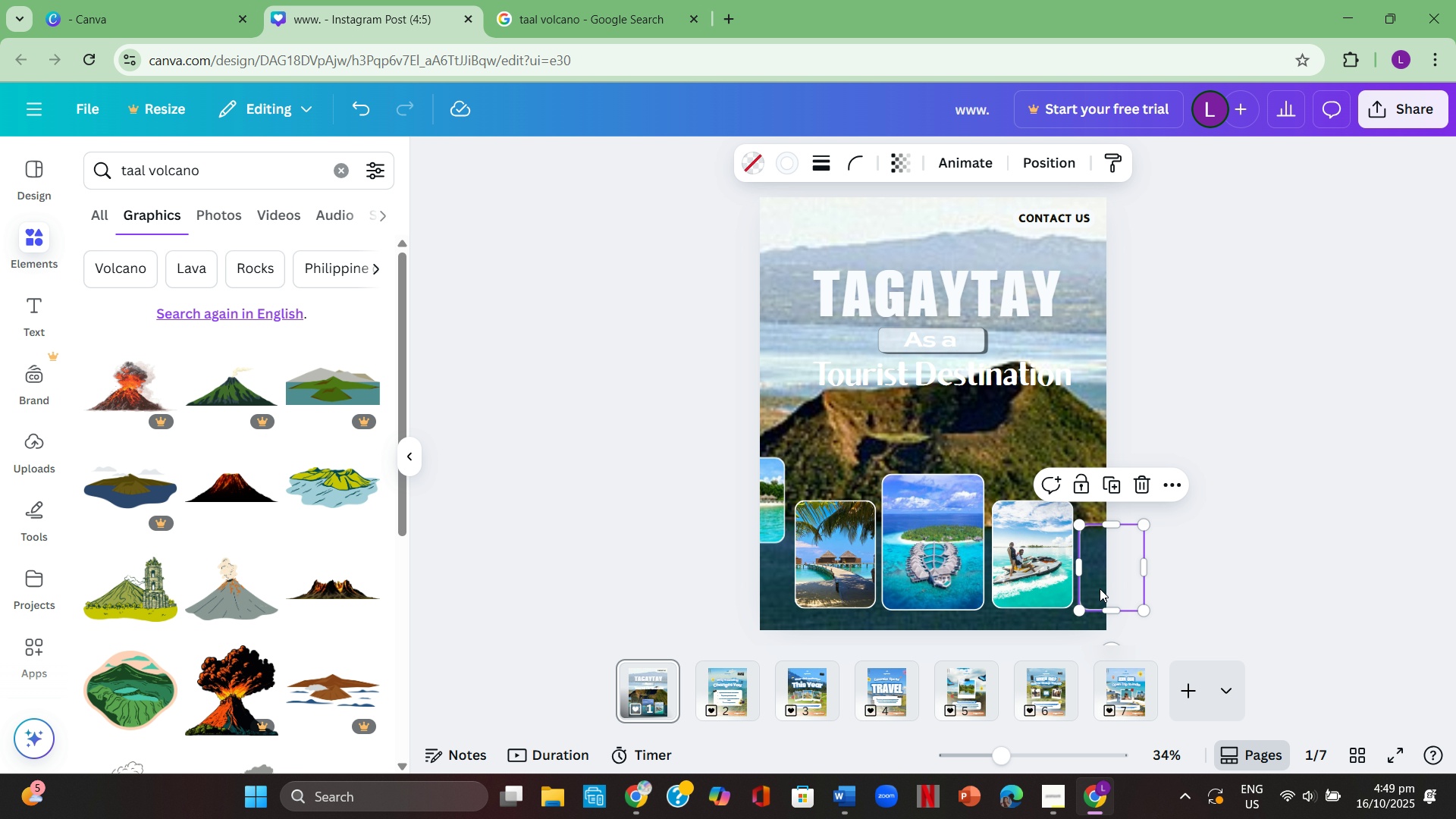 
key(Backspace)
 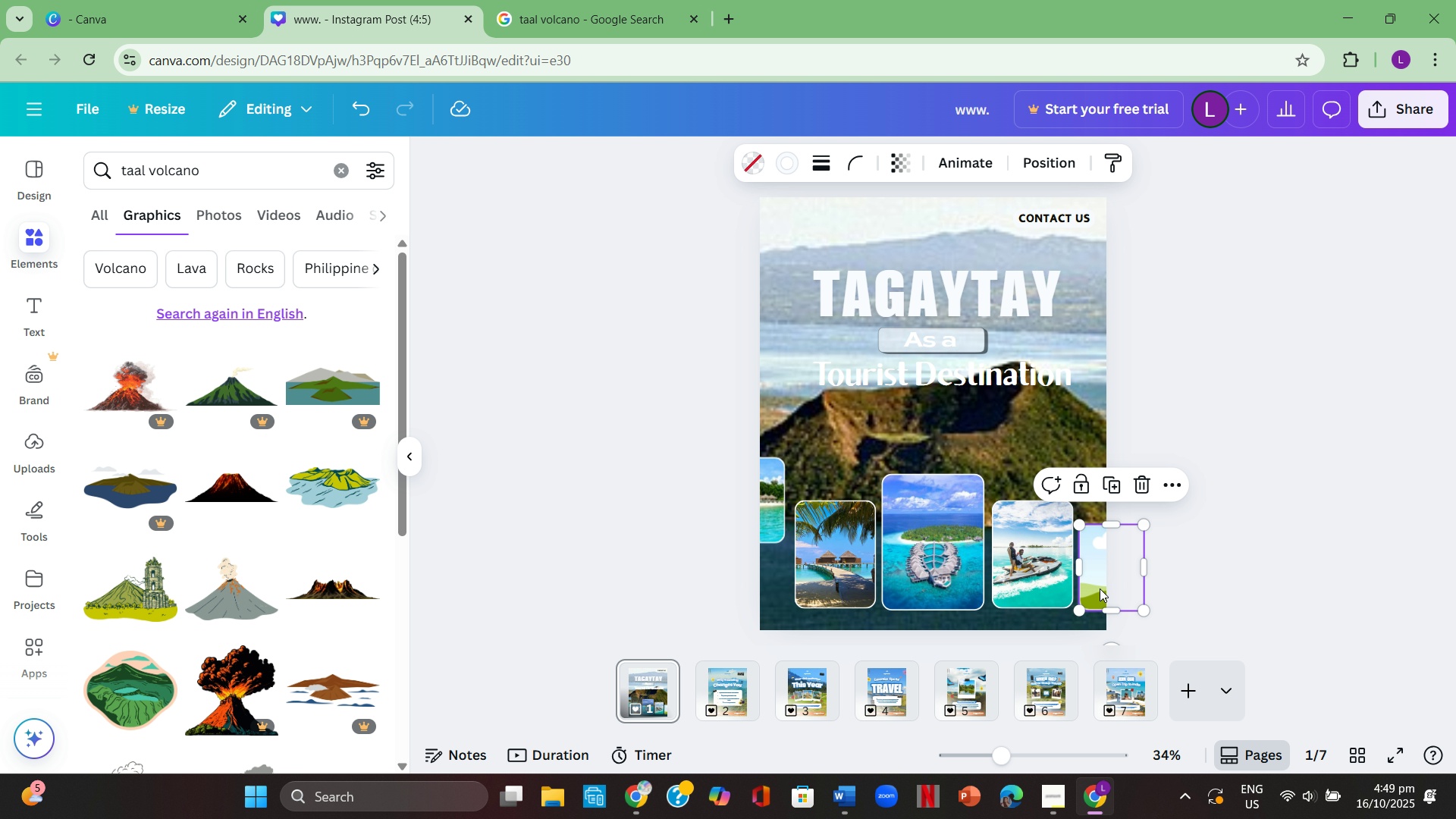 
left_click([1100, 588])
 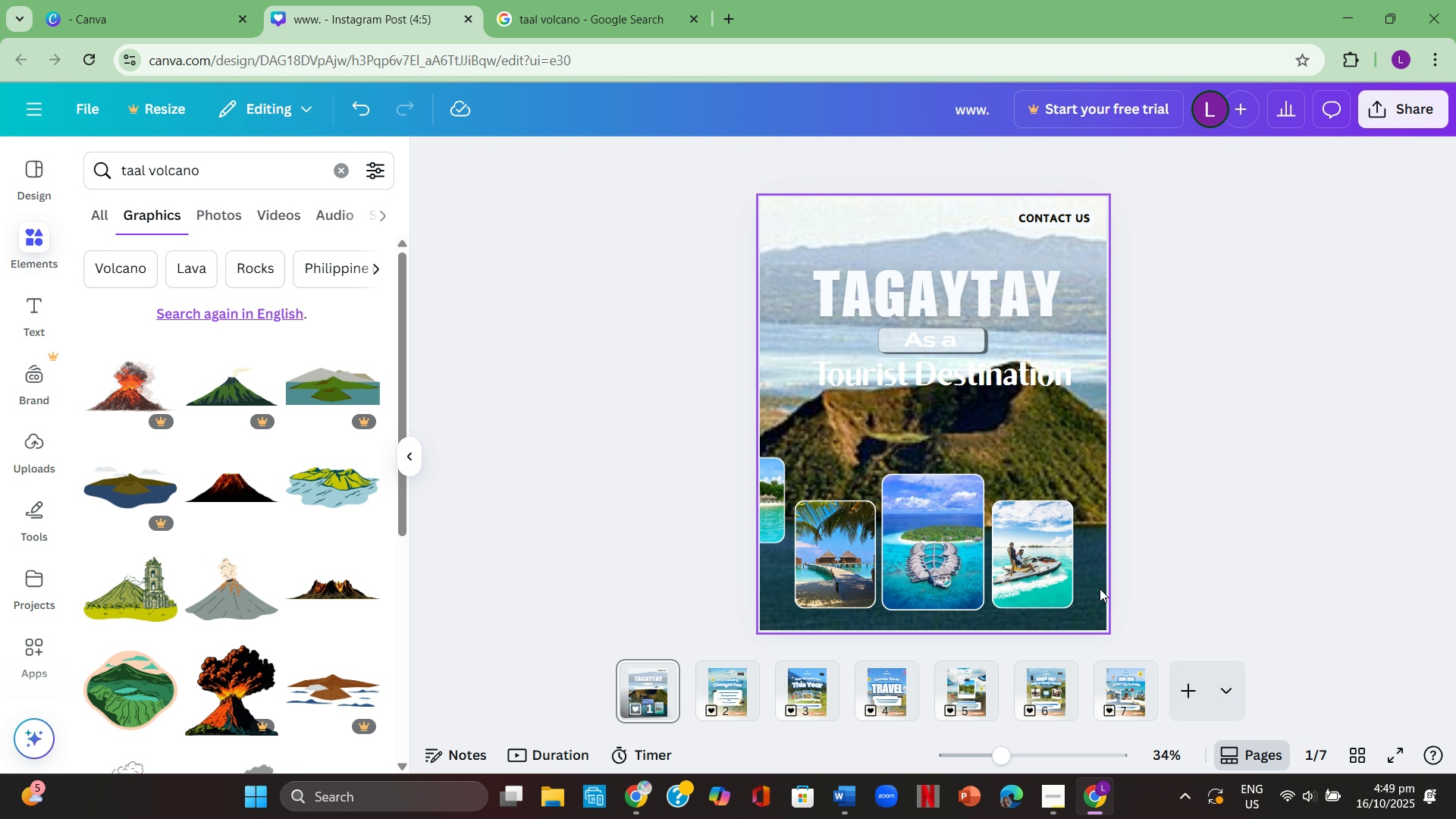 
key(Backspace)
 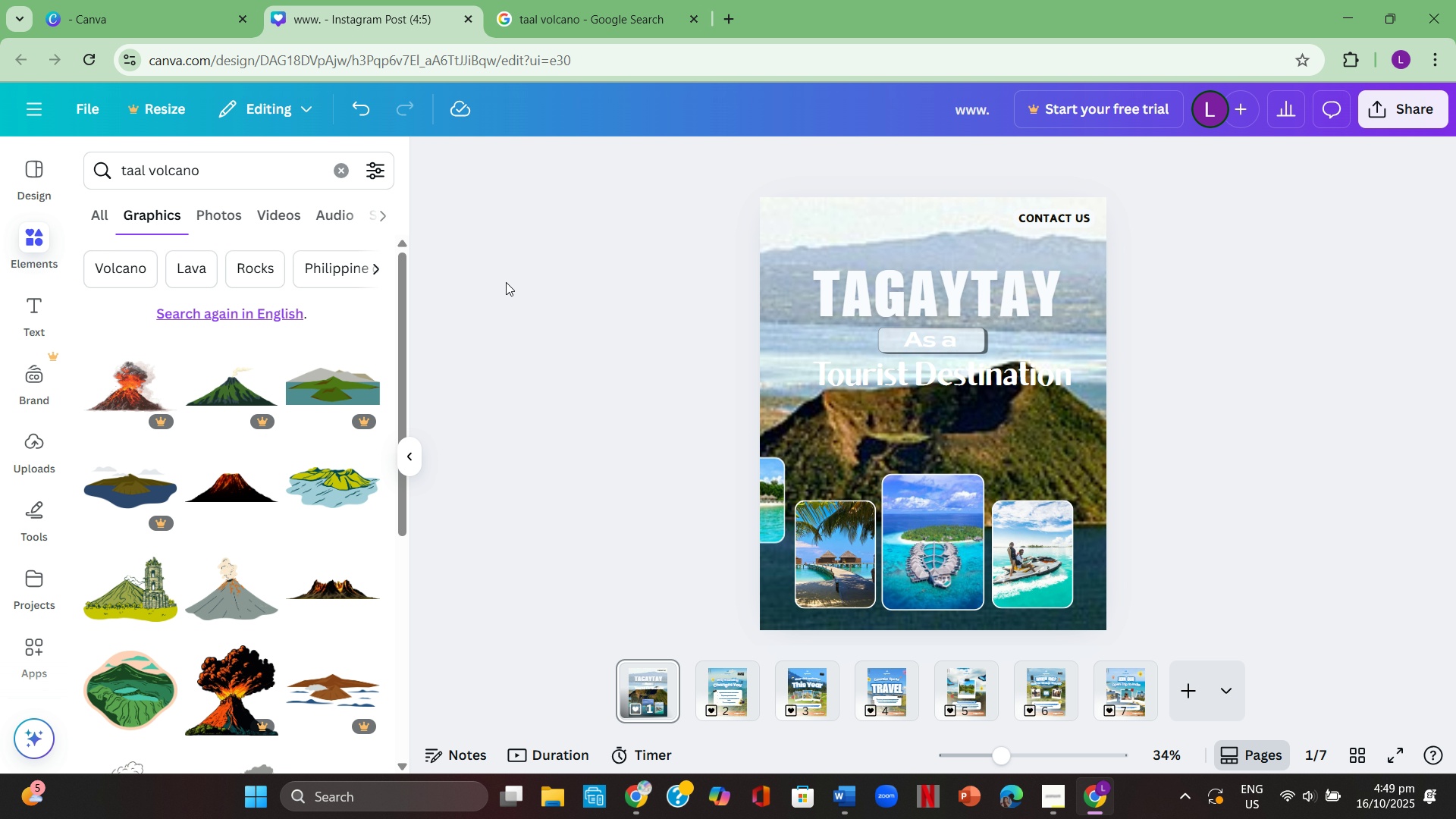 
left_click_drag(start_coordinate=[514, 315], to_coordinate=[514, 312])
 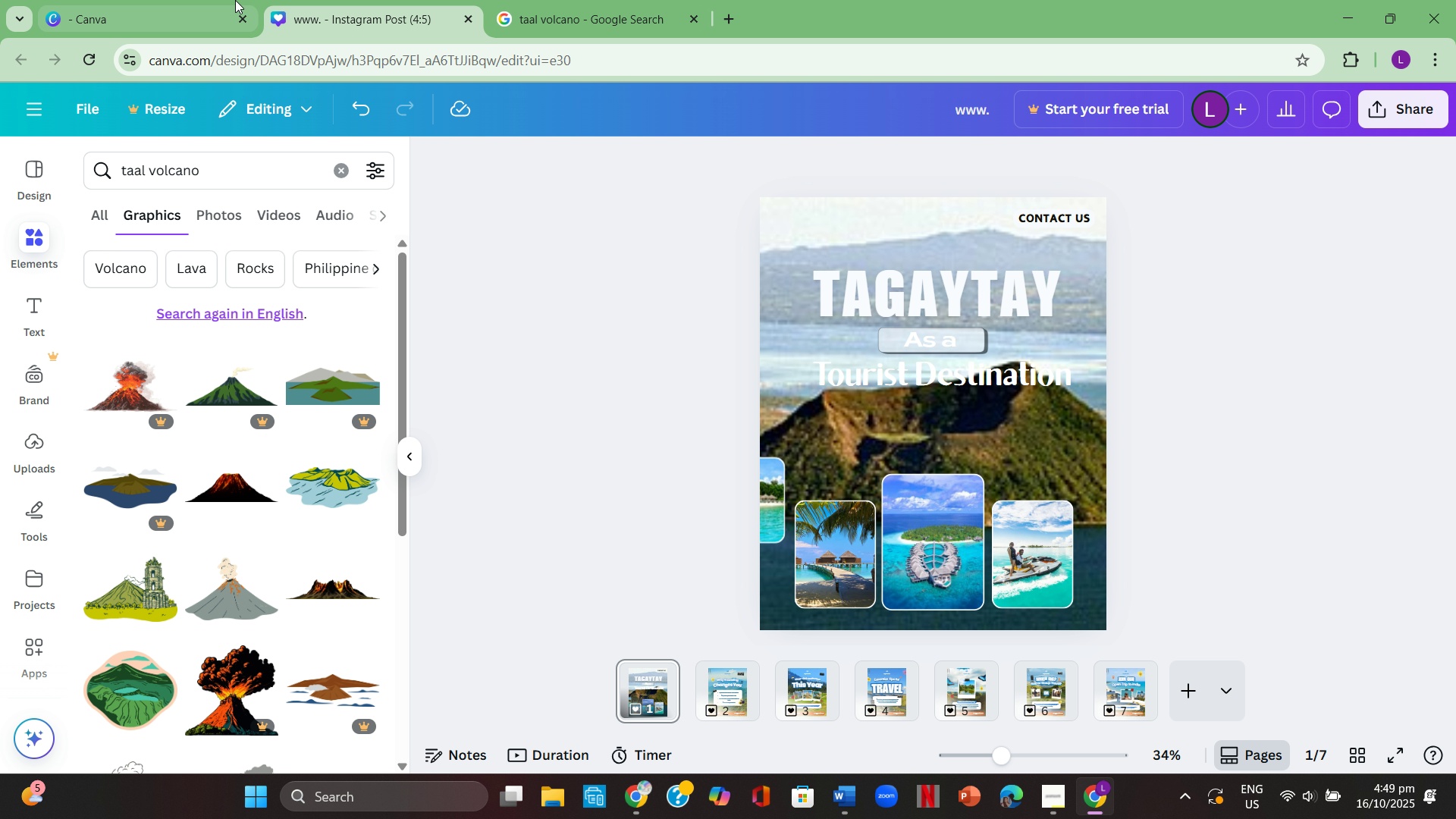 
left_click([583, 2])
 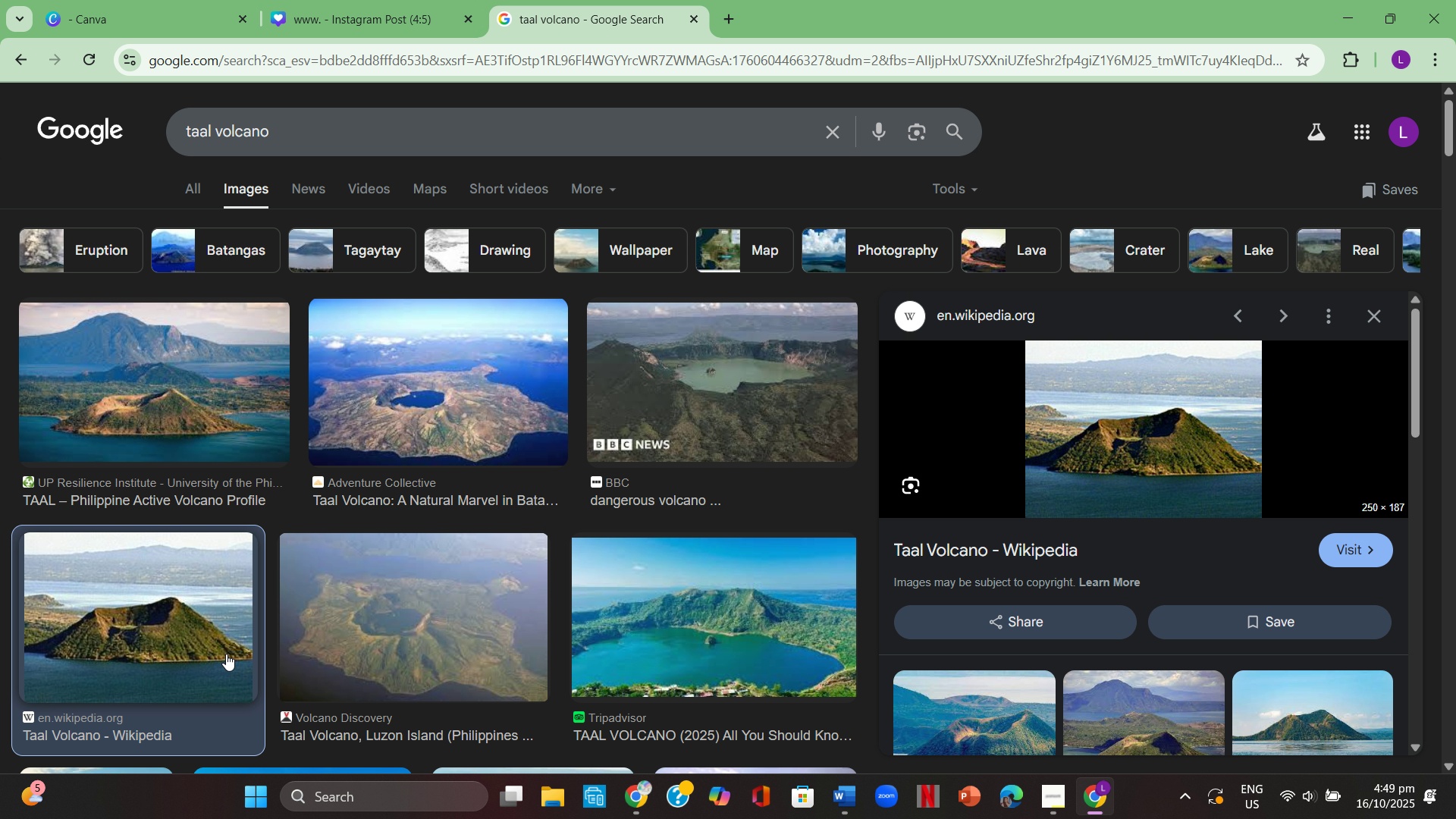 
scroll: coordinate [1089, 614], scroll_direction: down, amount: 8.0
 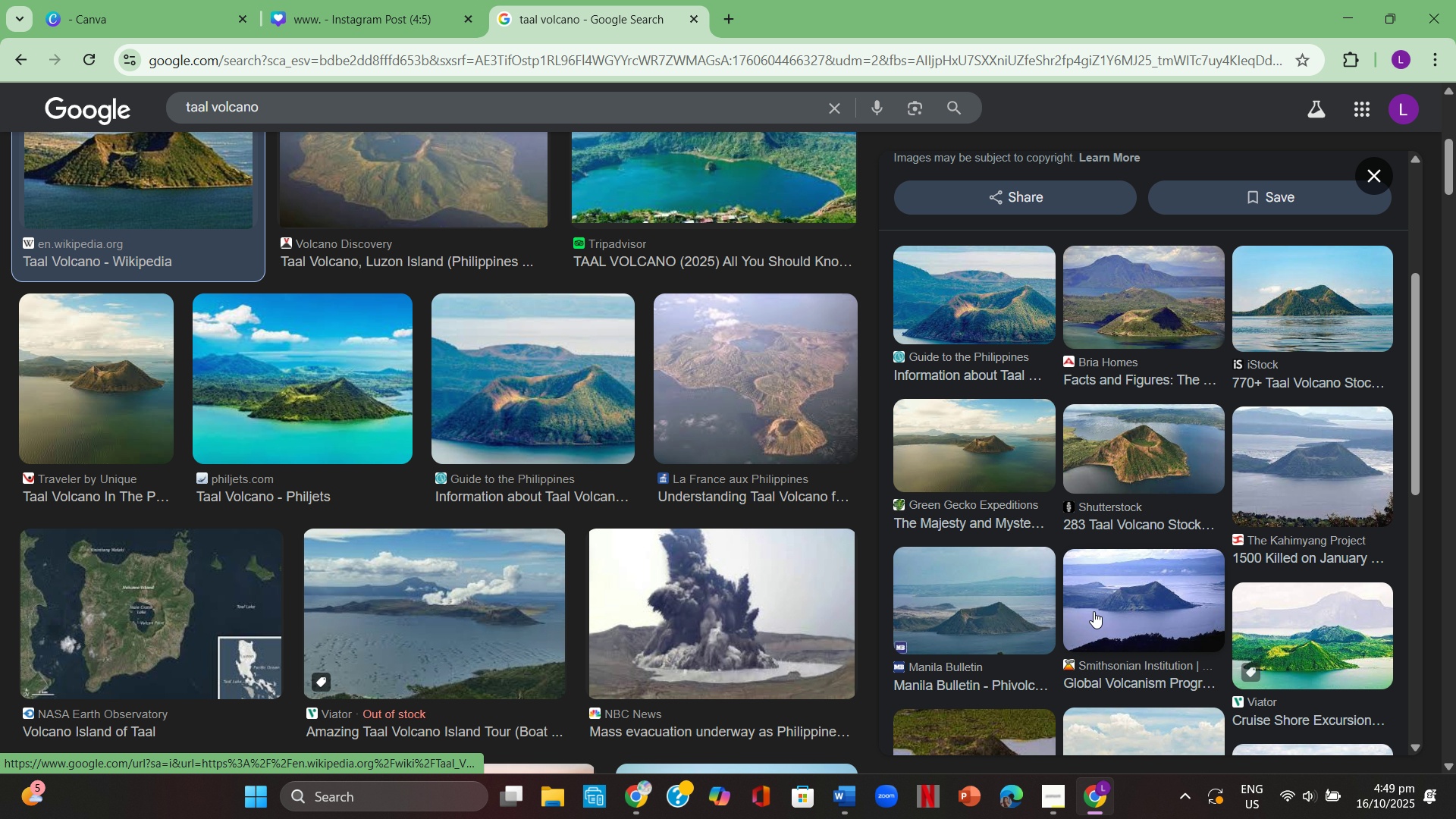 
scroll: coordinate [264, 476], scroll_direction: up, amount: 10.0
 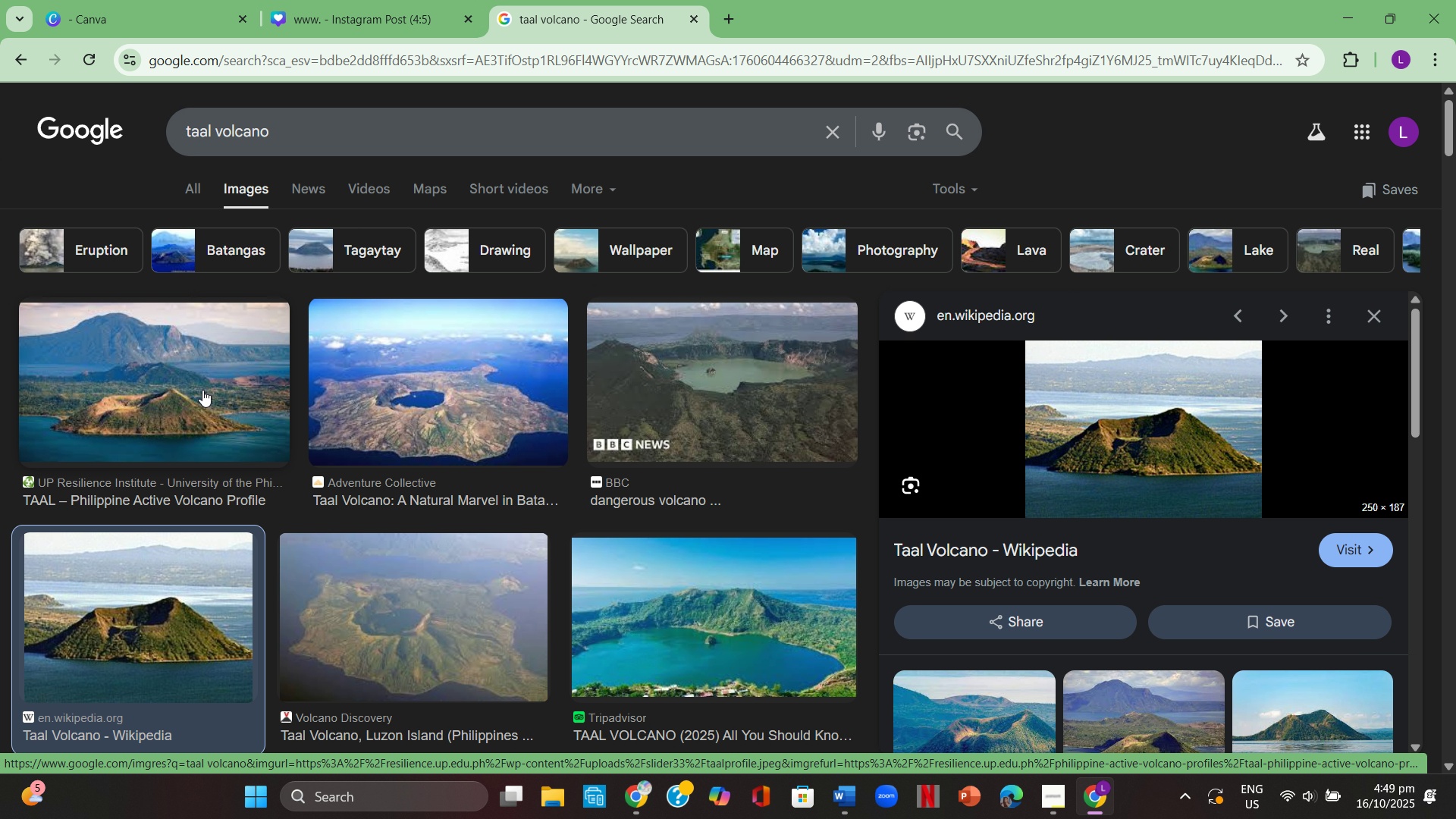 
left_click([202, 390])
 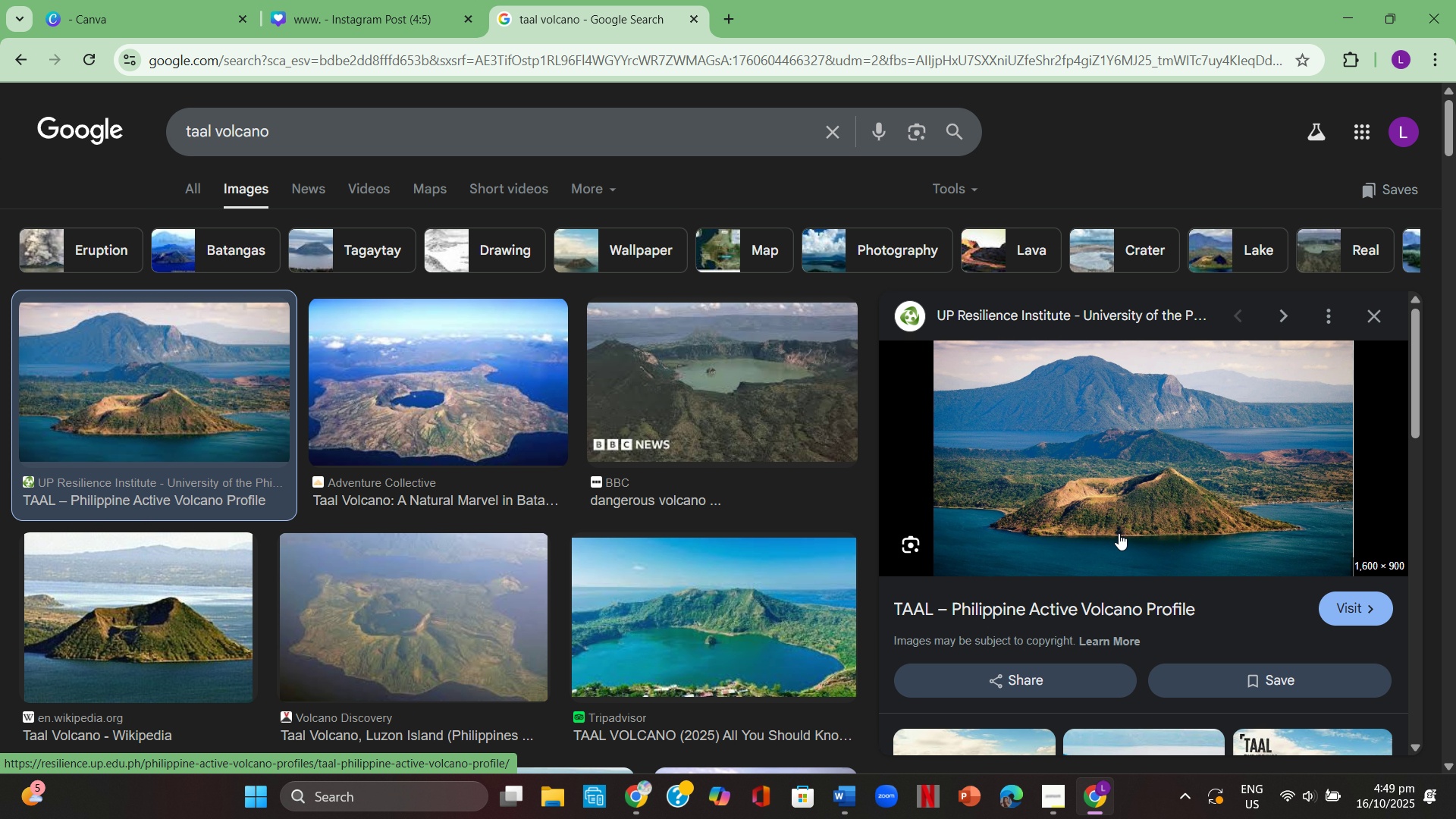 
scroll: coordinate [1110, 604], scroll_direction: down, amount: 3.0
 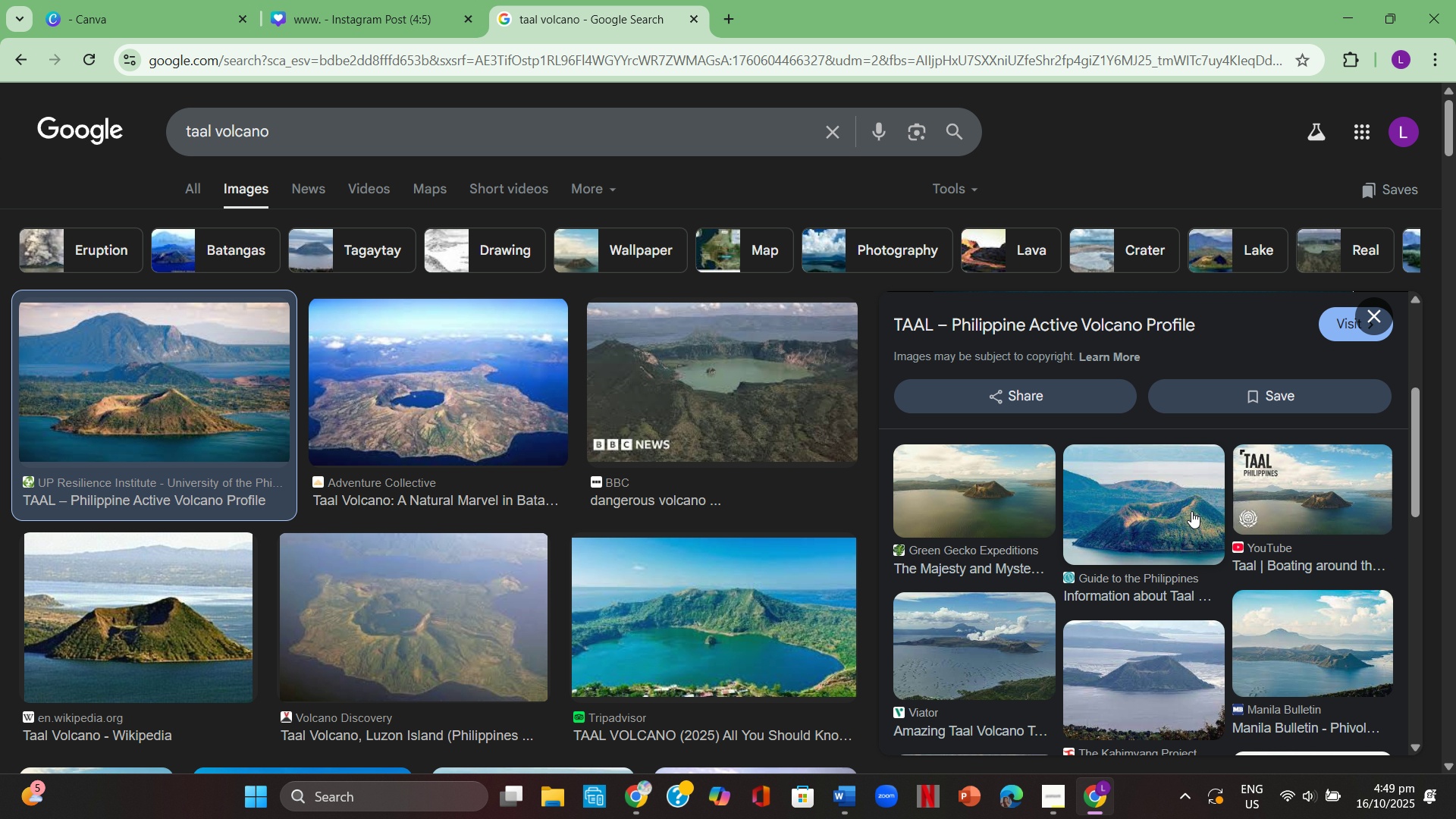 
left_click([1178, 510])
 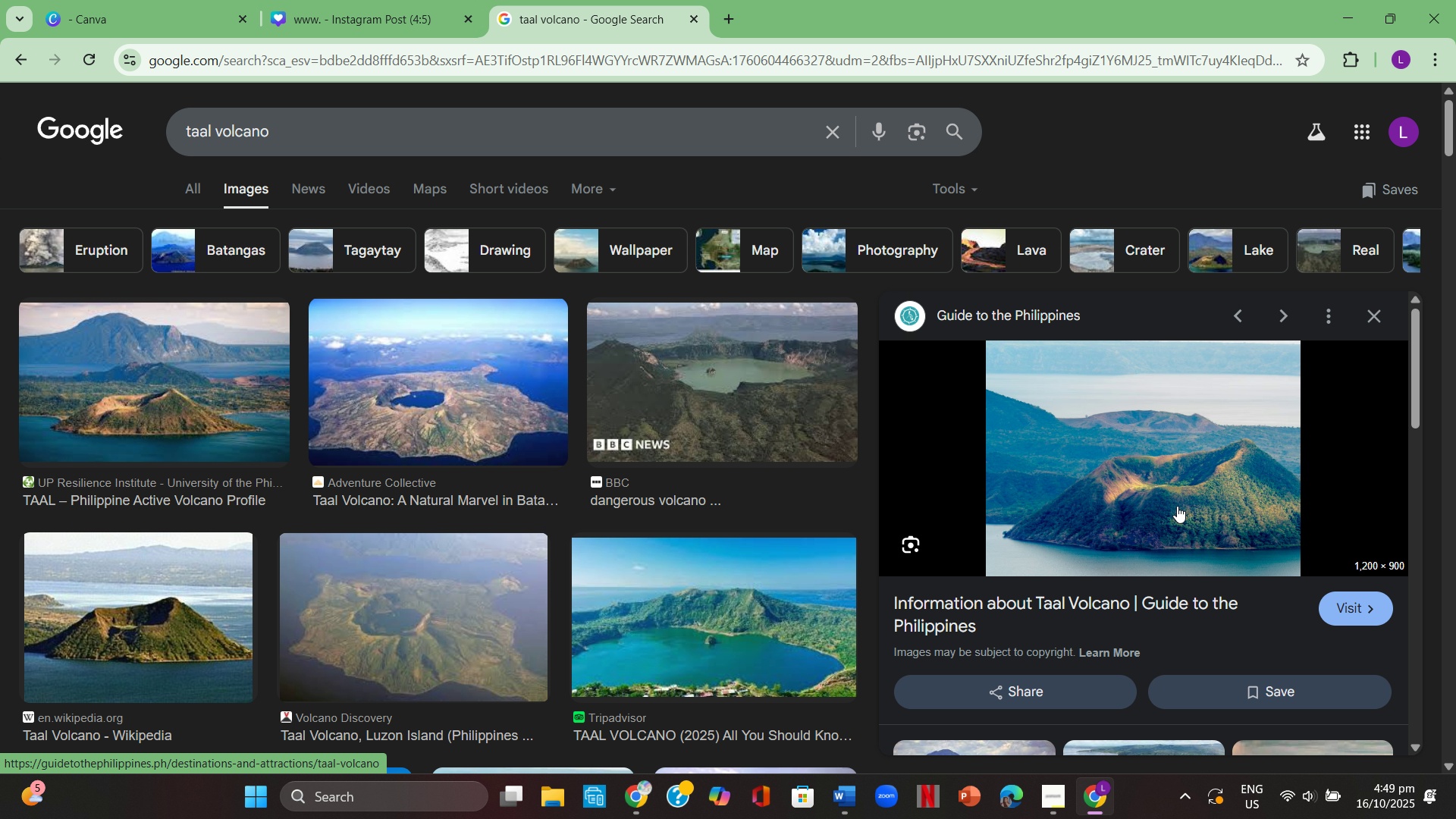 
scroll: coordinate [1178, 504], scroll_direction: down, amount: 3.0
 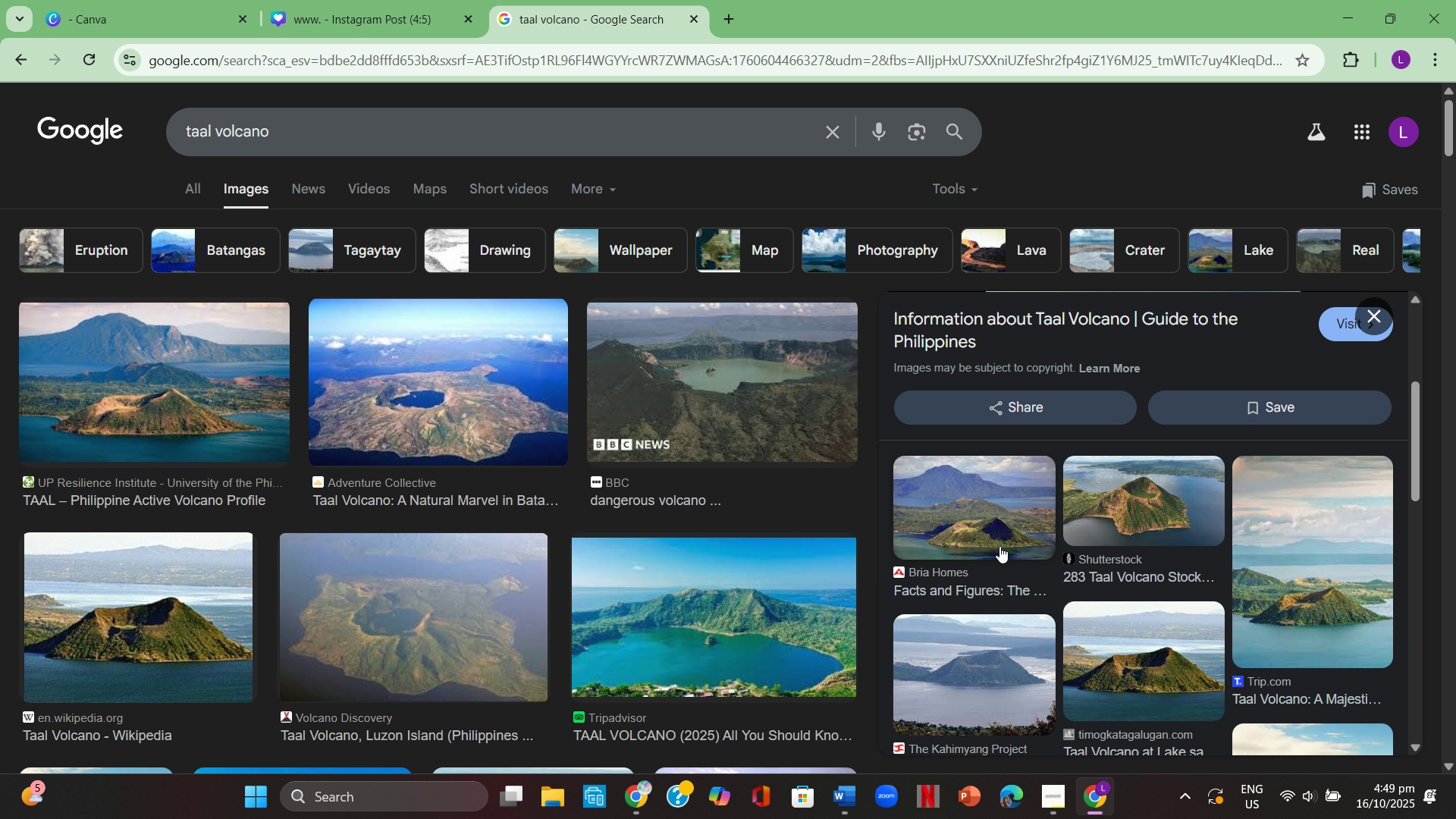 
left_click([993, 539])
 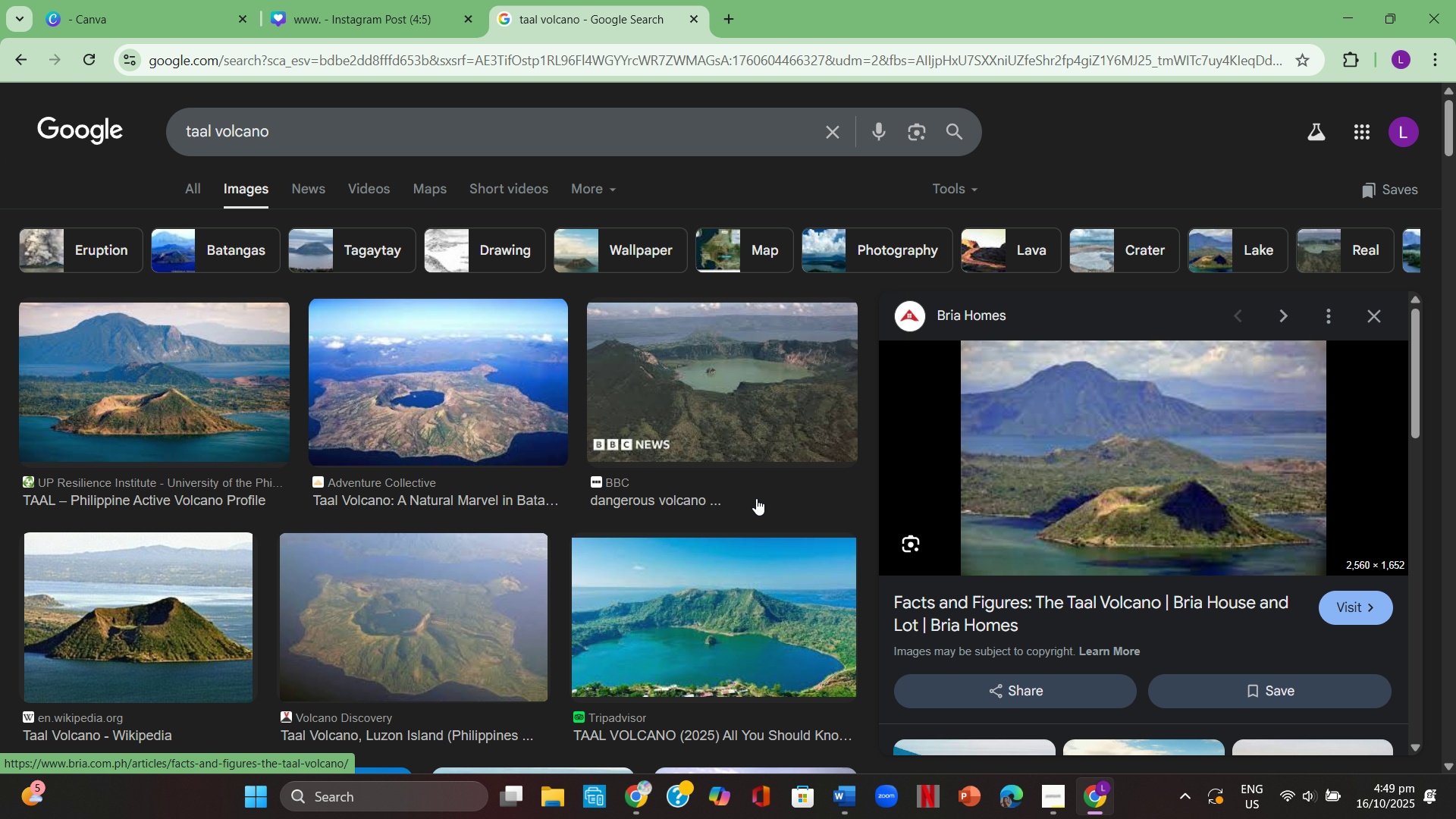 
scroll: coordinate [371, 444], scroll_direction: up, amount: 3.0
 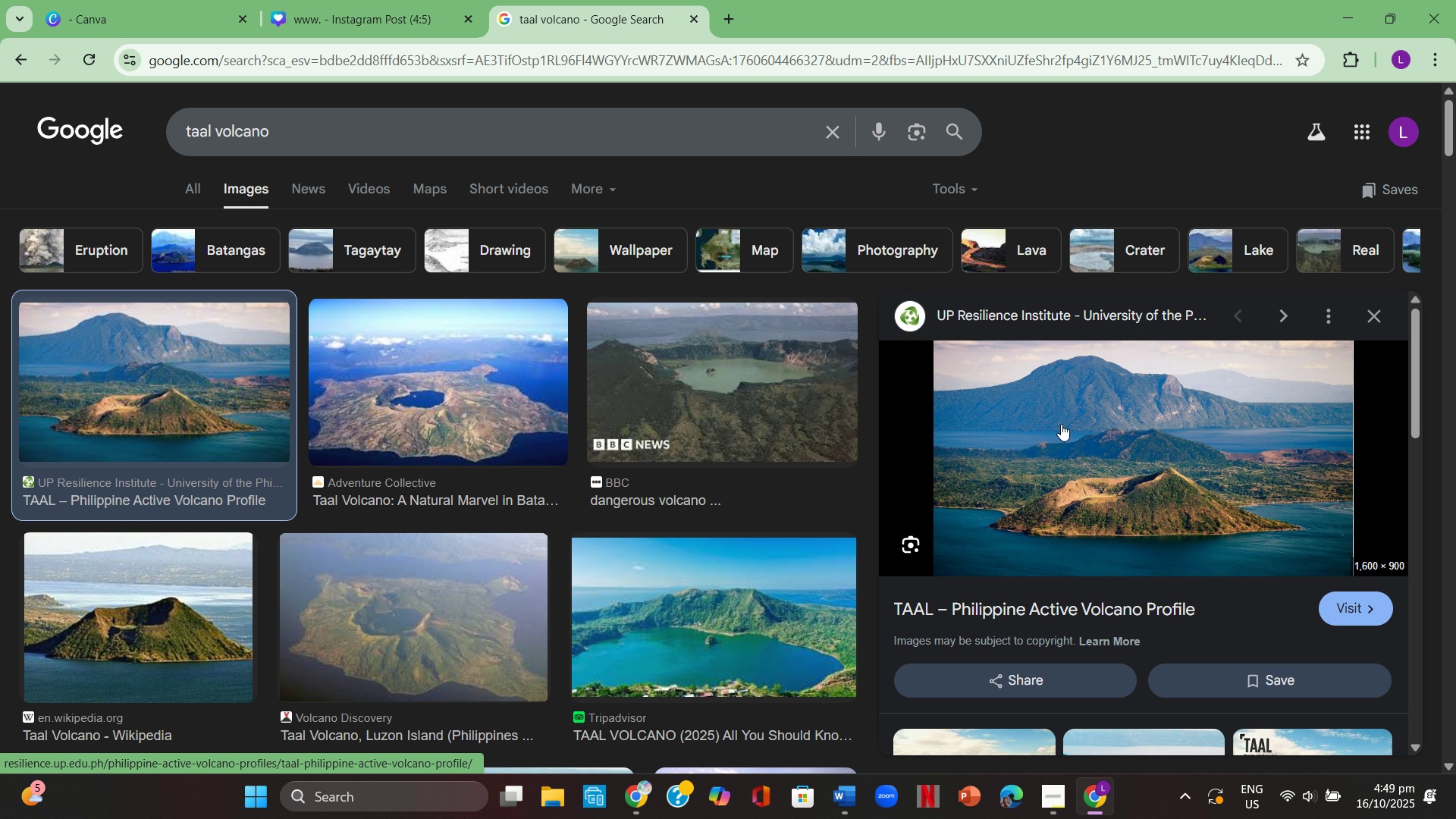 
right_click([1161, 432])
 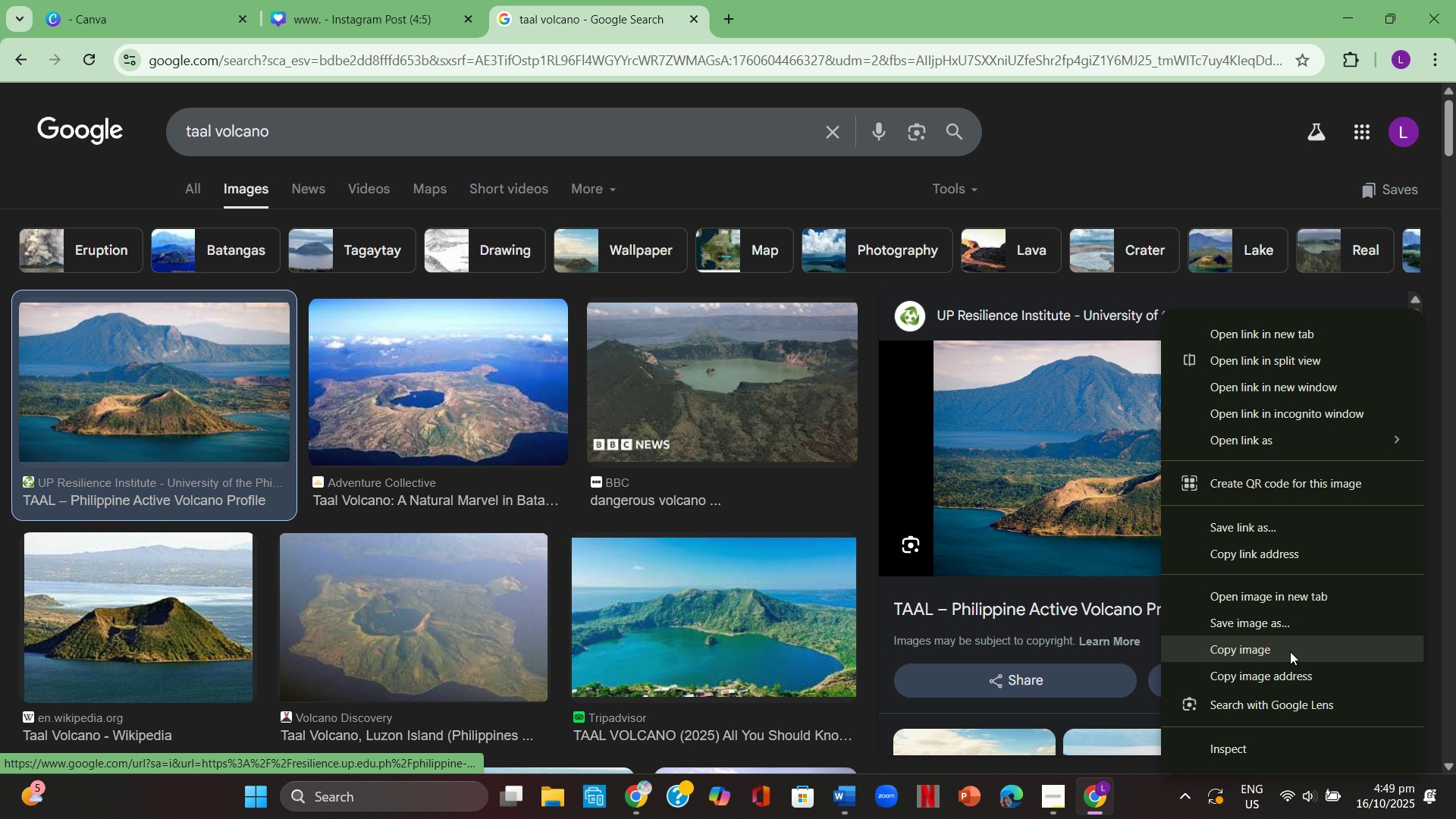 
left_click([1290, 651])
 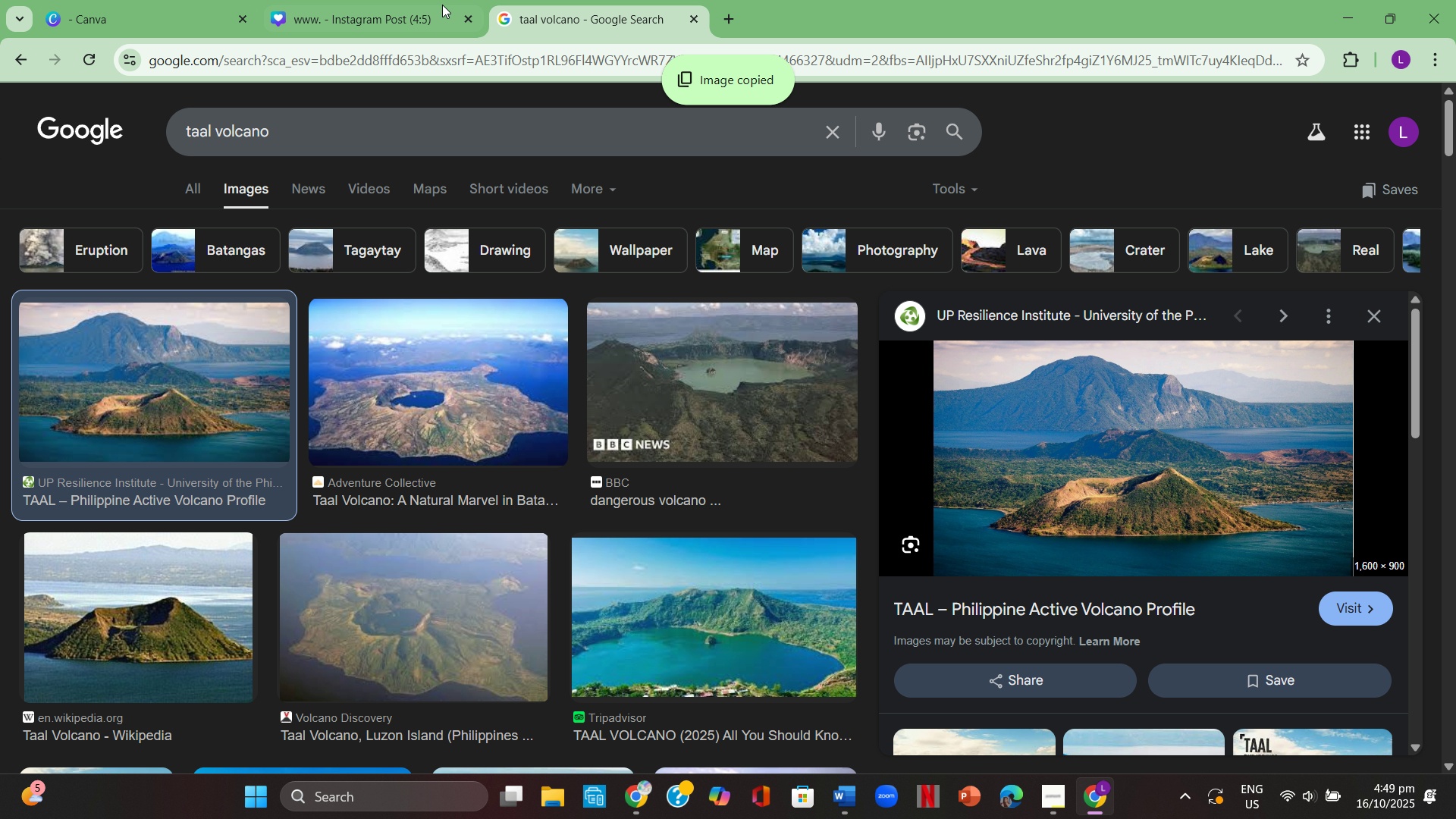 
left_click([399, 0])
 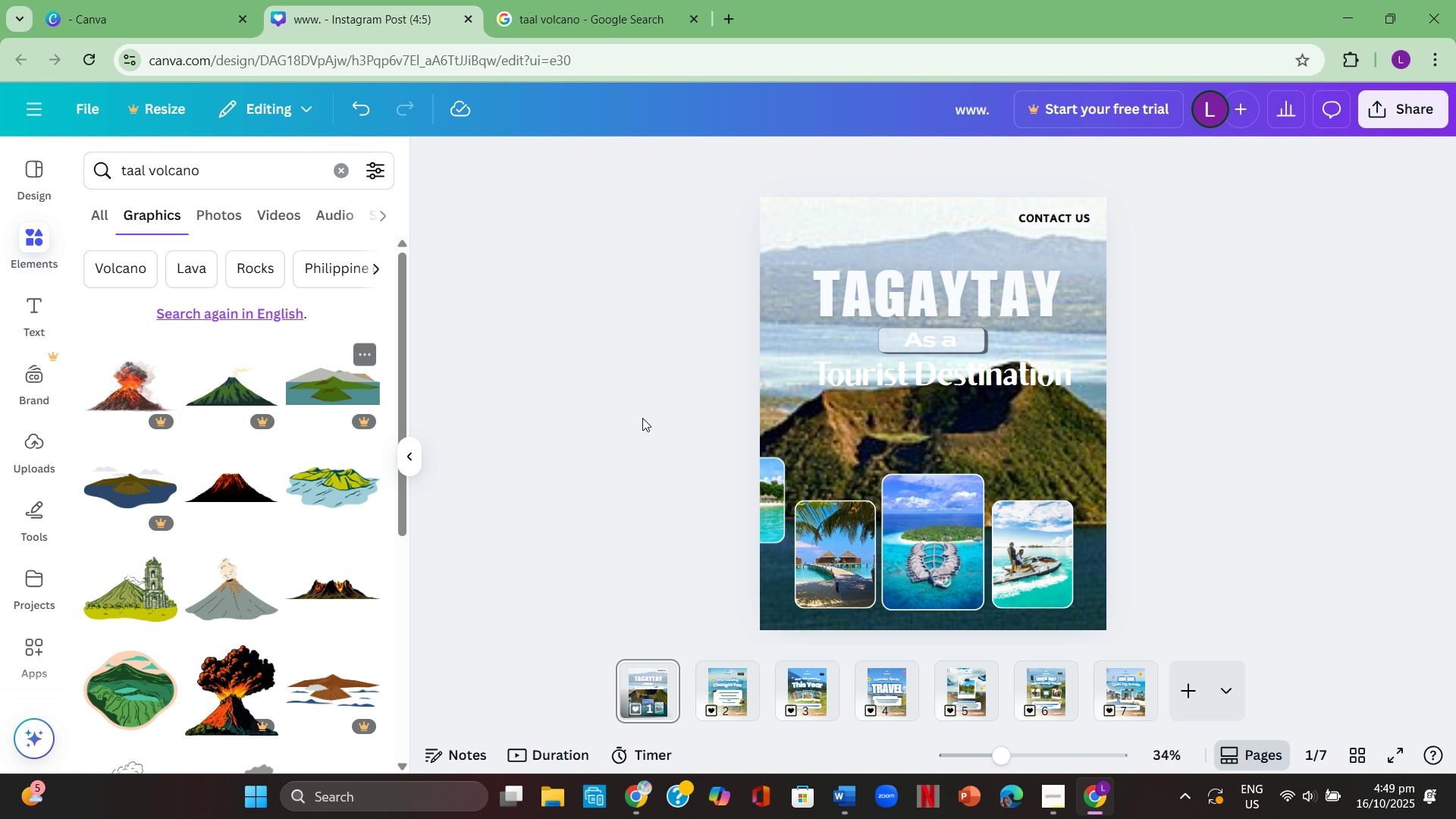 
left_click([639, 416])
 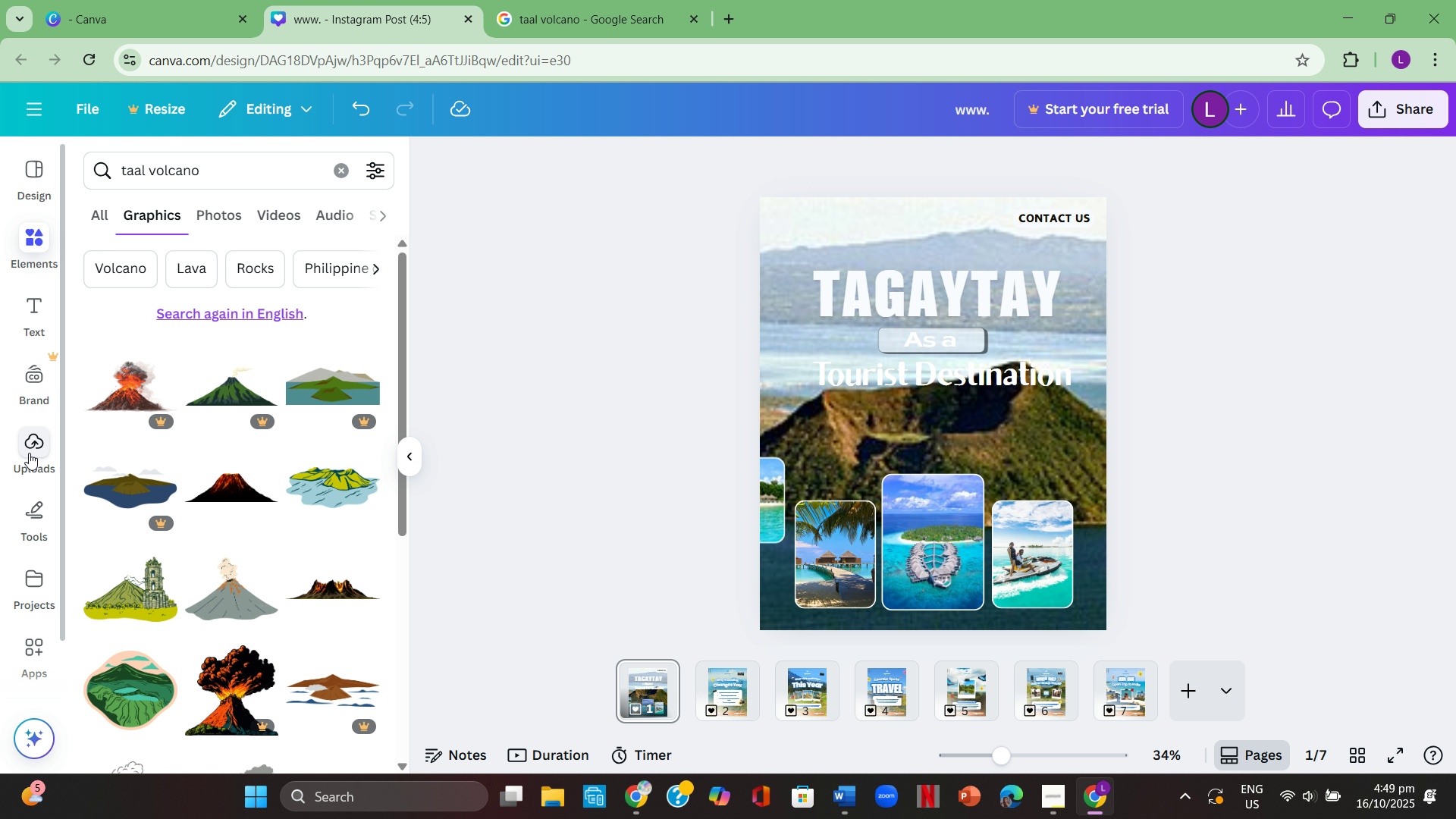 
left_click([29, 453])
 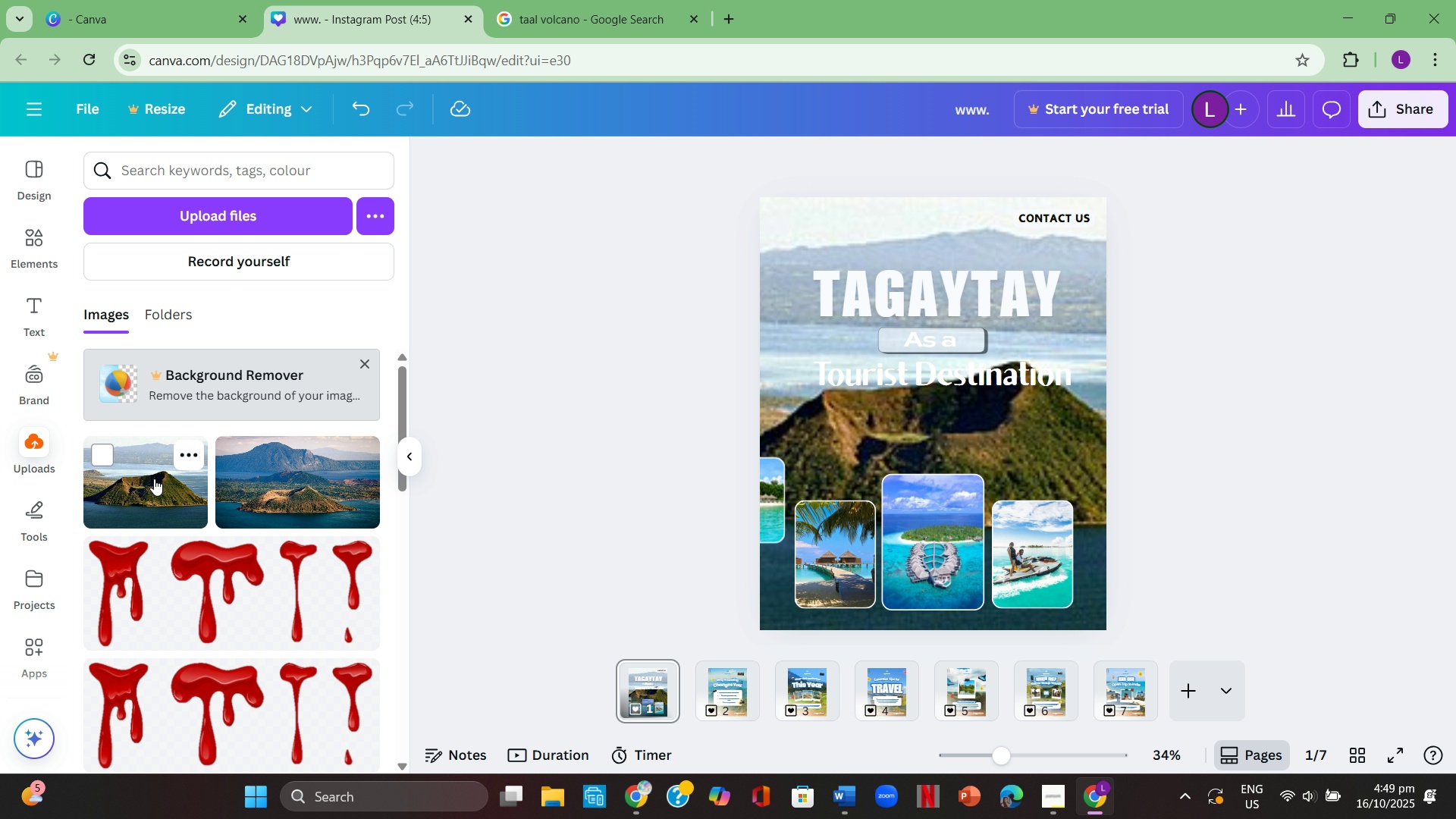 
left_click([298, 486])
 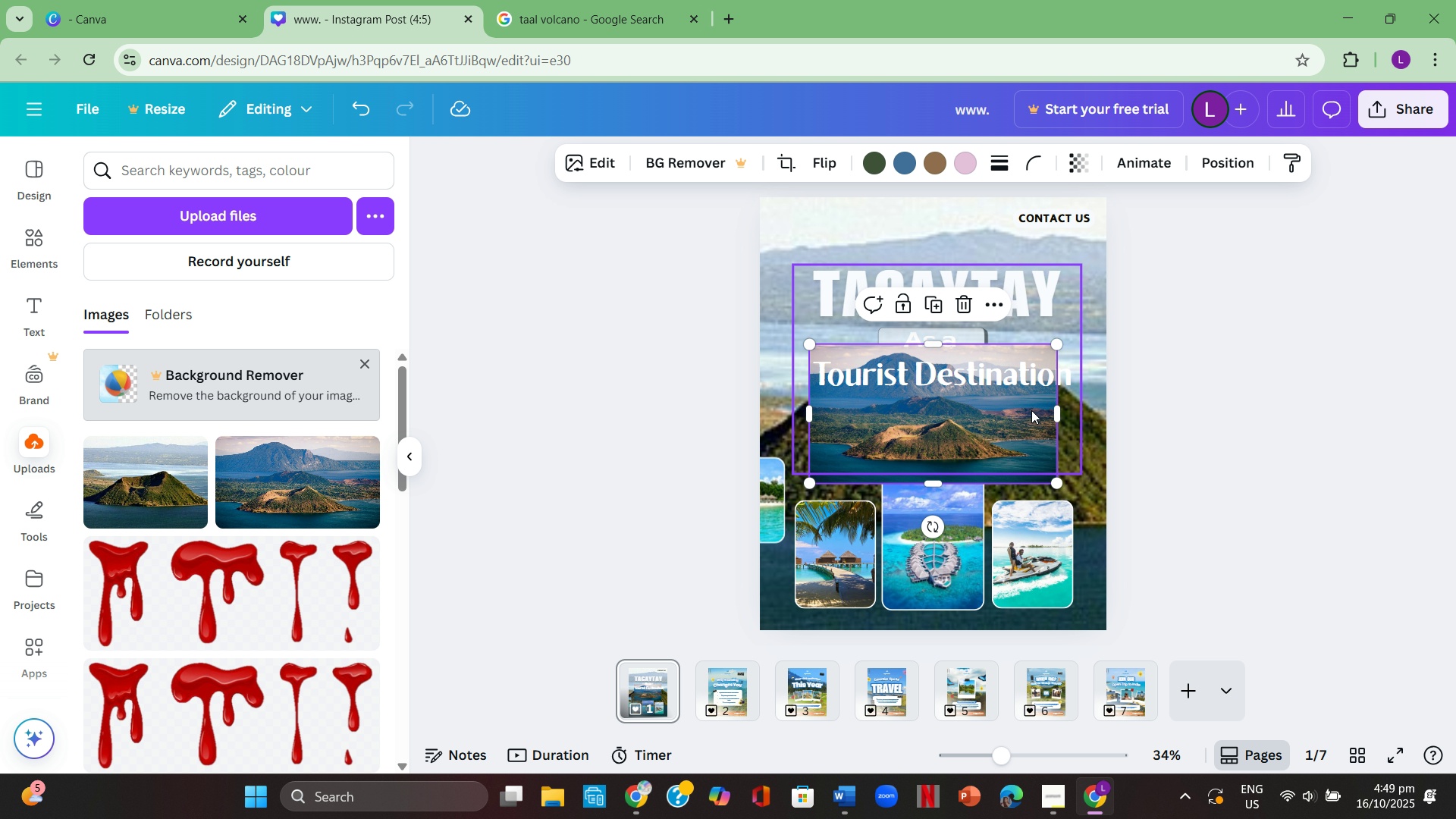 
right_click([1019, 413])
 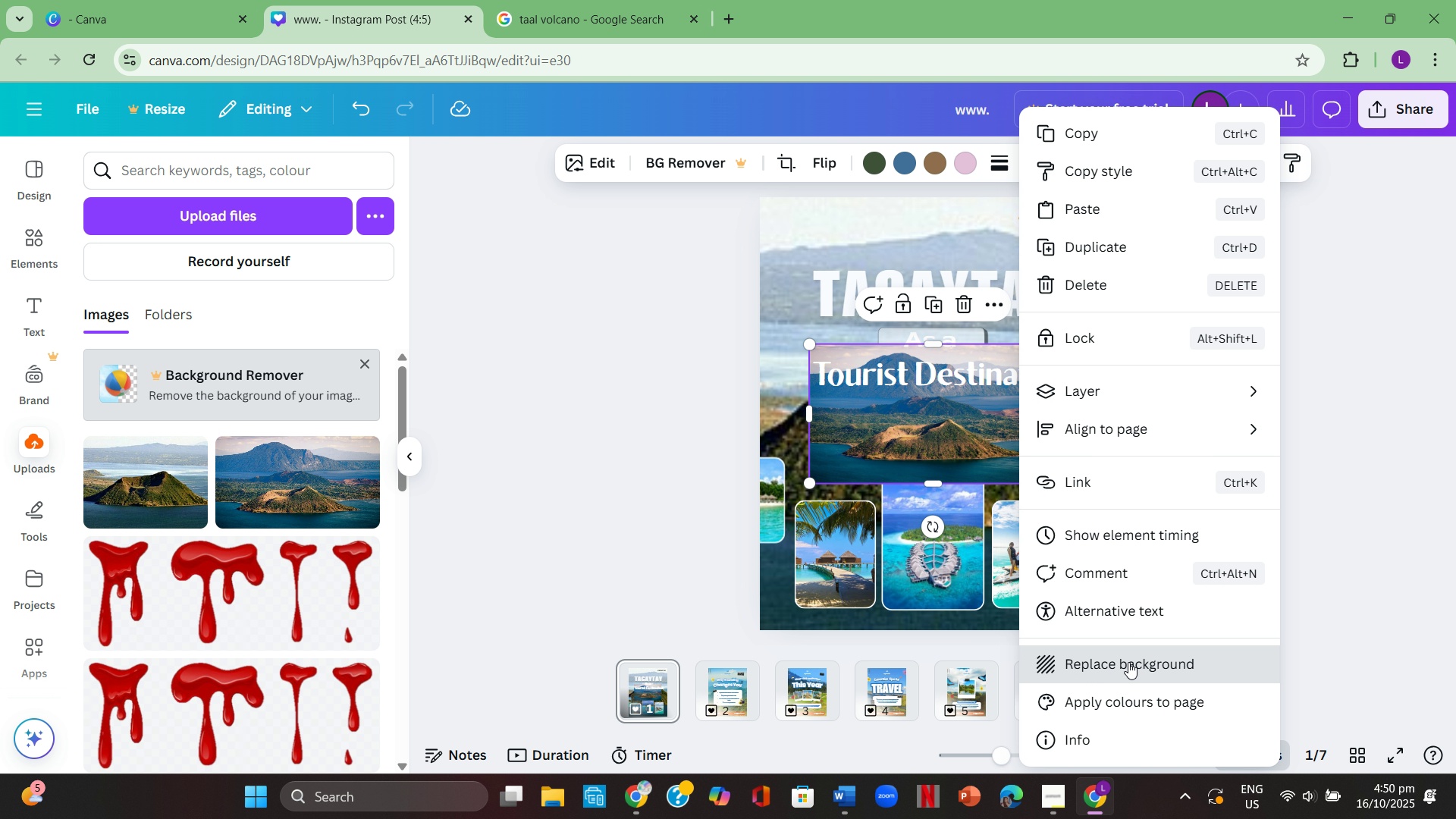 
left_click([1129, 662])
 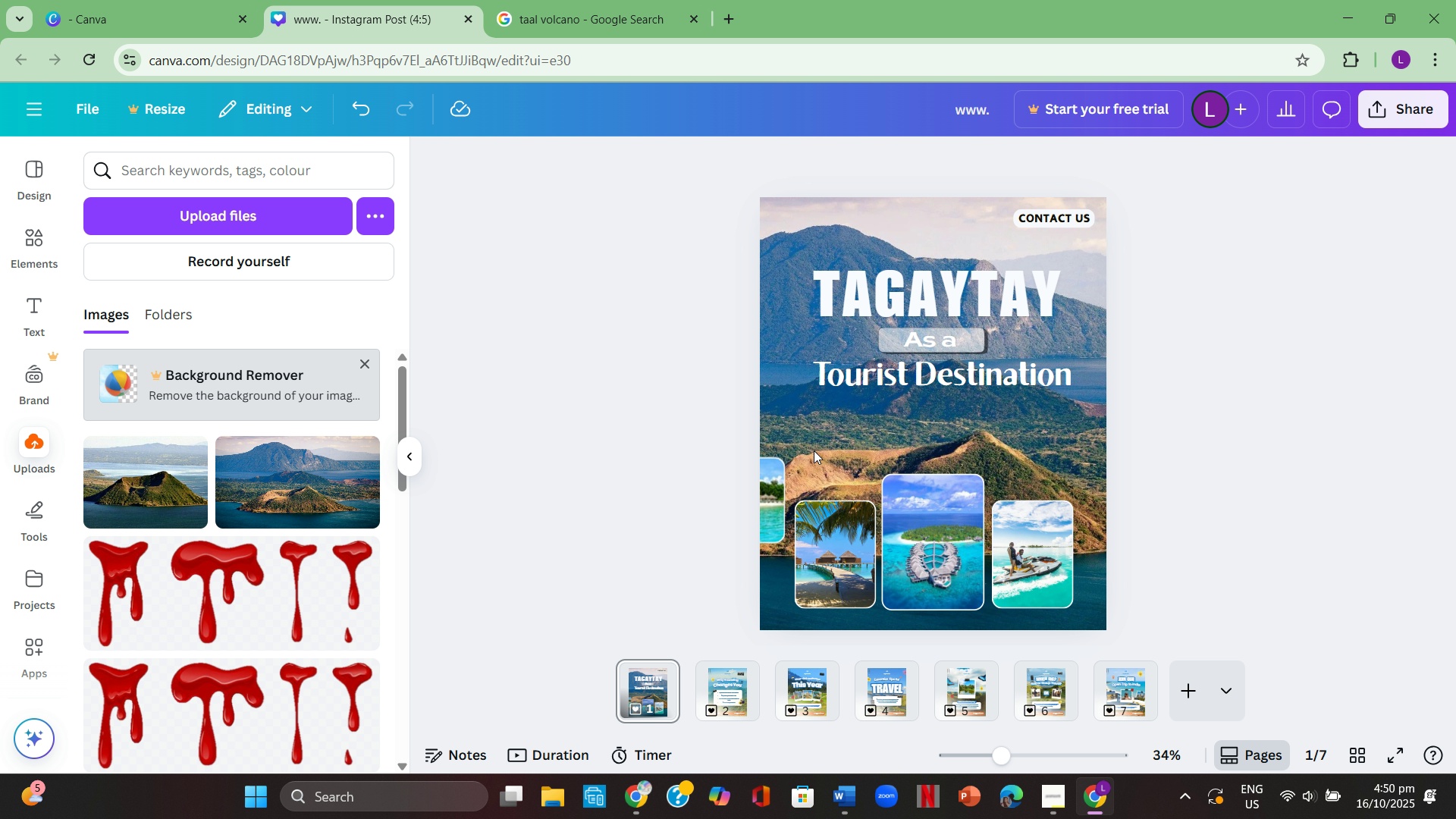 
left_click([712, 435])
 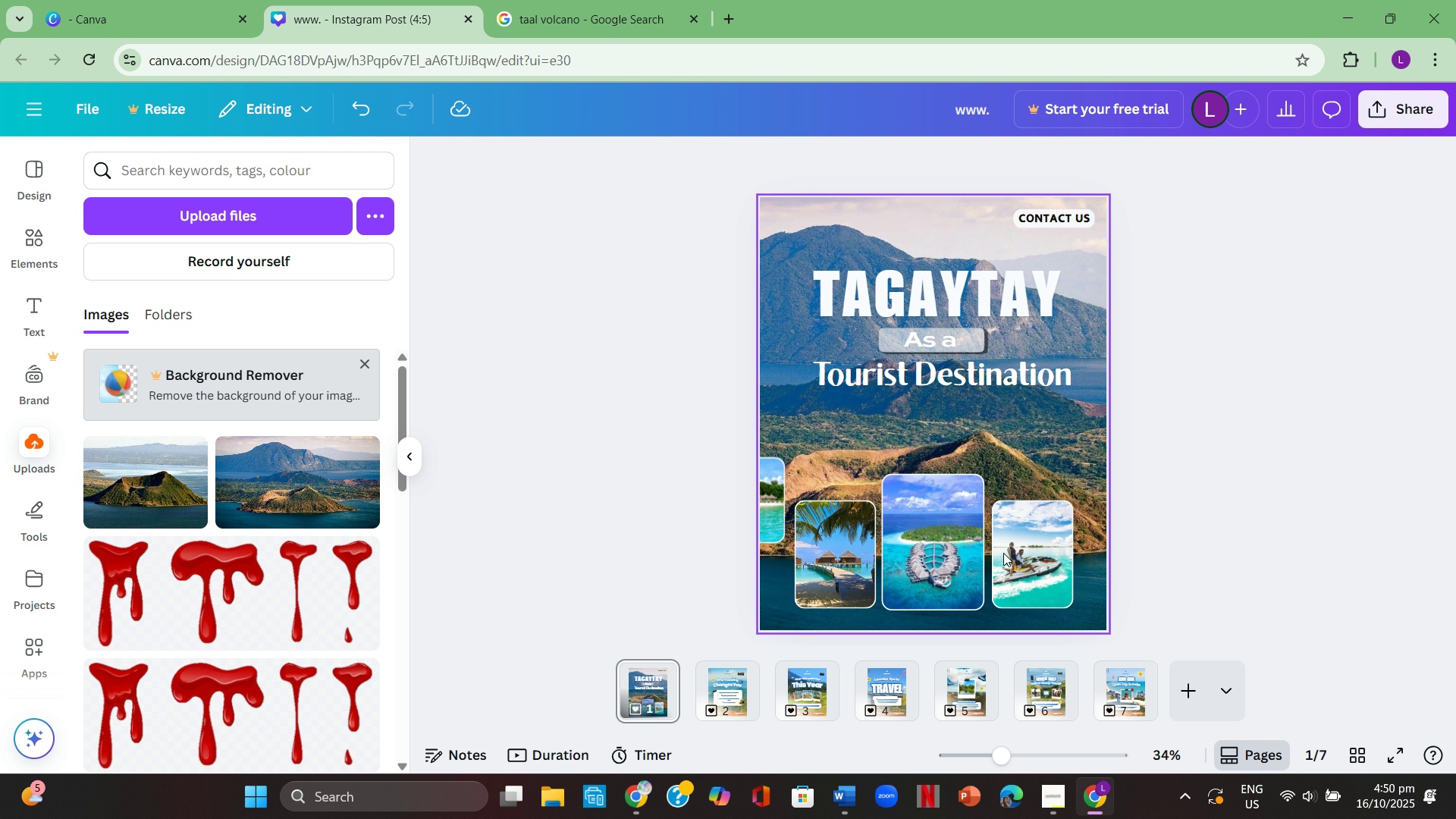 
left_click_drag(start_coordinate=[1052, 562], to_coordinate=[1073, 564])
 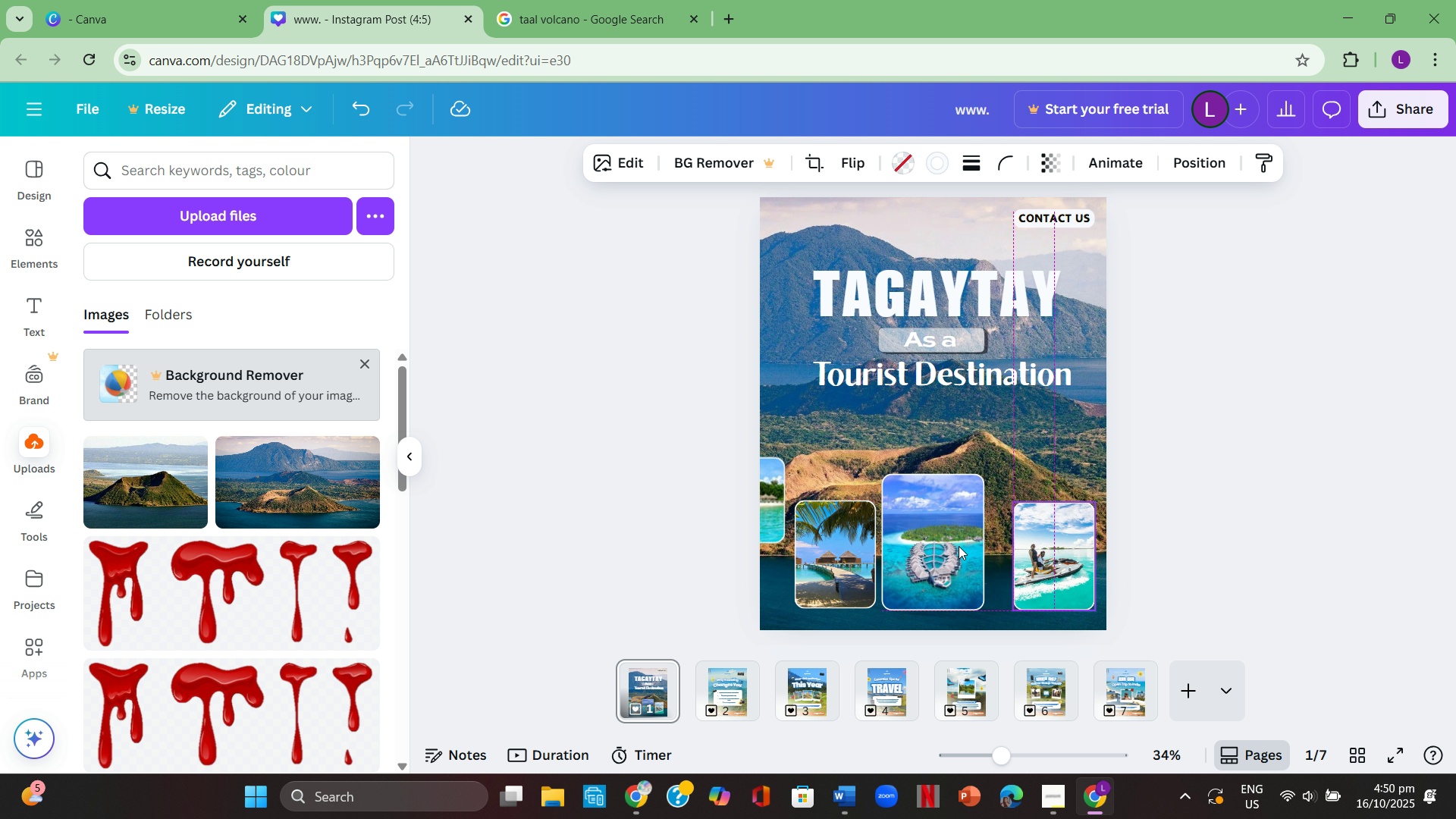 
left_click_drag(start_coordinate=[959, 546], to_coordinate=[966, 549])
 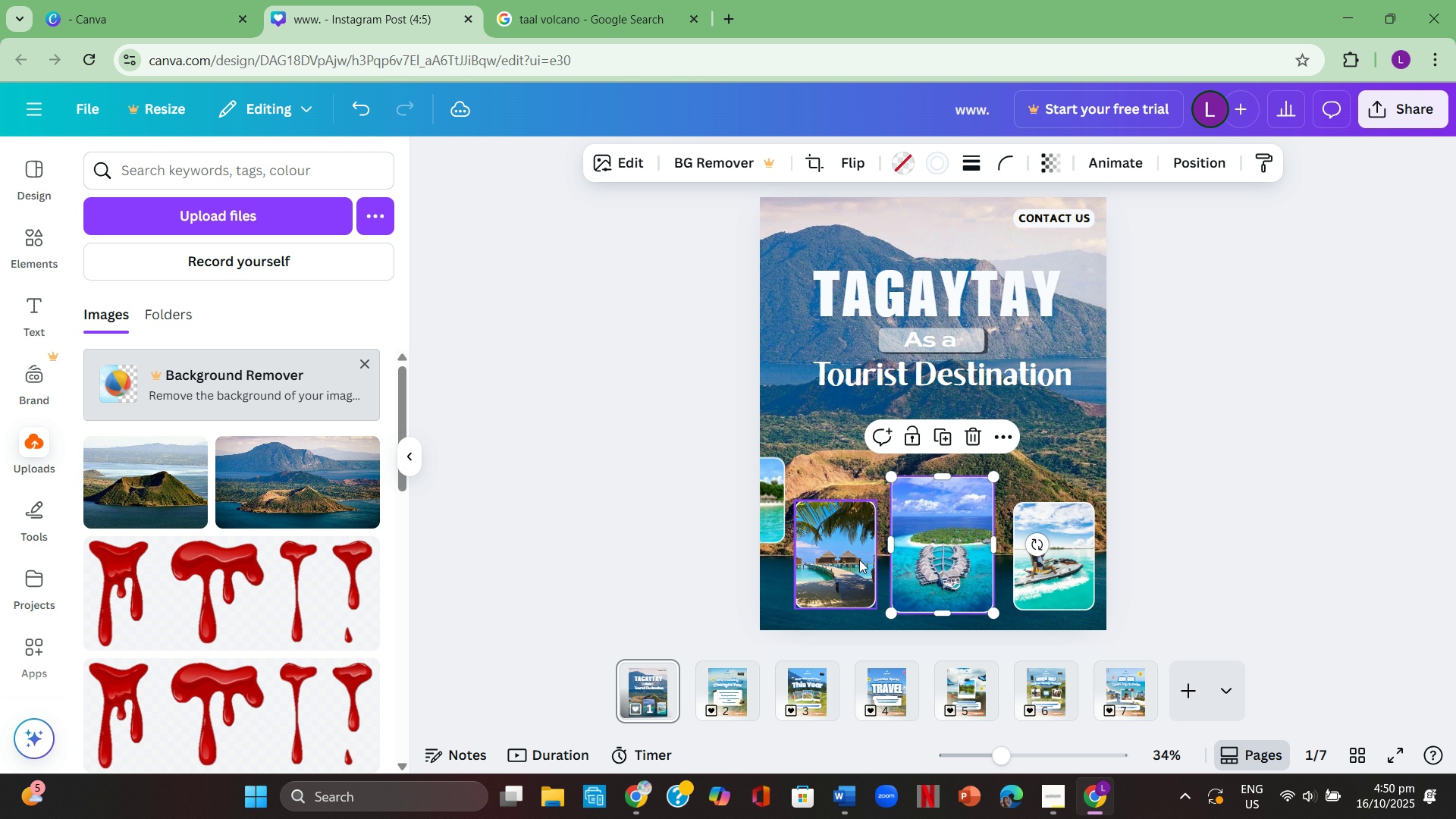 
left_click_drag(start_coordinate=[858, 560], to_coordinate=[867, 562])
 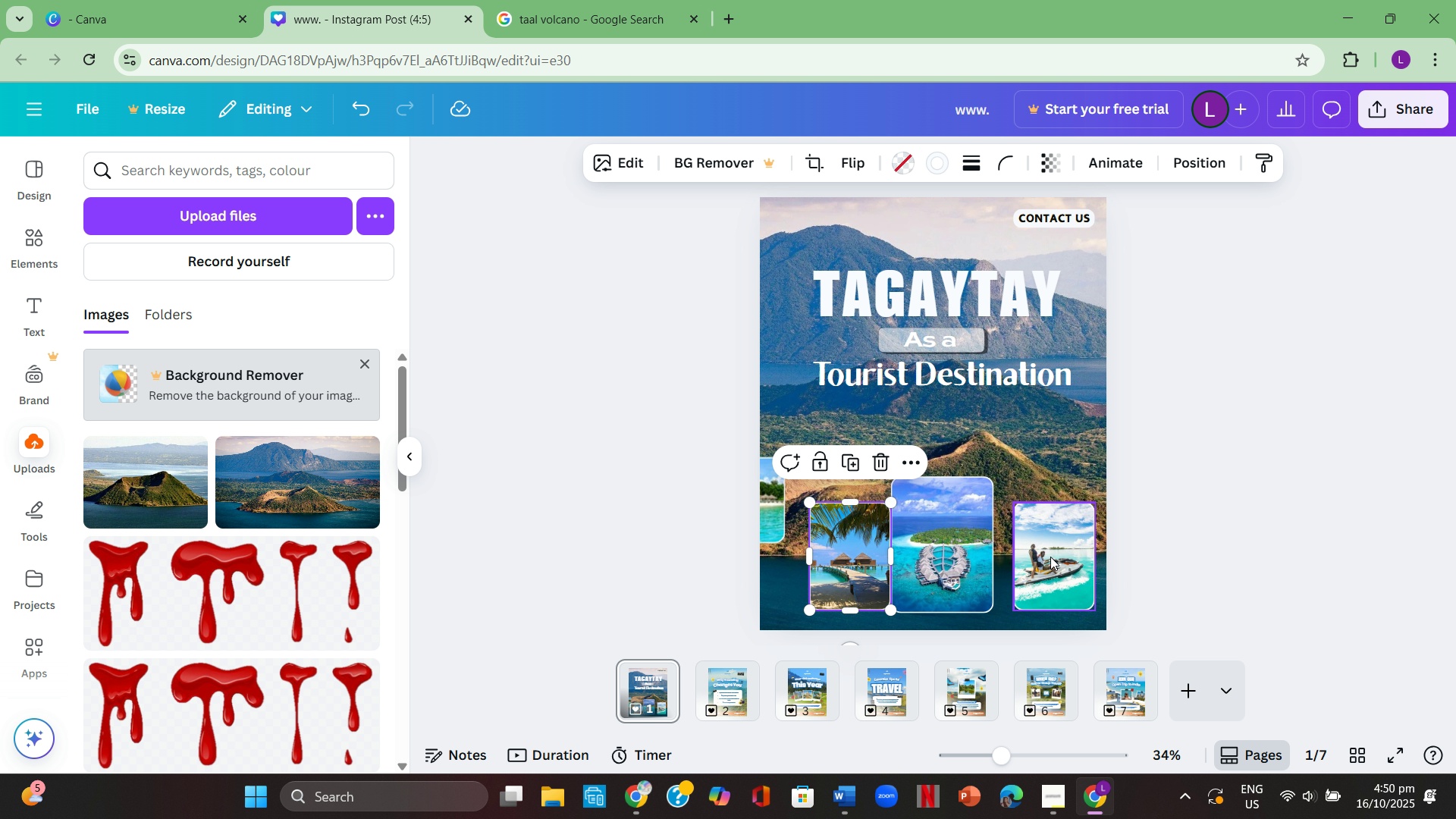 
left_click_drag(start_coordinate=[1050, 557], to_coordinate=[1032, 561])
 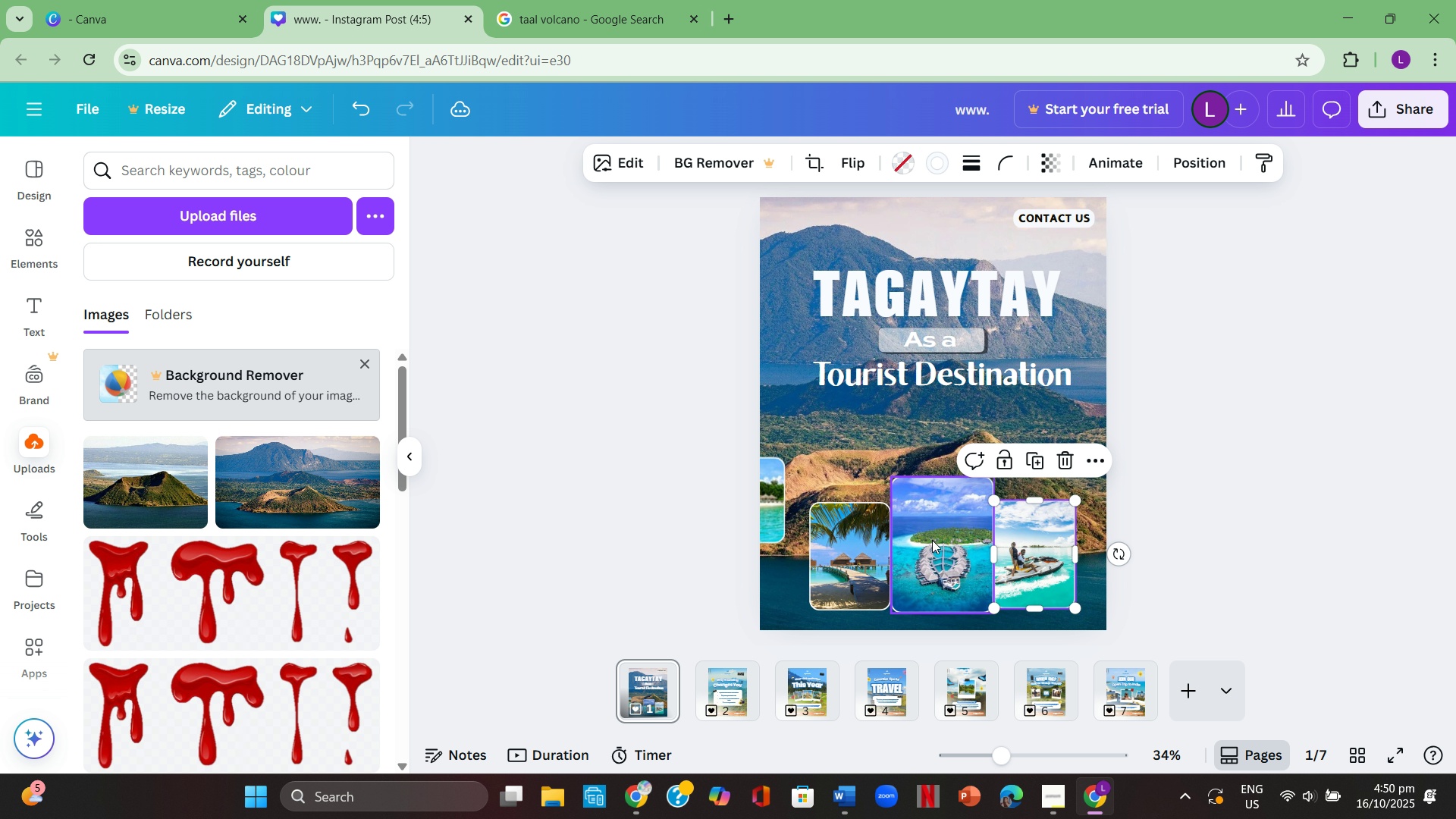 
left_click_drag(start_coordinate=[777, 498], to_coordinate=[799, 560])
 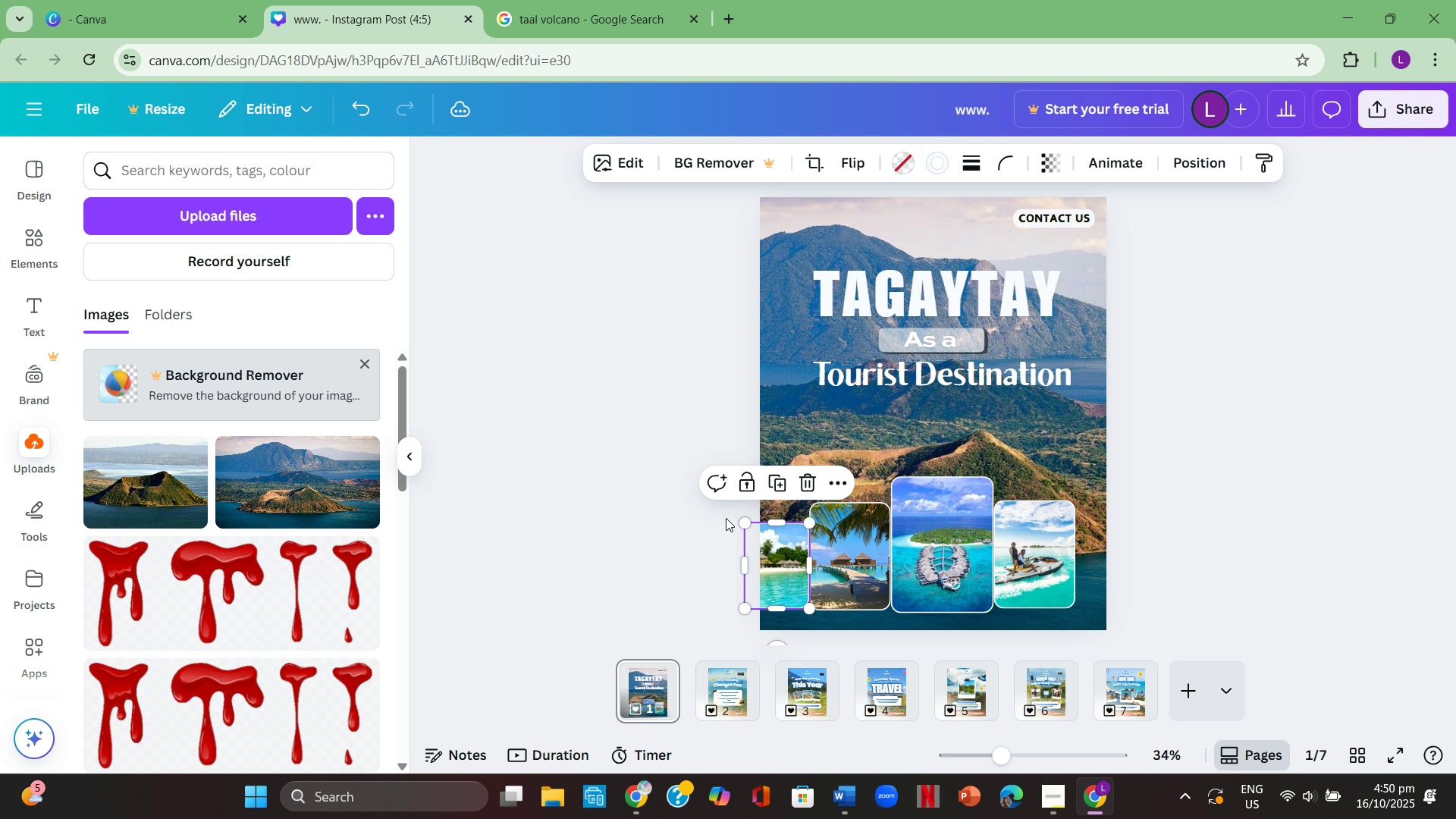 
left_click([726, 518])
 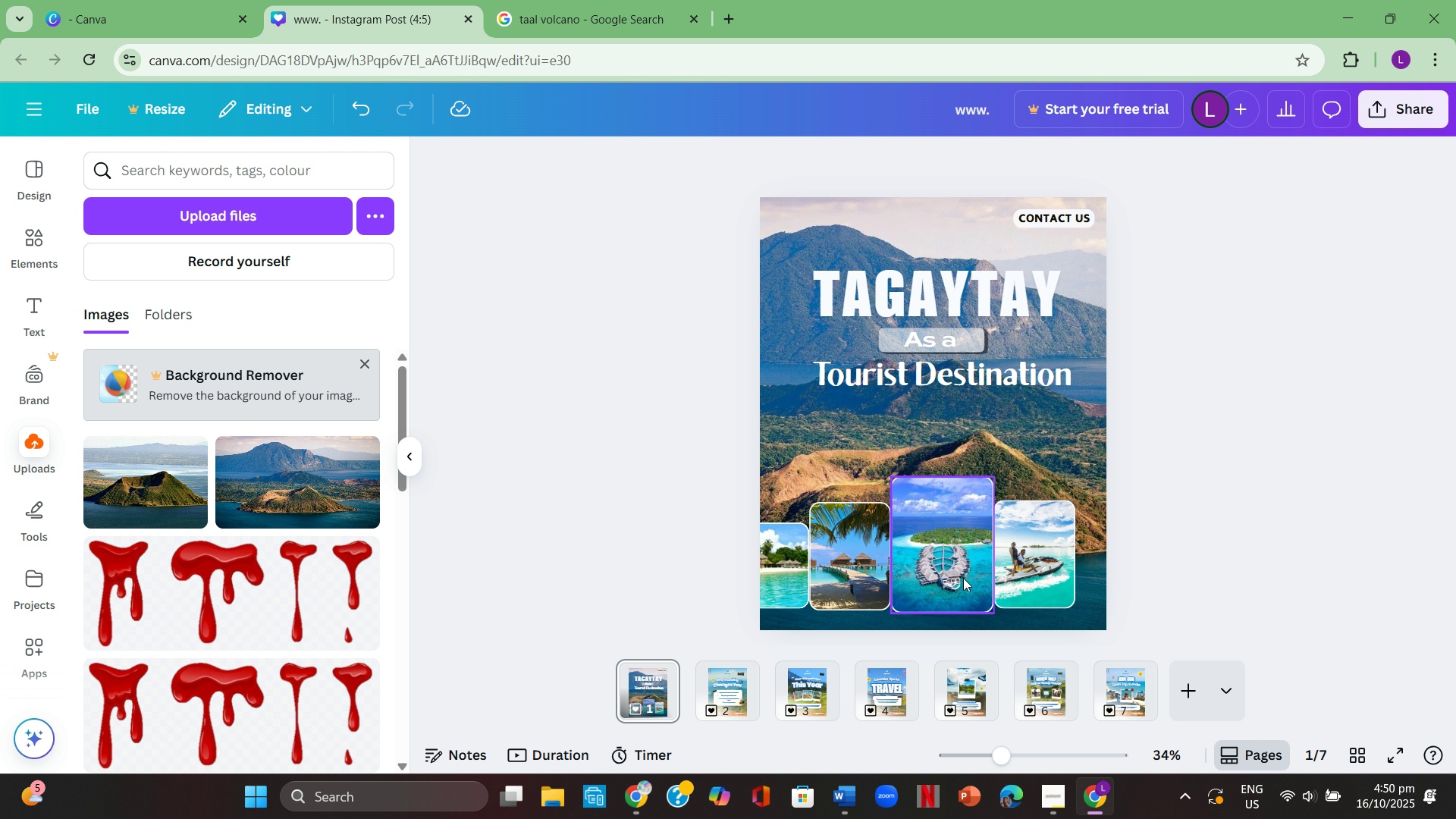 
left_click([787, 575])
 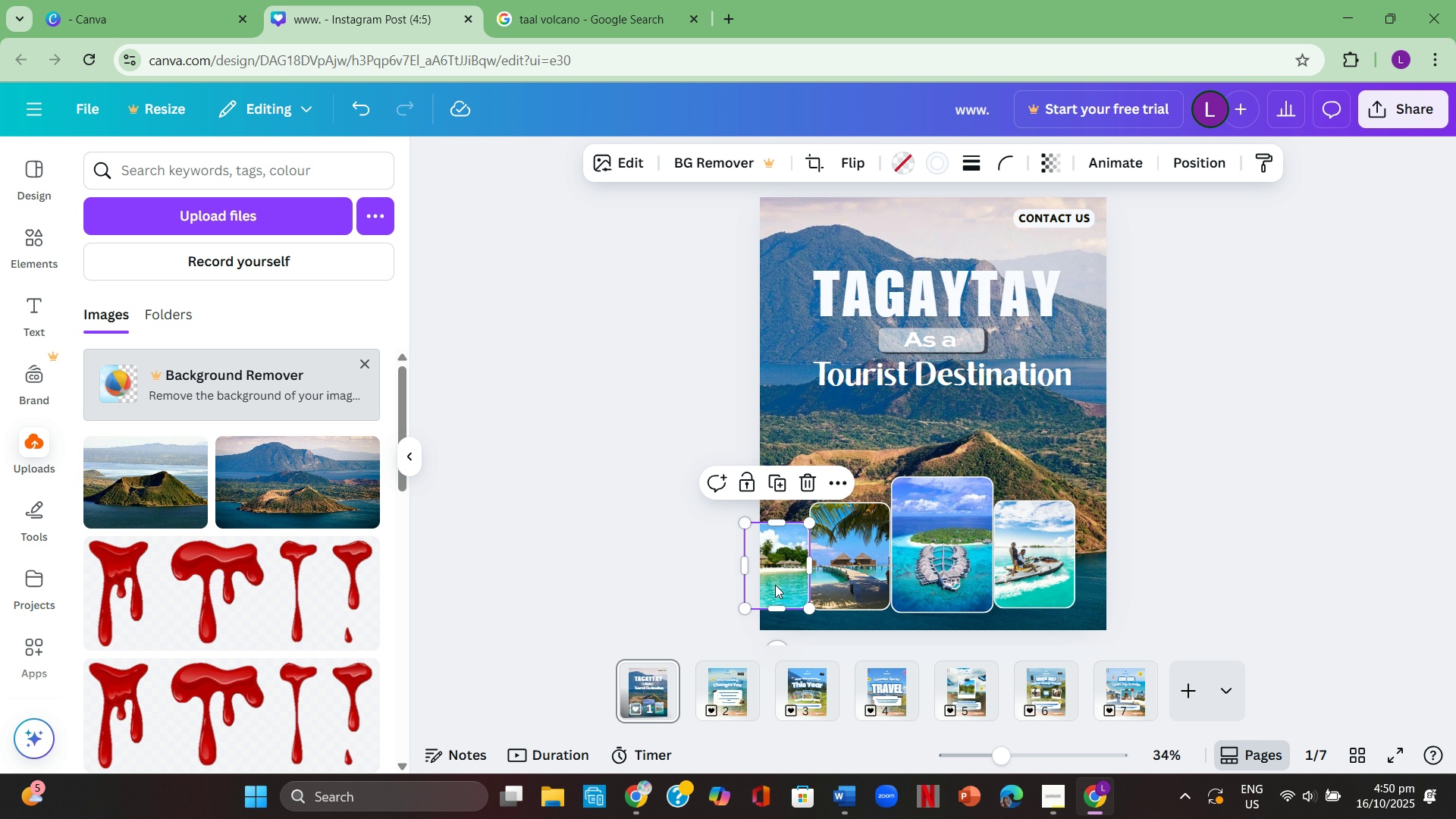 
key(Control+ControlLeft)
 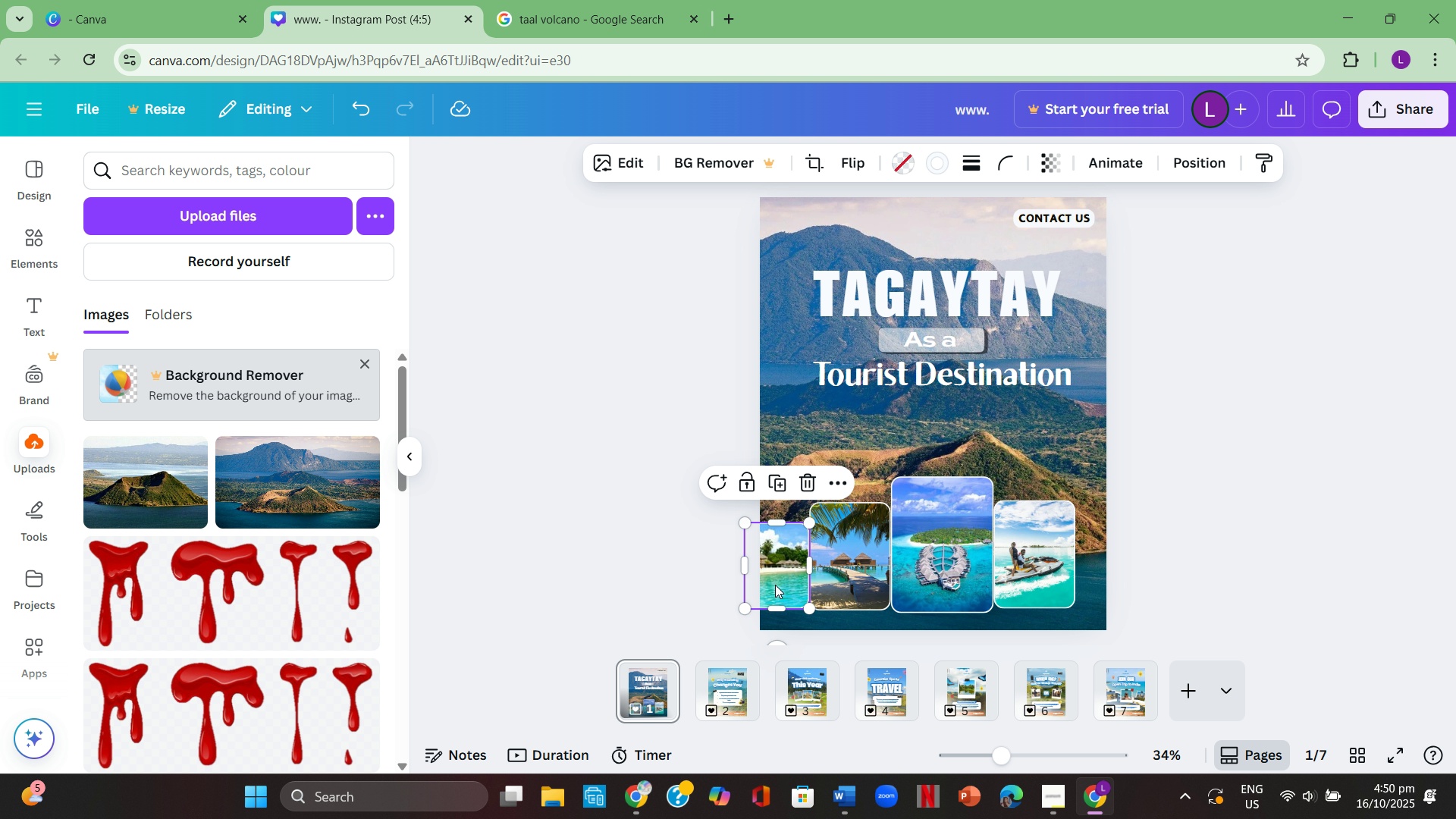 
key(Control+C)
 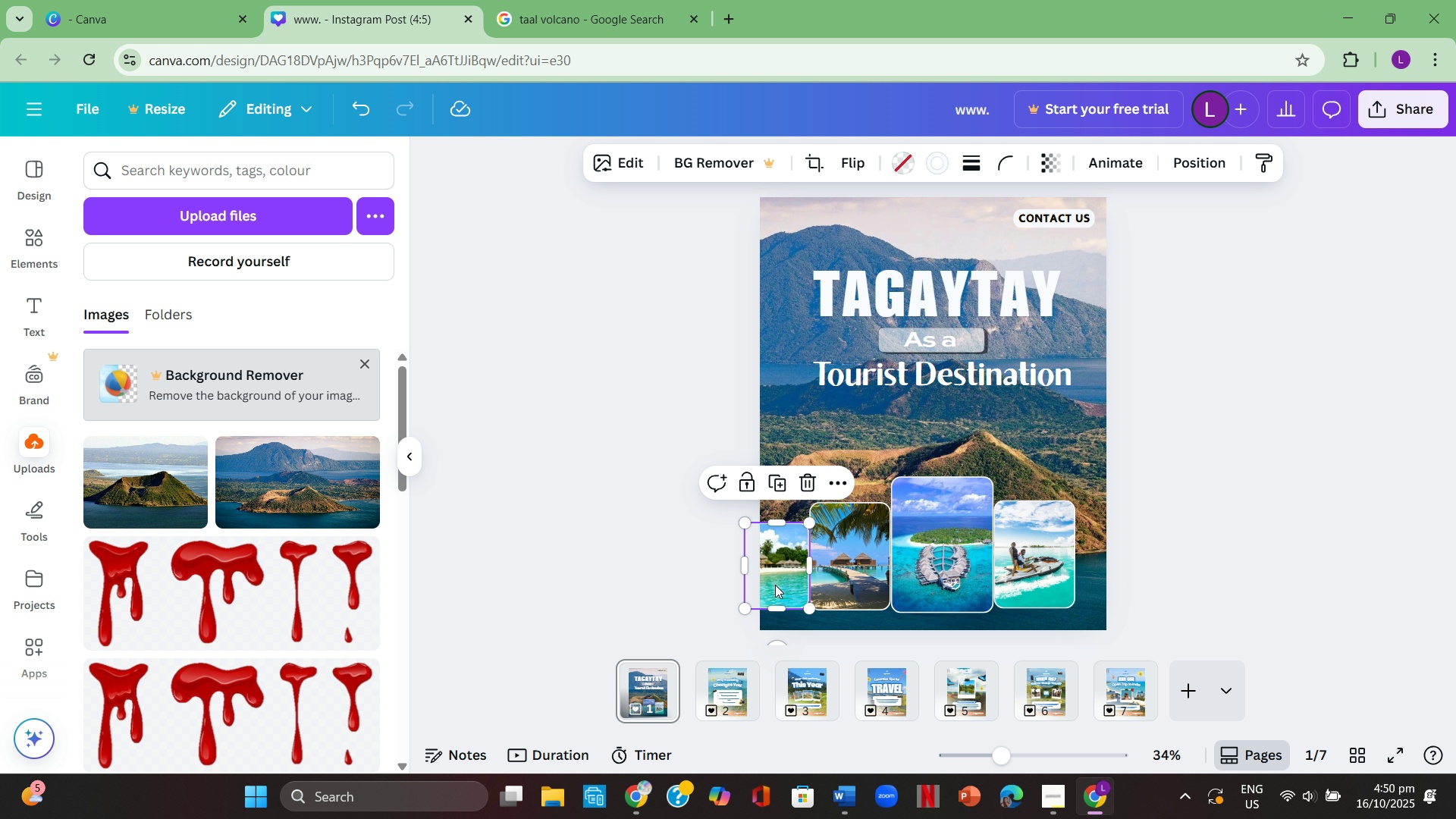 
key(Control+ControlLeft)
 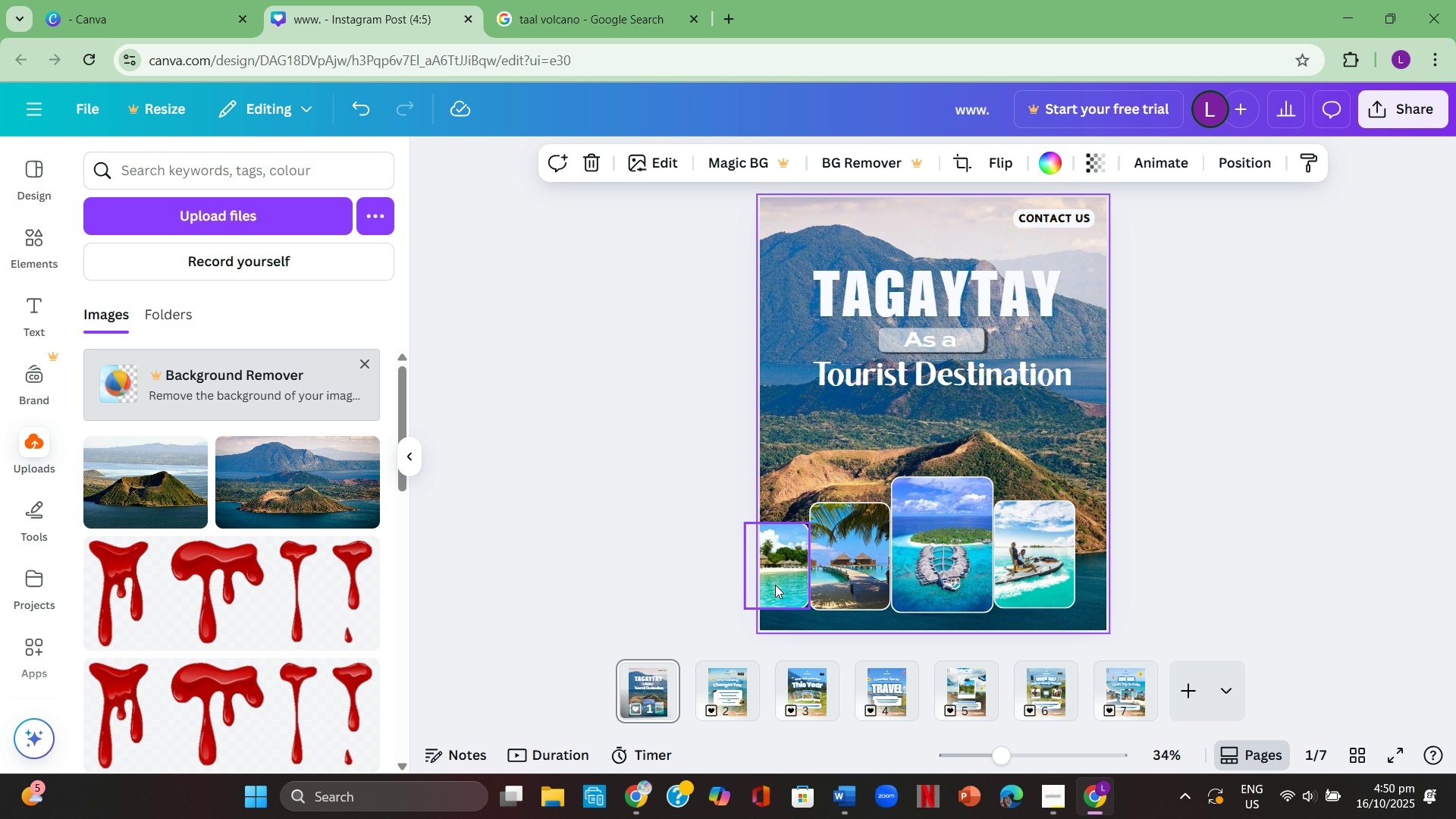 
left_click([775, 585])
 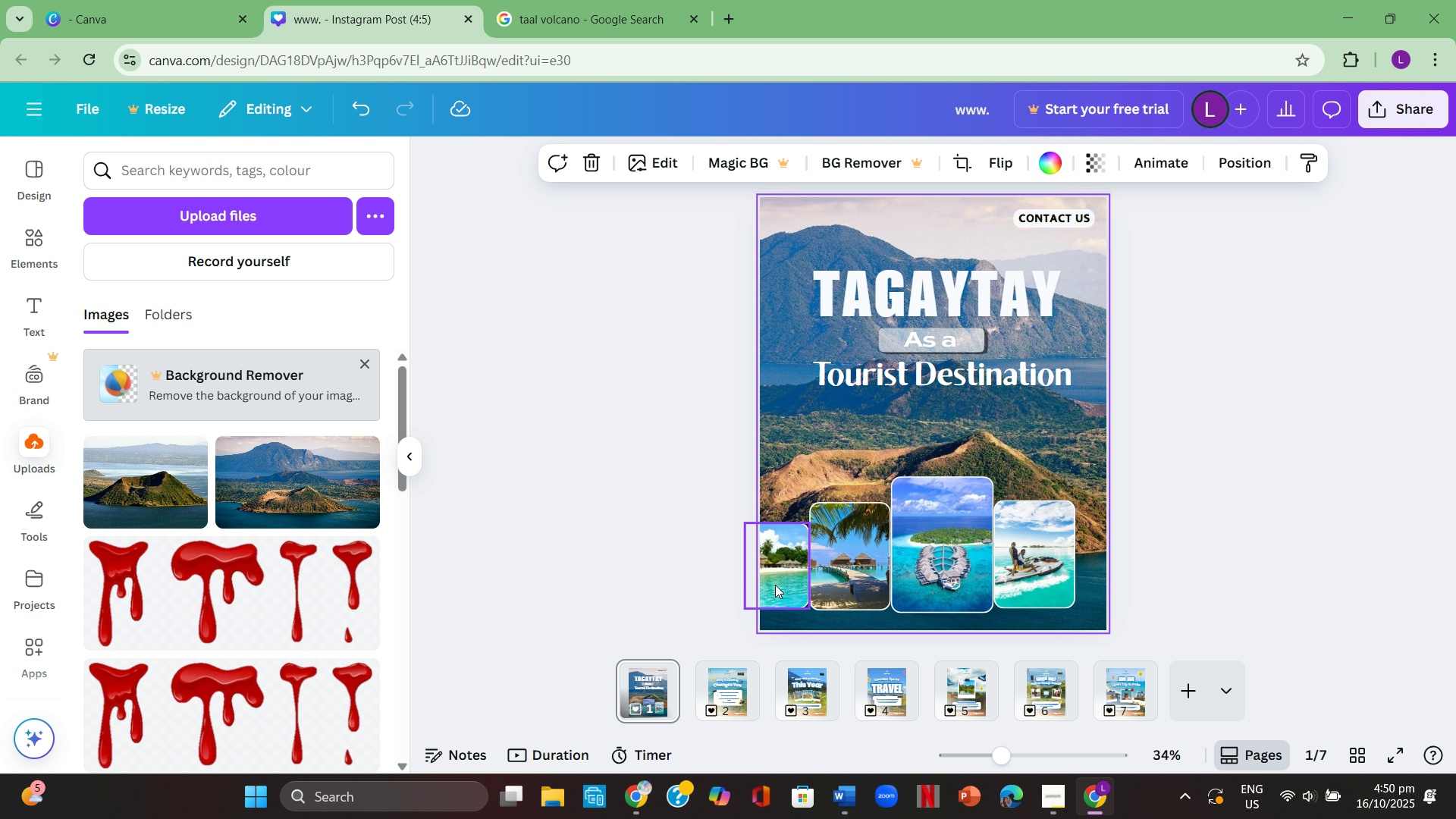 
key(Control+V)
 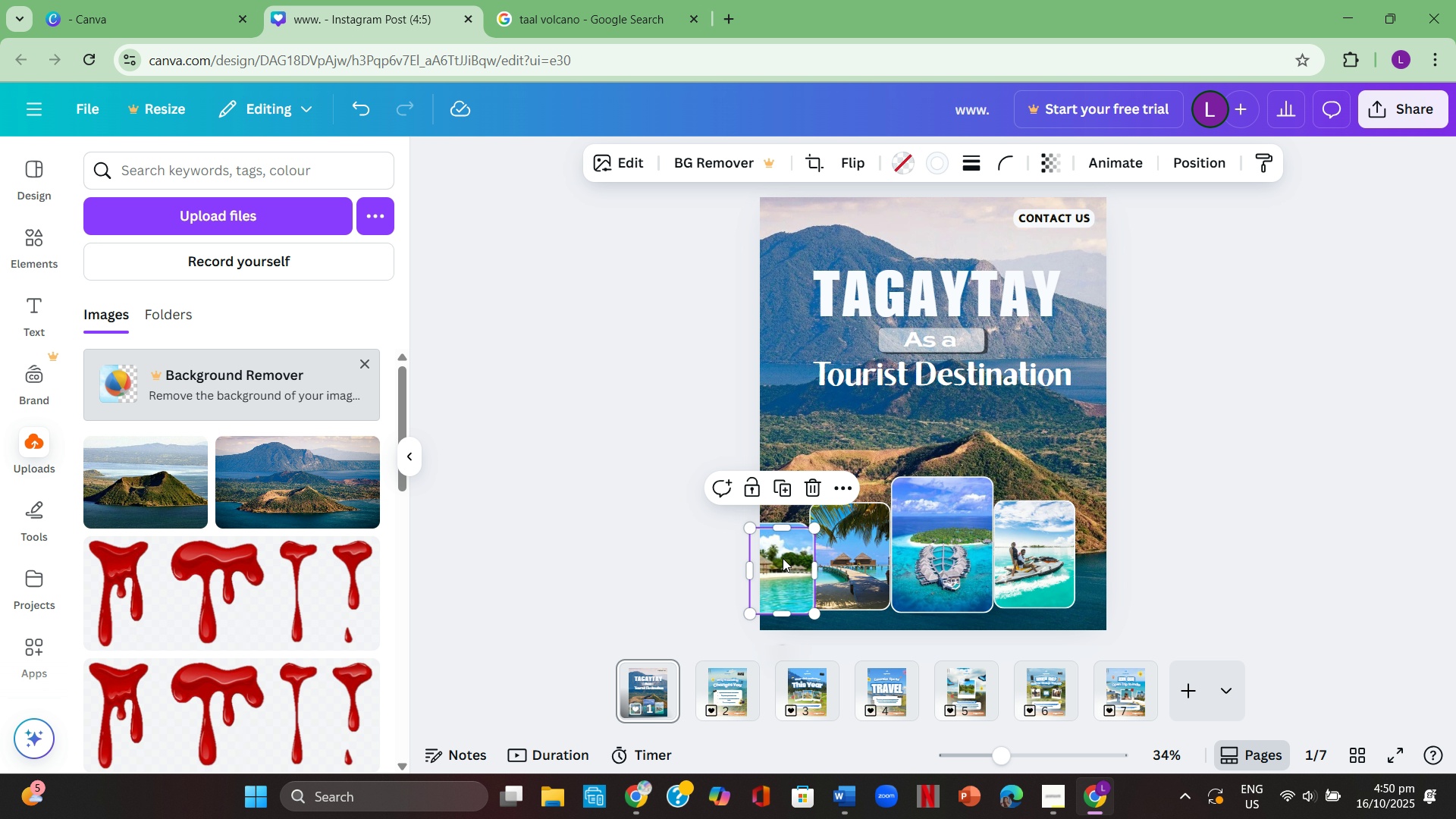 
left_click_drag(start_coordinate=[779, 560], to_coordinate=[1110, 557])
 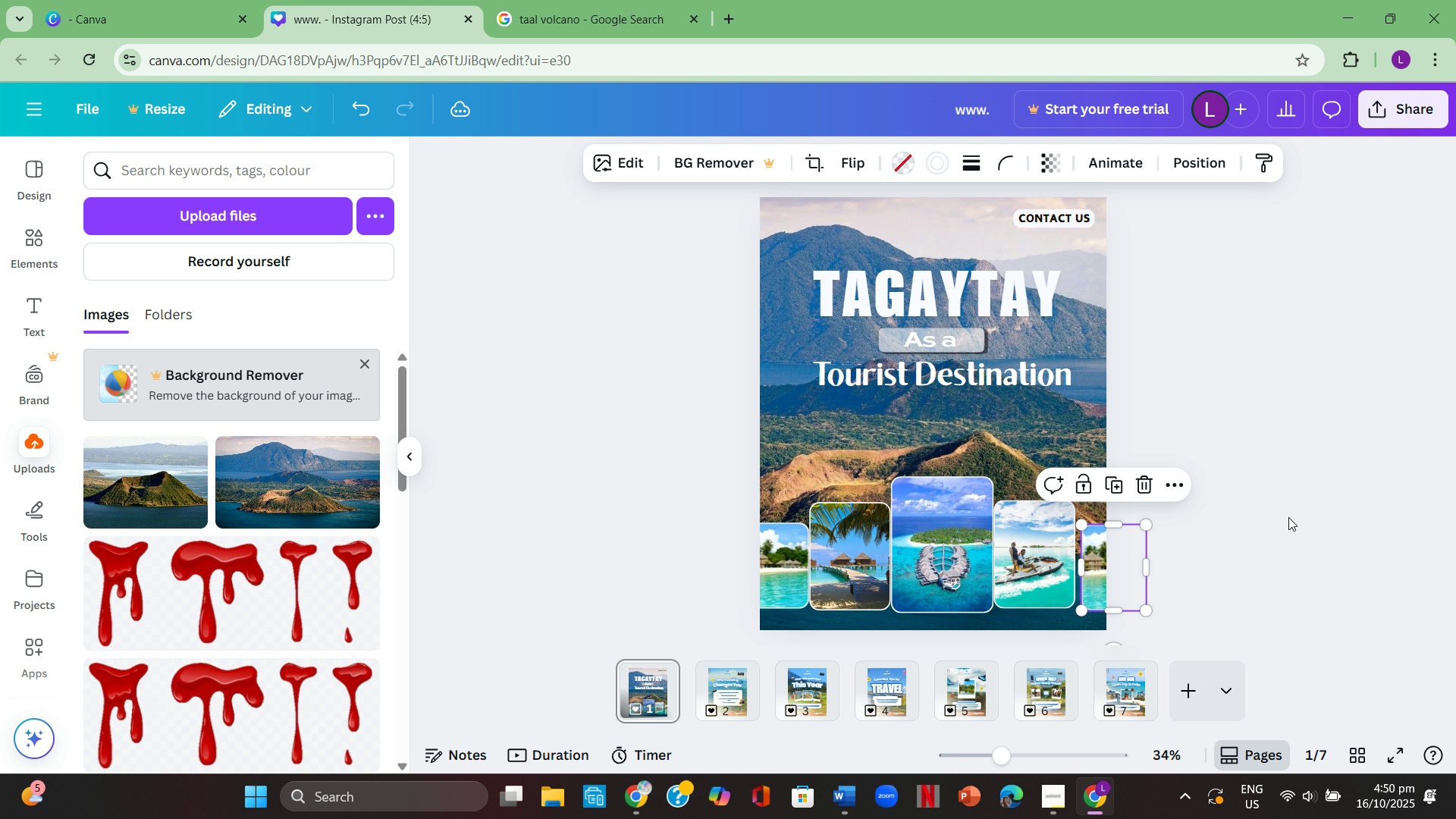 
left_click([1288, 517])
 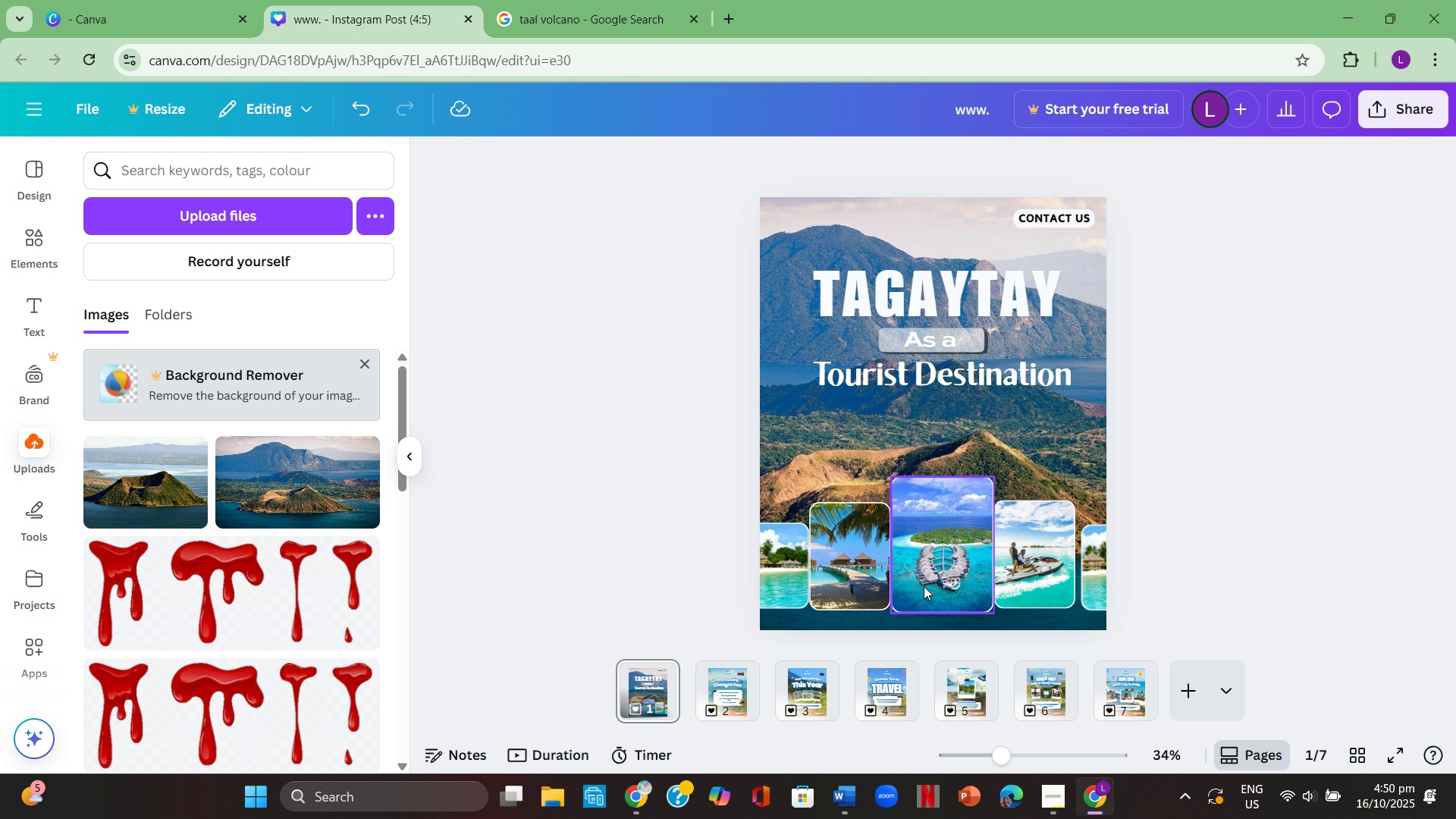 
left_click_drag(start_coordinate=[945, 567], to_coordinate=[946, 573])
 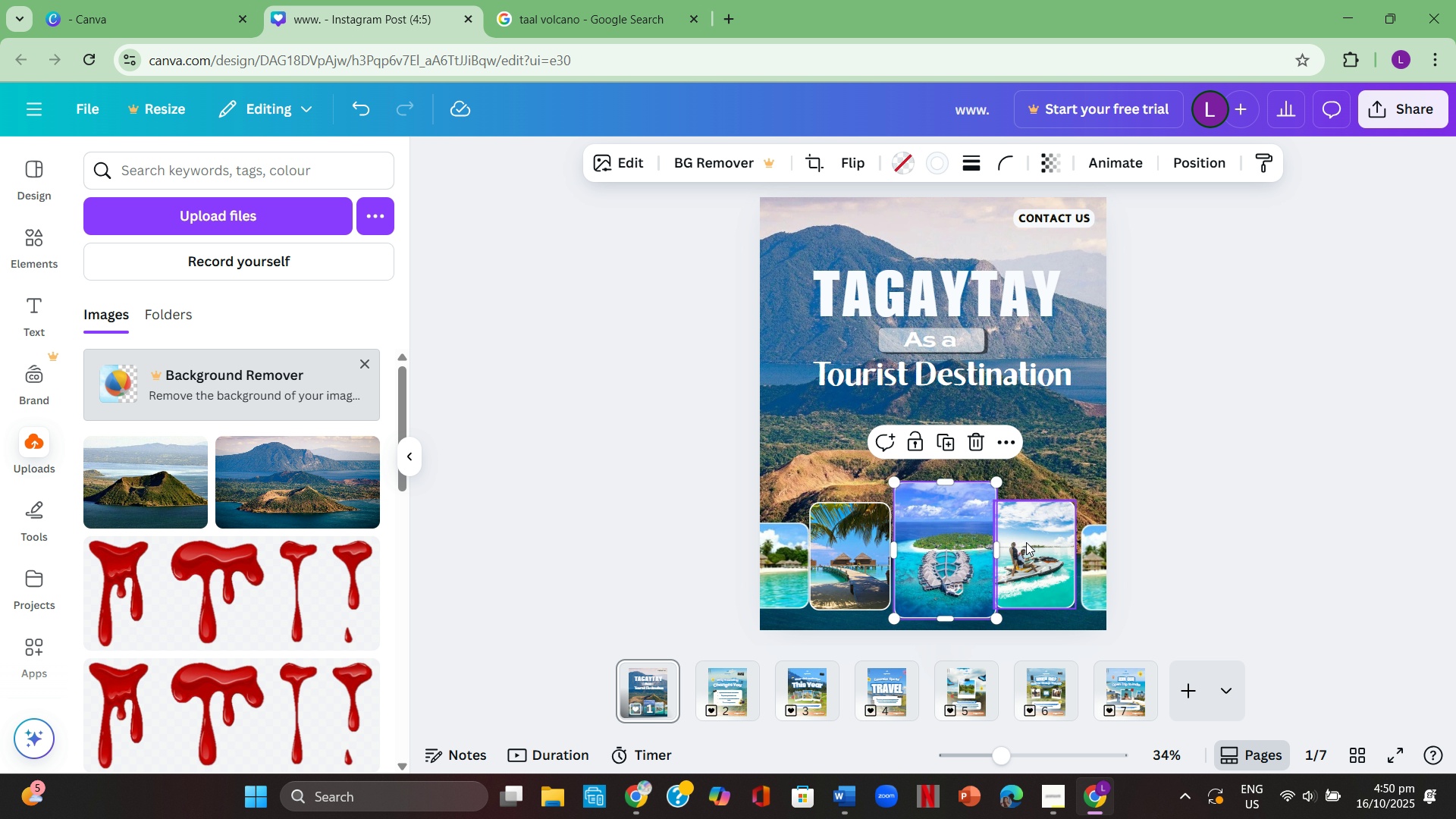 
left_click_drag(start_coordinate=[1026, 542], to_coordinate=[1031, 544])
 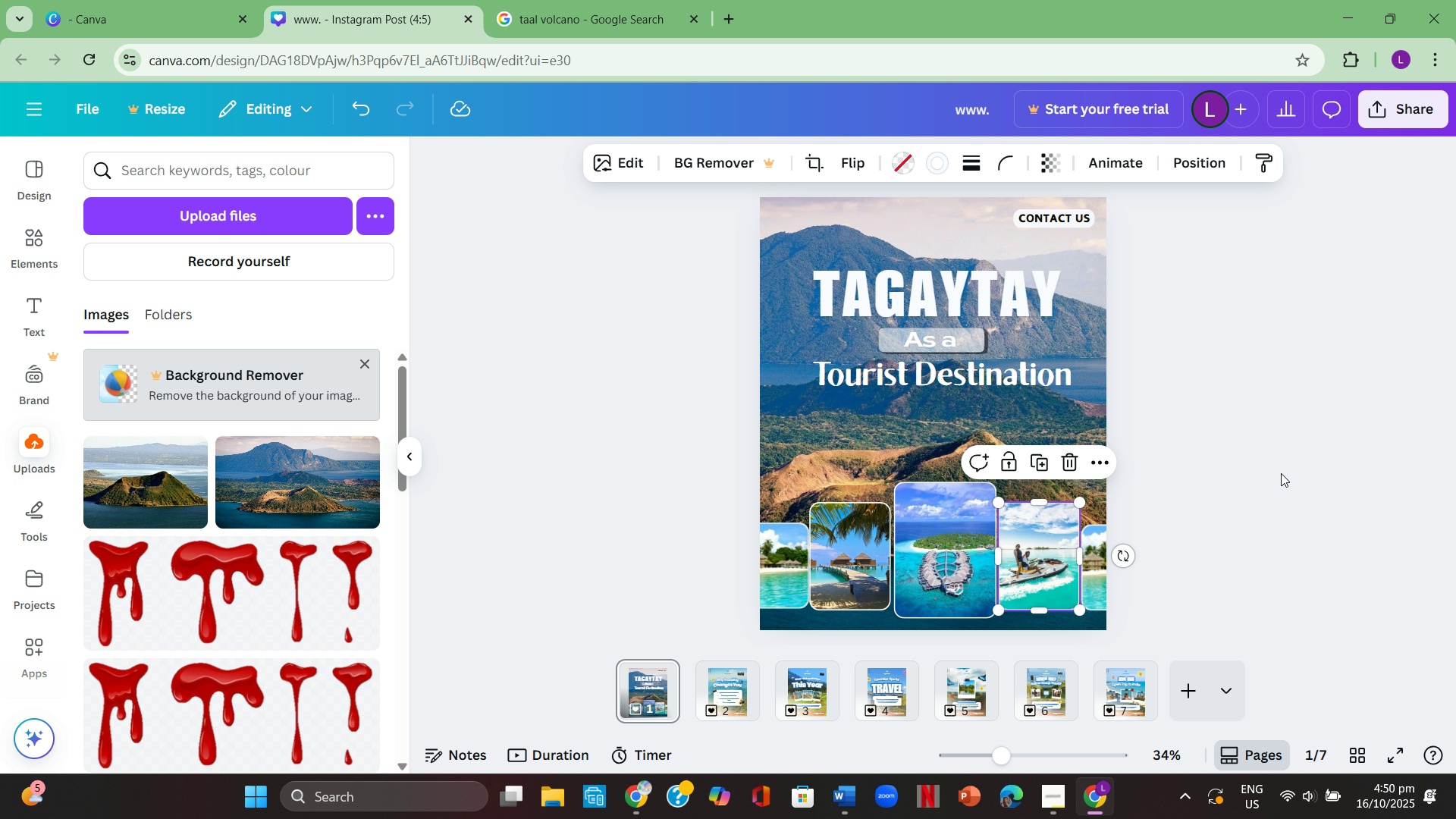 
left_click([1281, 473])
 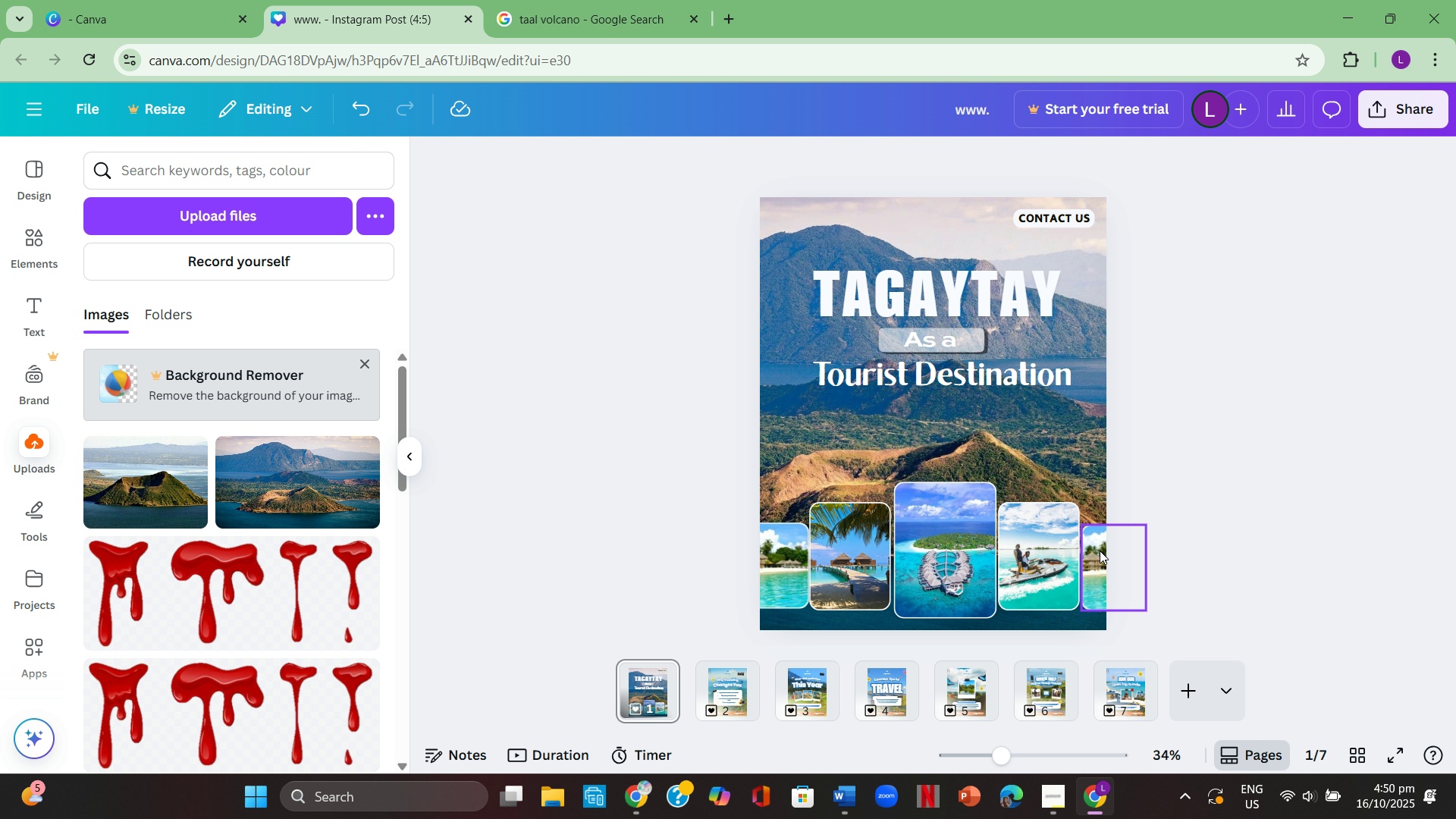 
left_click_drag(start_coordinate=[1100, 551], to_coordinate=[1104, 548])
 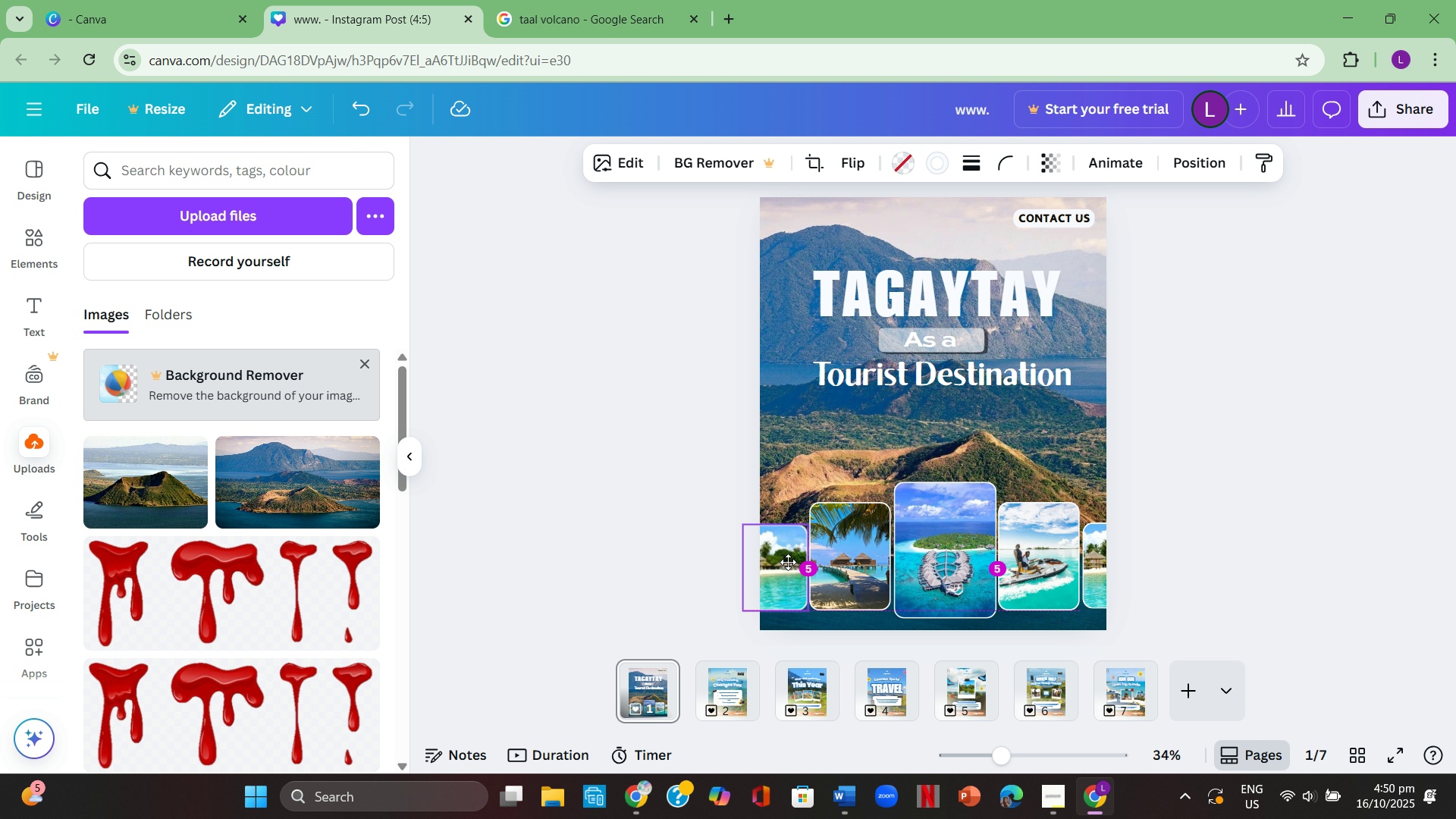 
left_click_drag(start_coordinate=[1099, 582], to_coordinate=[1094, 585])
 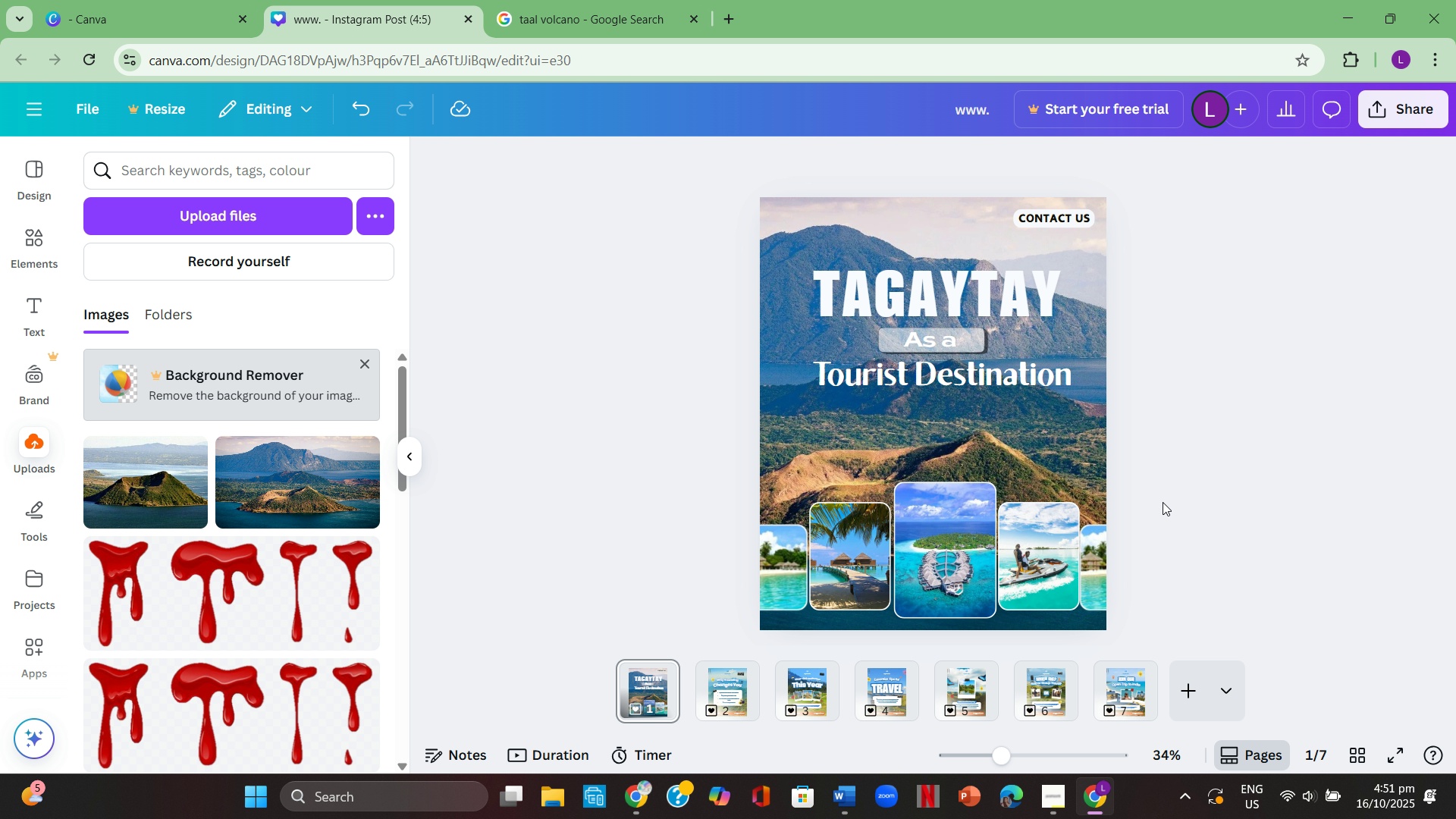 
wait(27.62)
 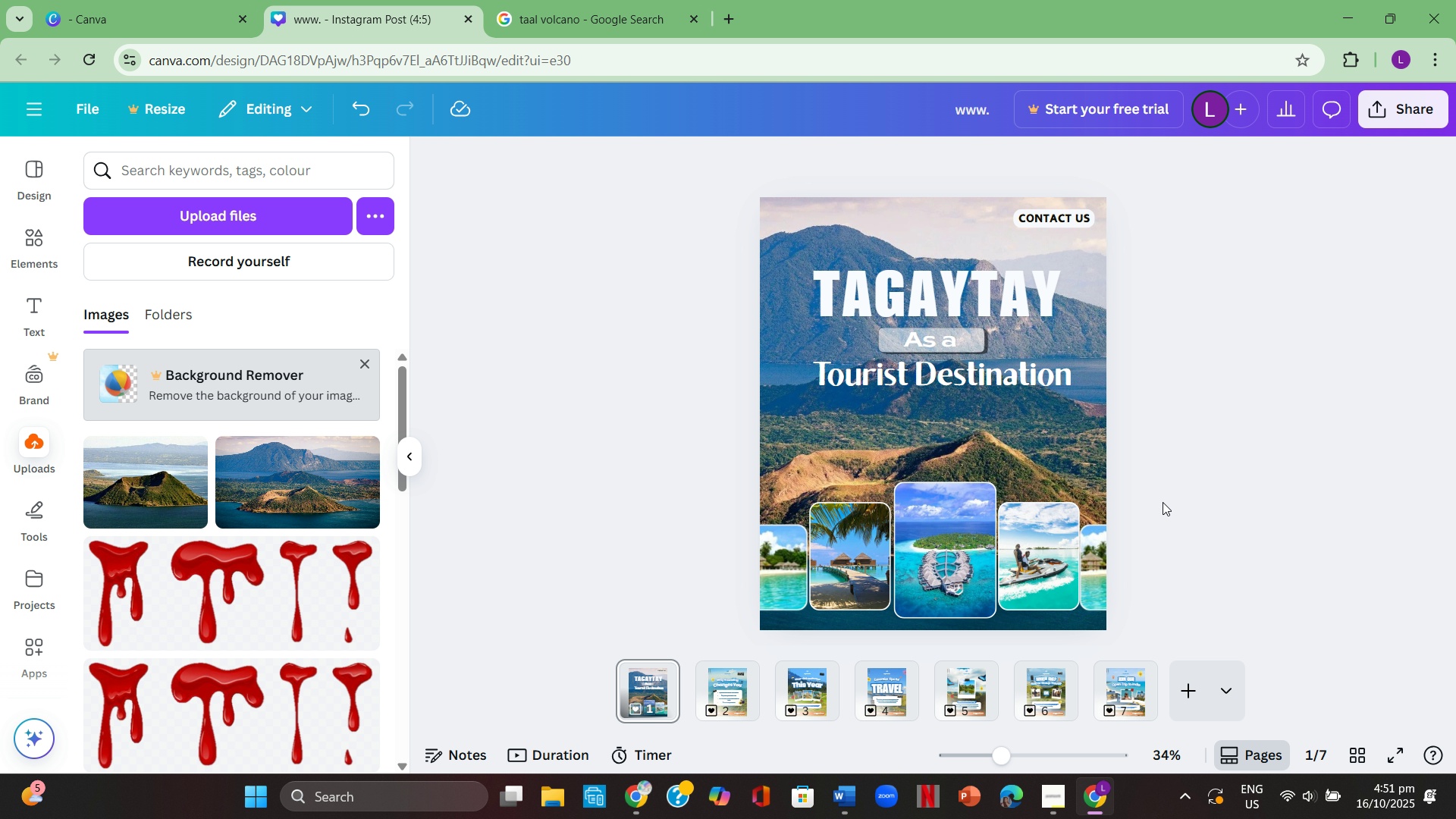 
left_click([584, 0])
 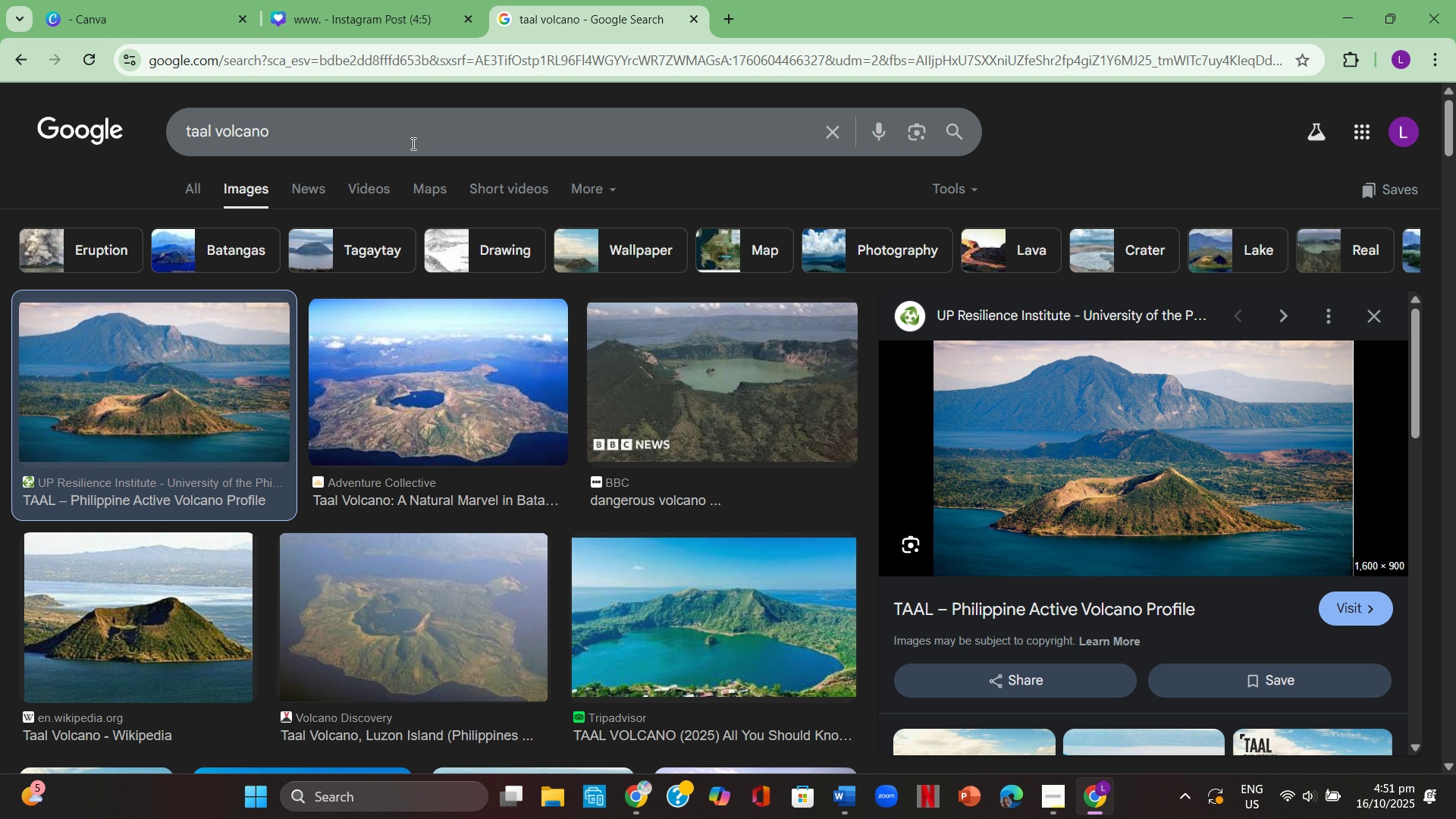 
left_click_drag(start_coordinate=[410, 138], to_coordinate=[79, 102])
 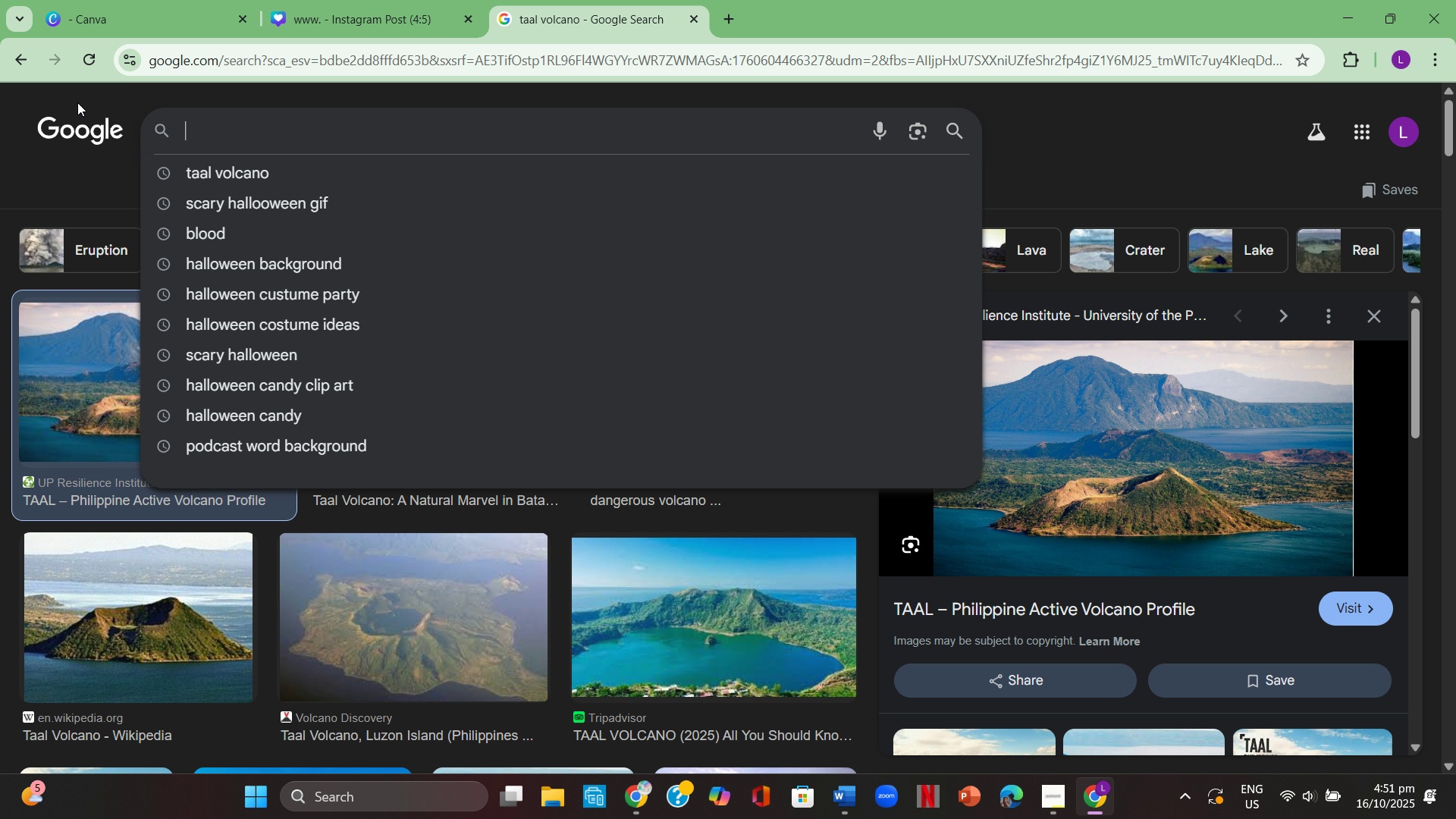 
key(Backspace)
type(peoples park)
 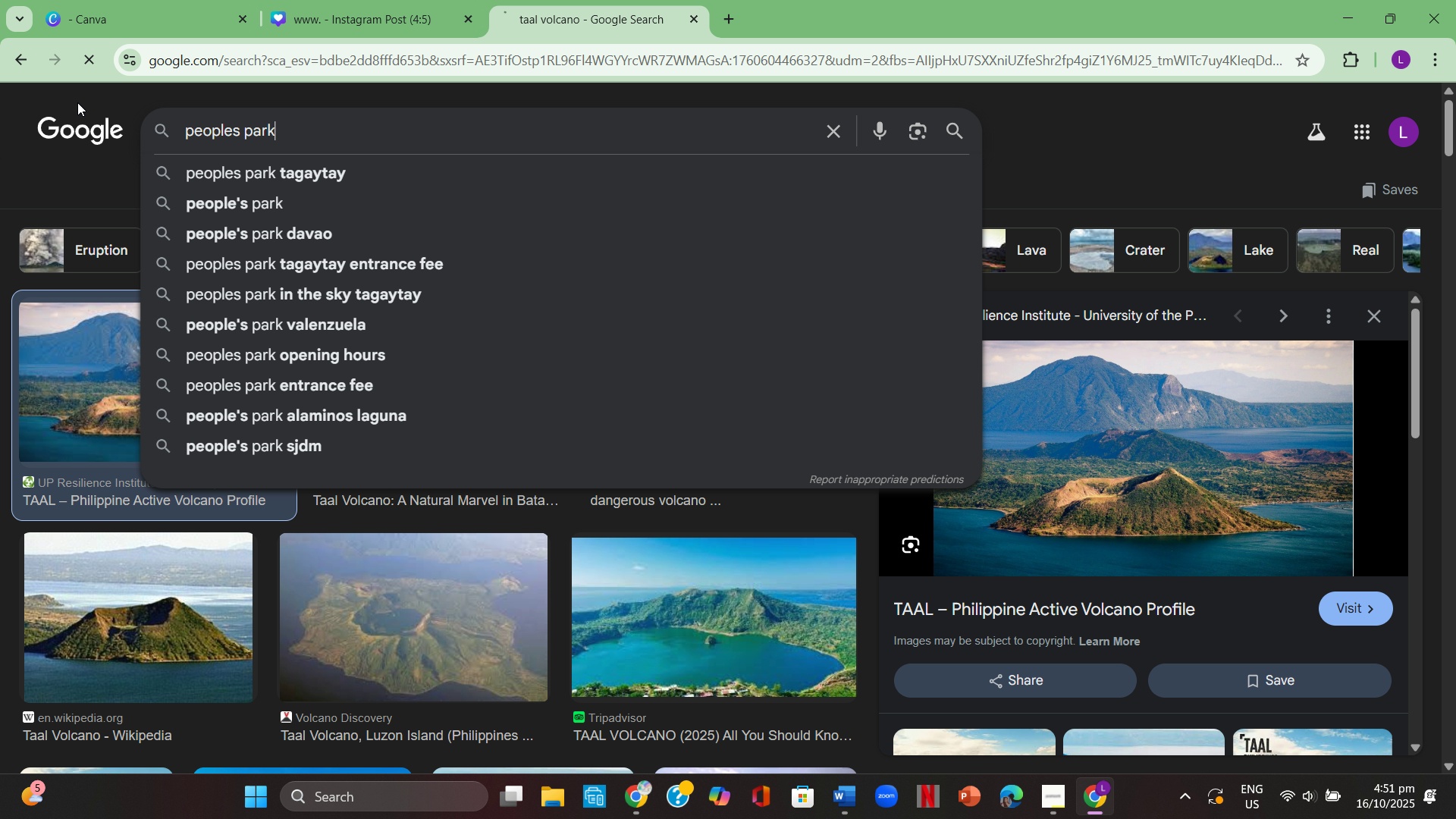 
key(Enter)
 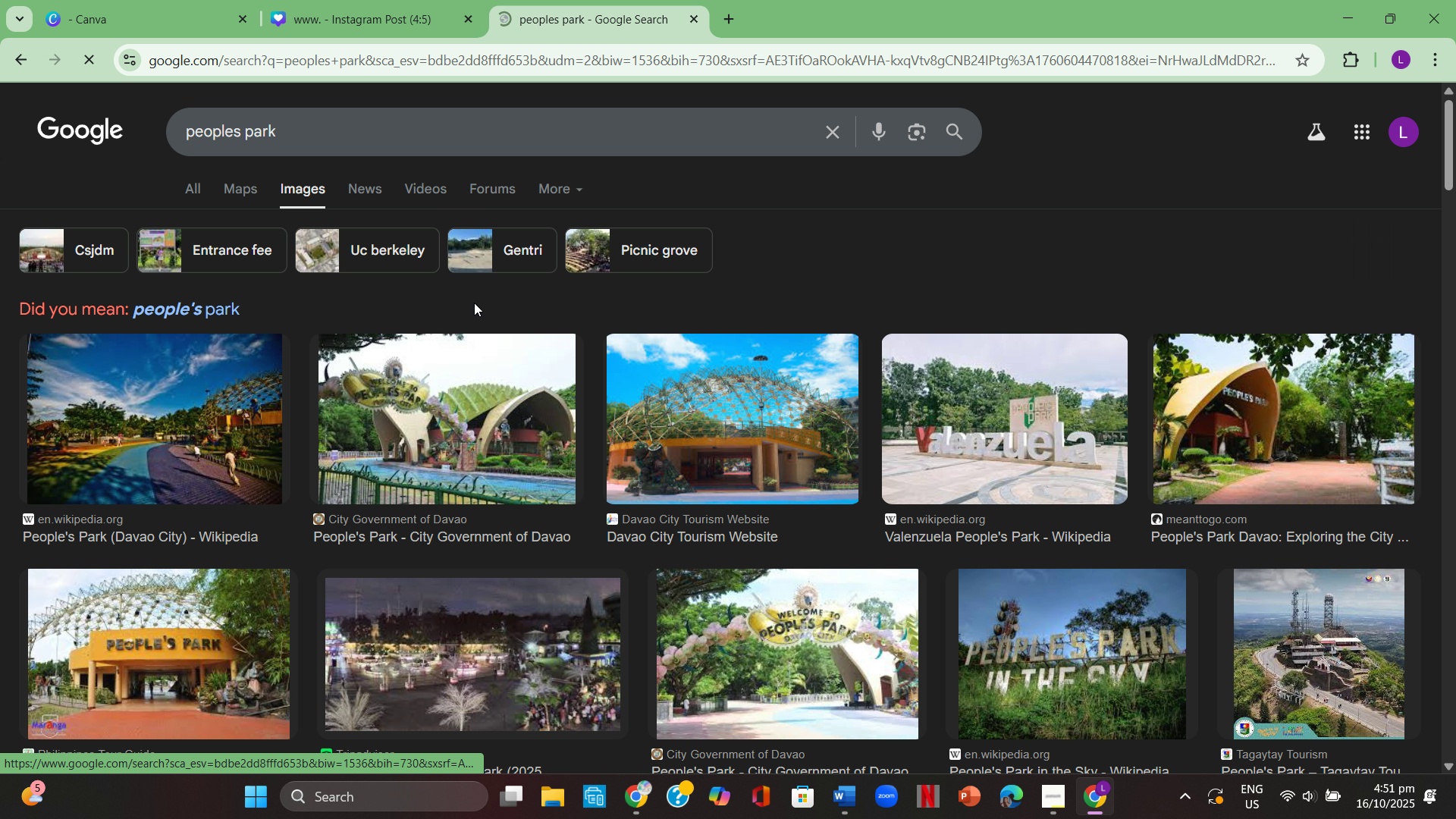 
mouse_move([642, 381])
 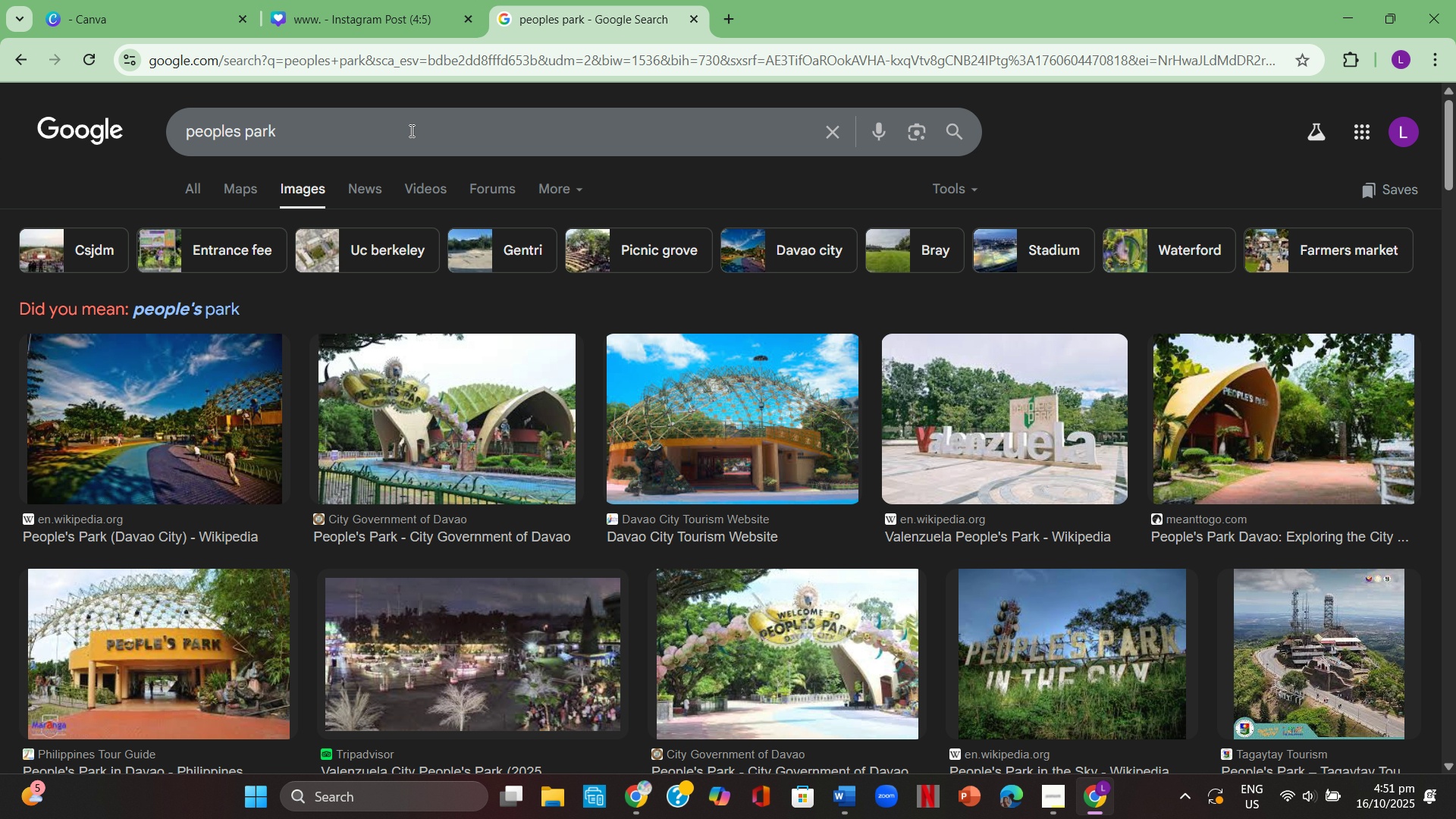 
left_click([407, 127])
 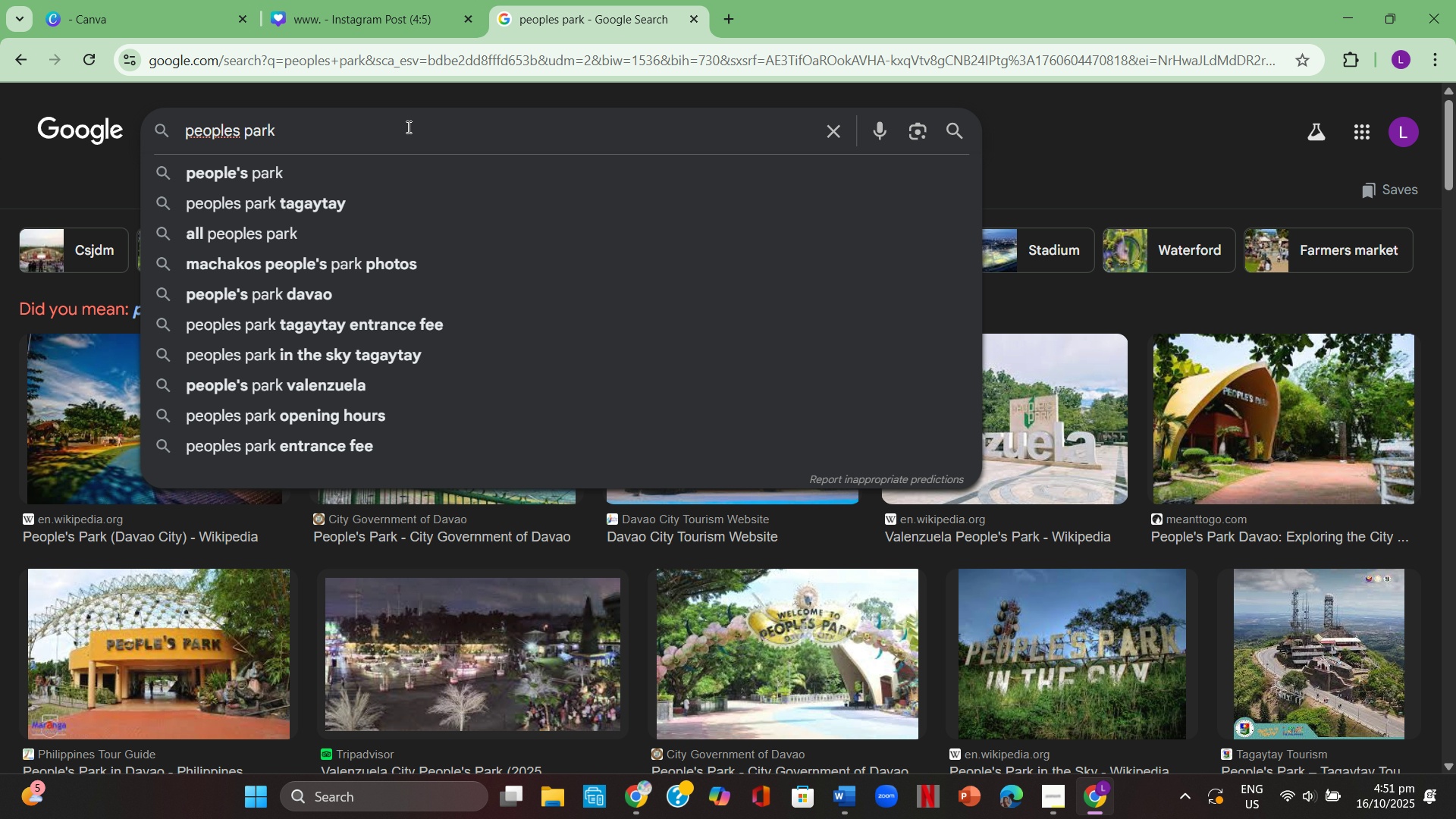 
type( in the skies)
 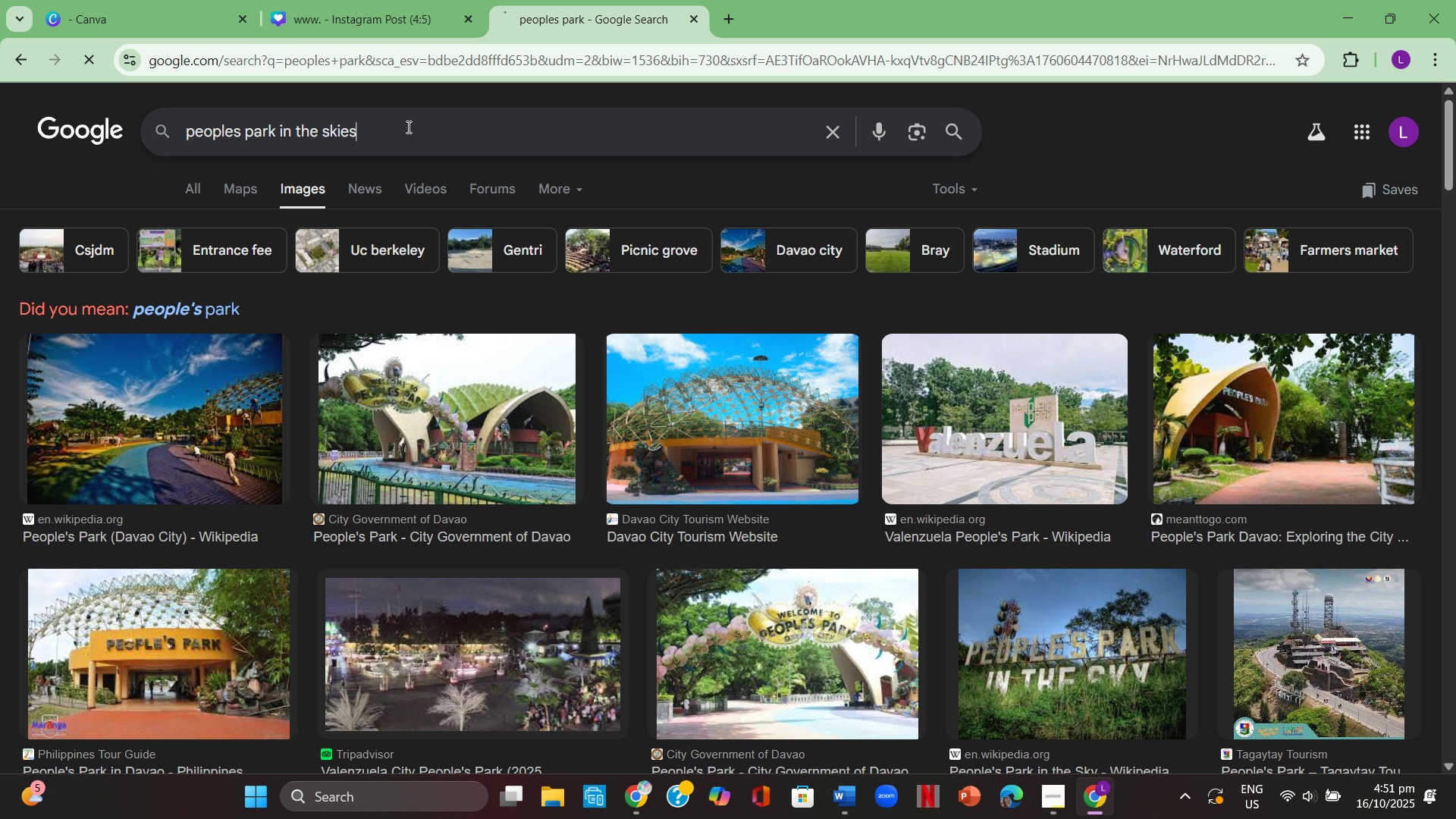 
key(Enter)
 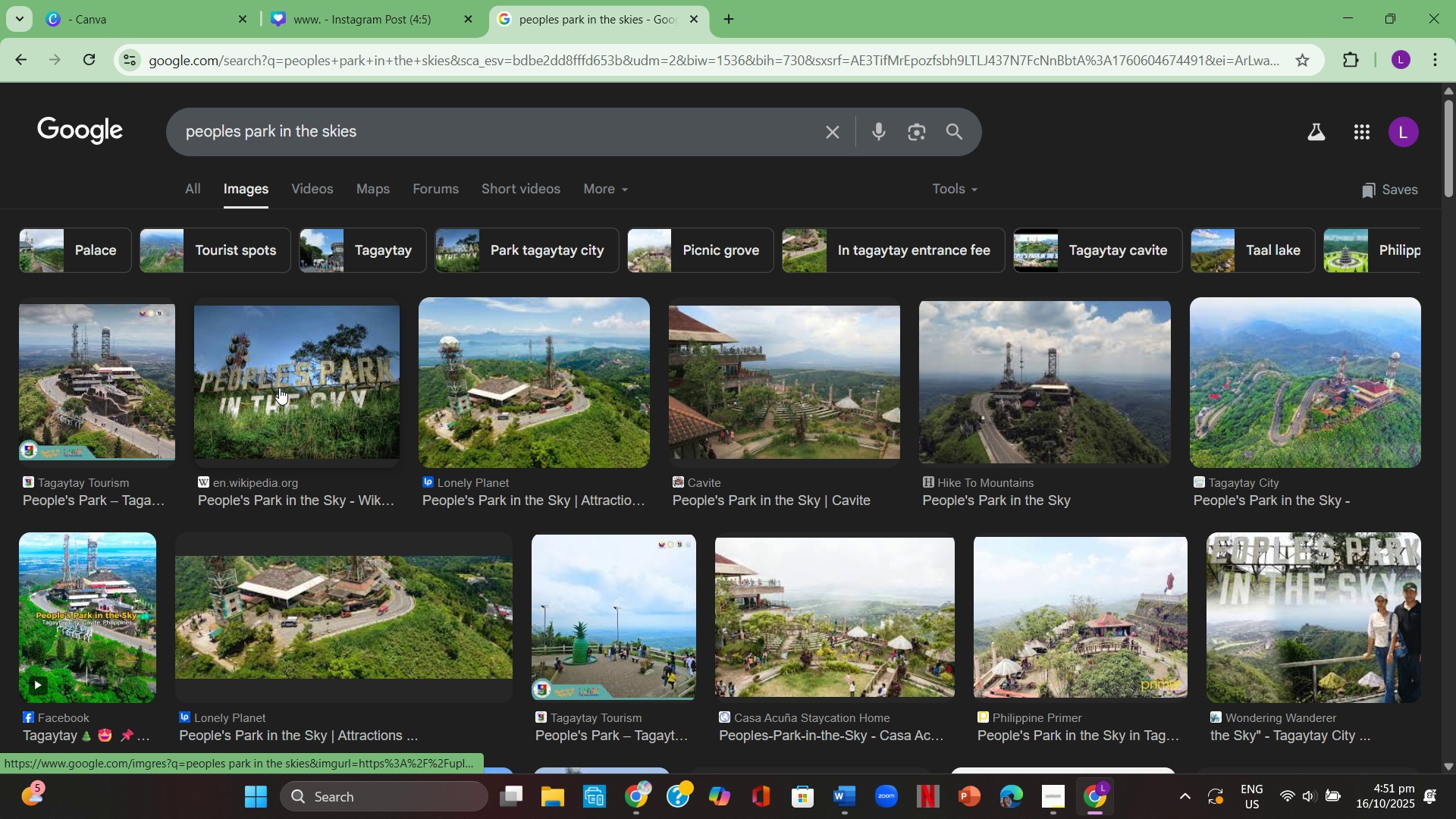 
wait(6.48)
 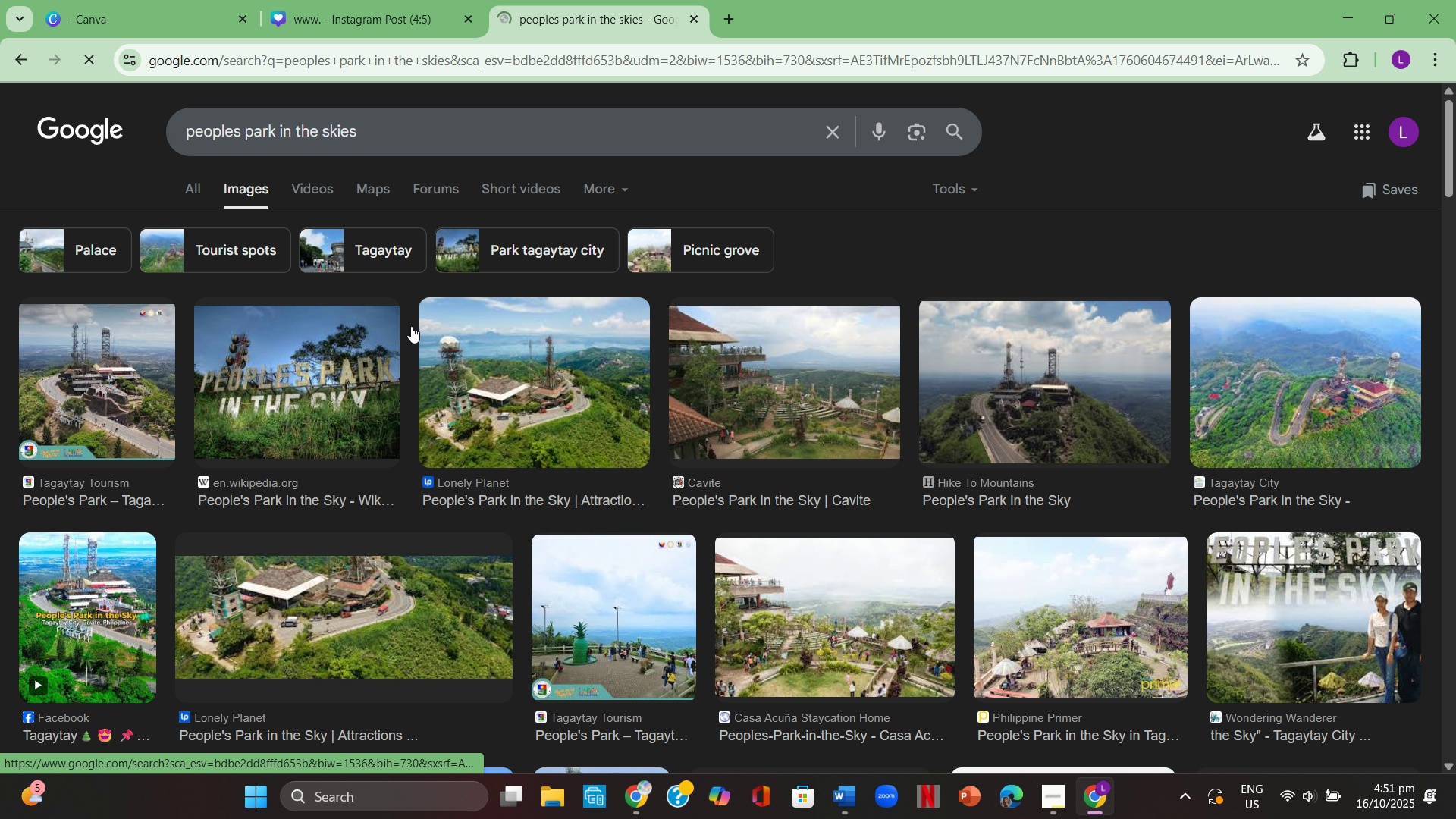 
scroll: coordinate [651, 410], scroll_direction: down, amount: 4.0
 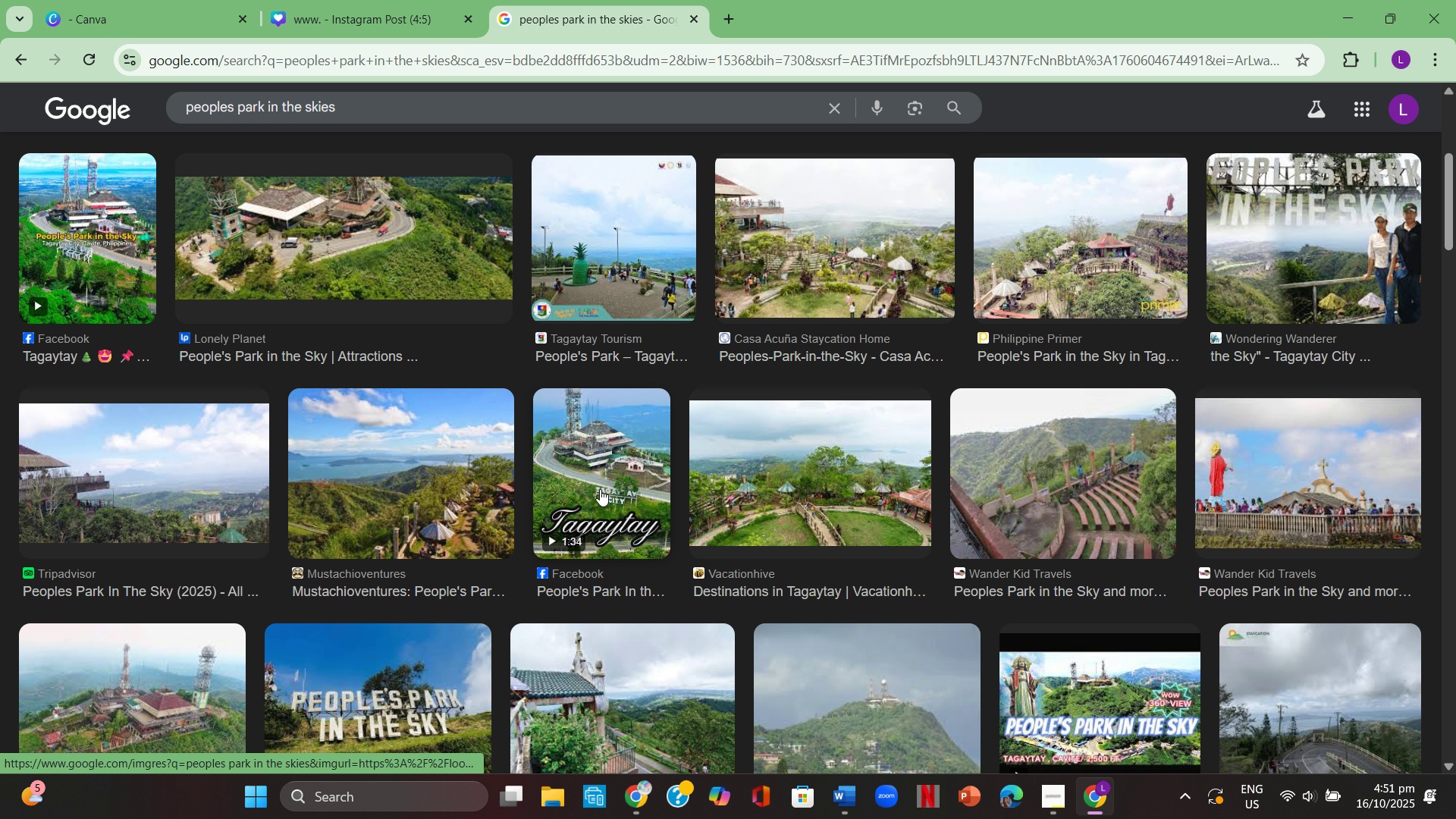 
left_click([603, 482])
 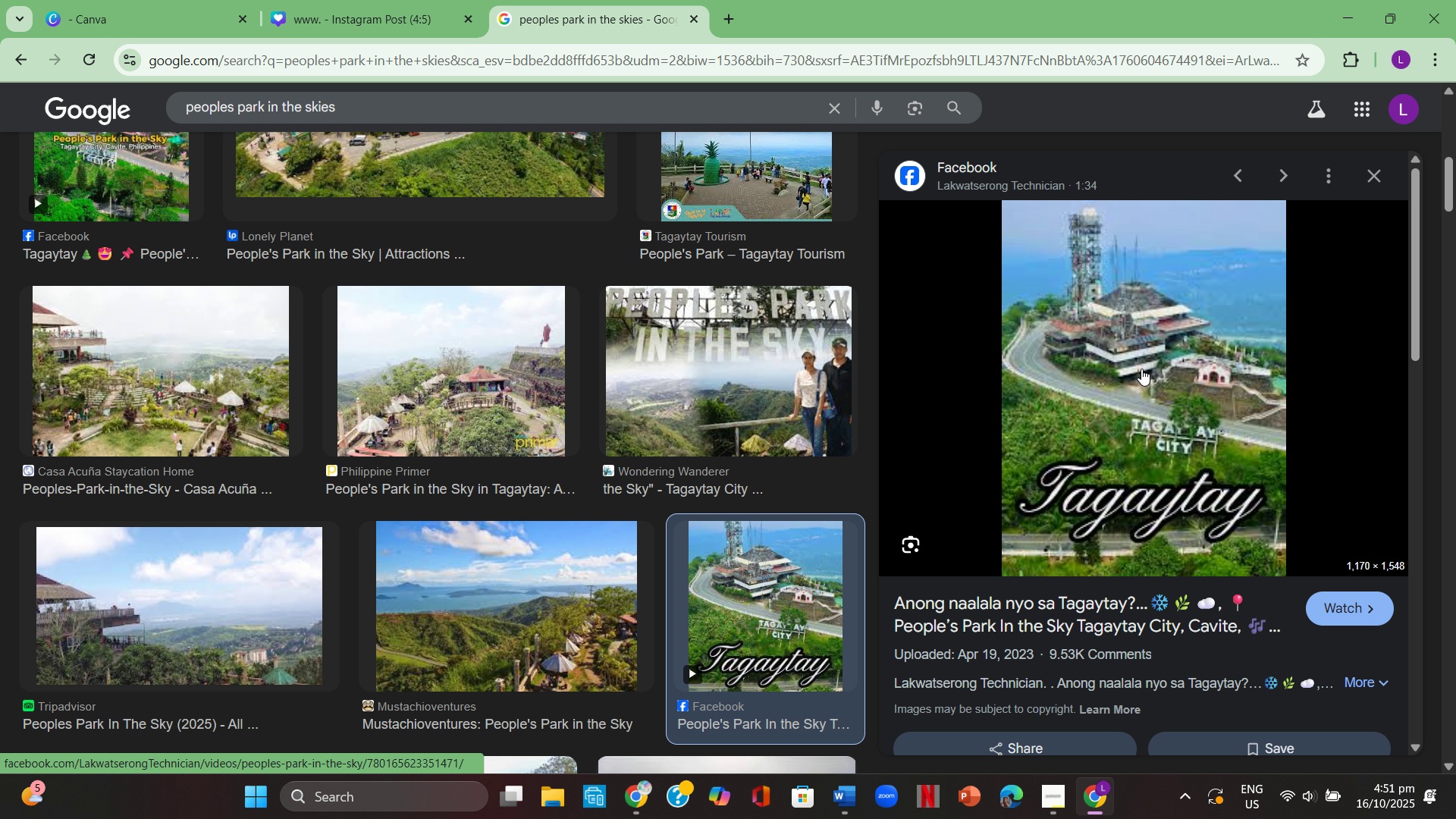 
right_click([1141, 365])
 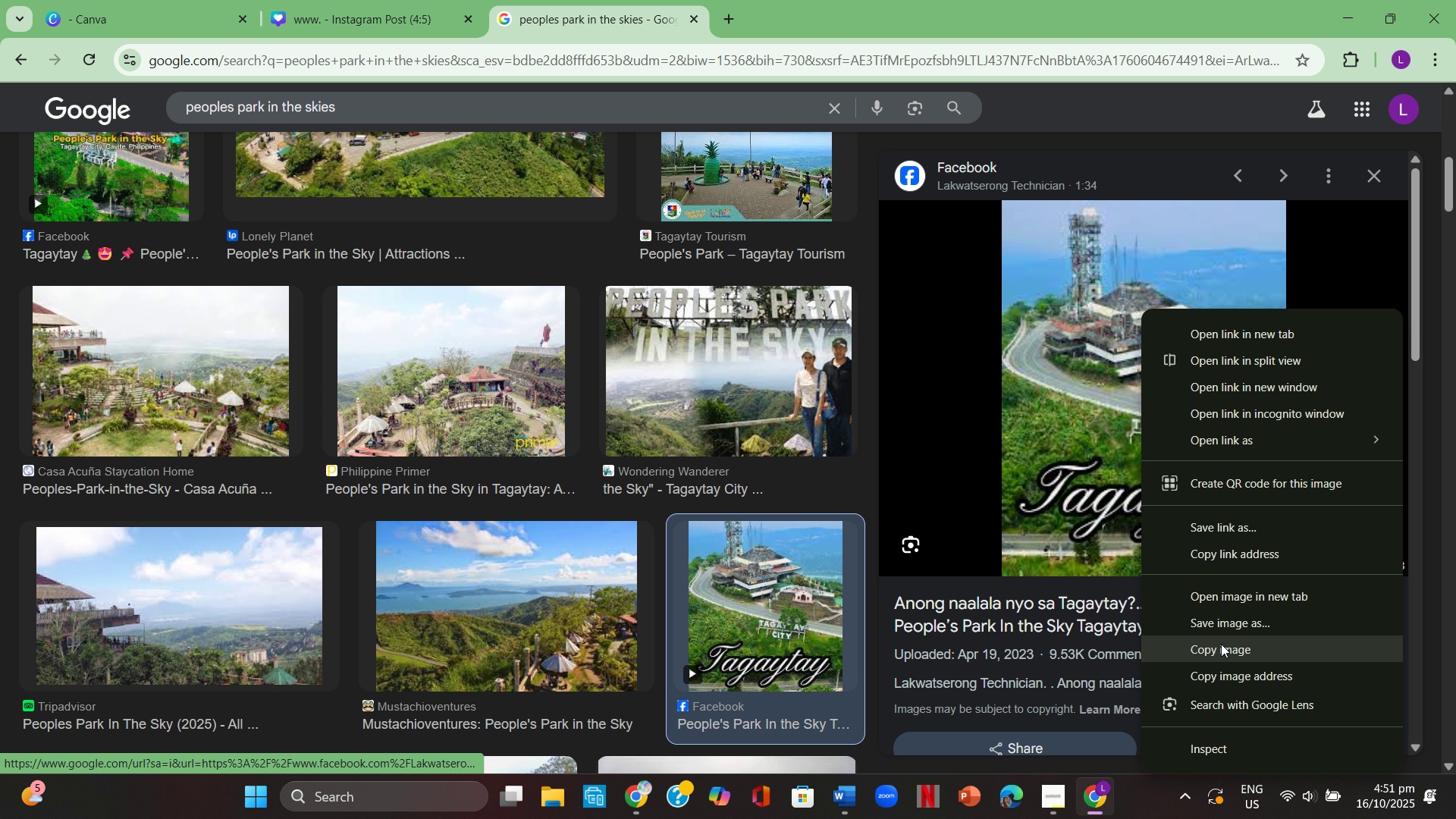 
left_click([1222, 649])
 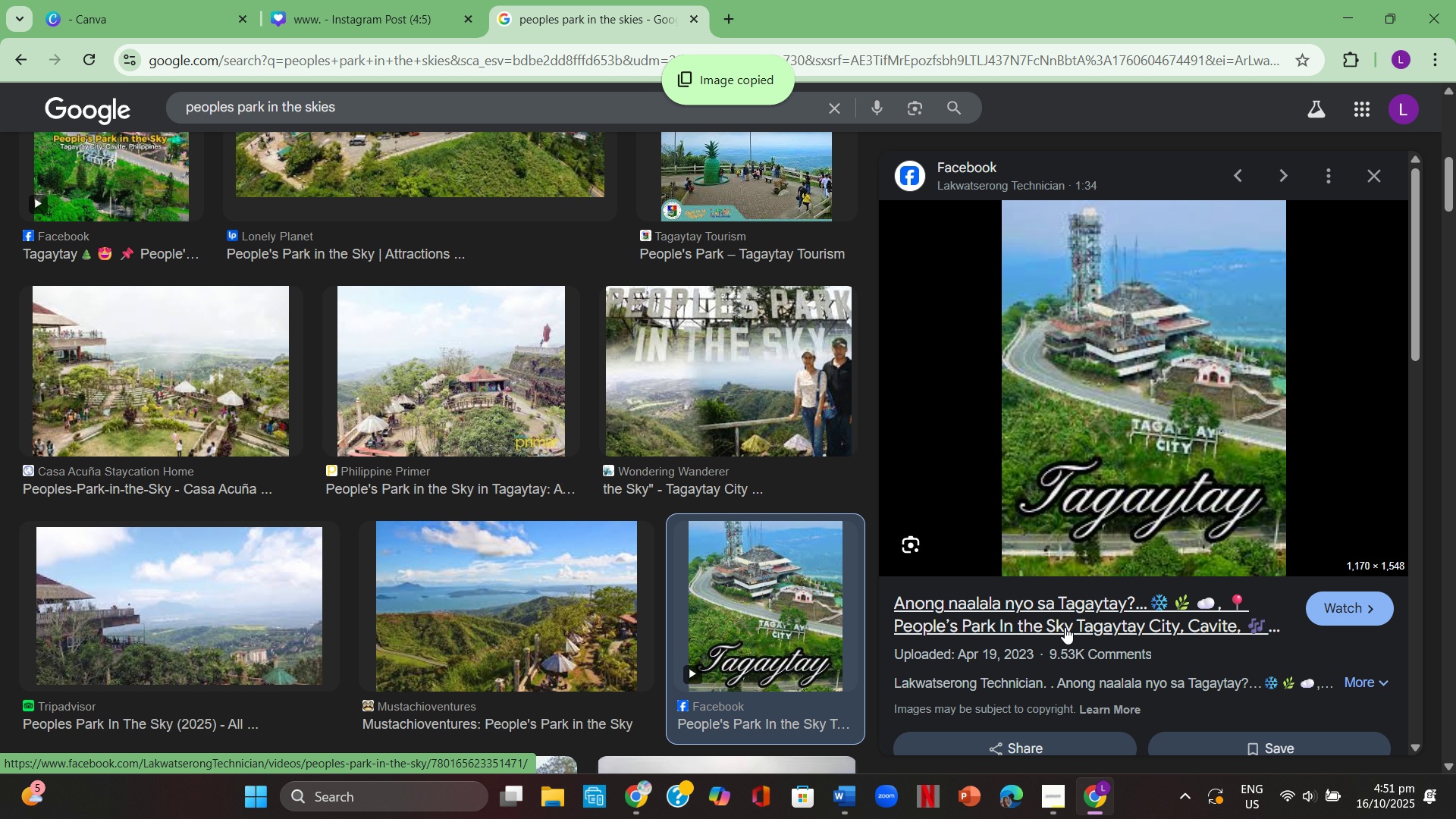 
scroll: coordinate [497, 445], scroll_direction: down, amount: 6.0
 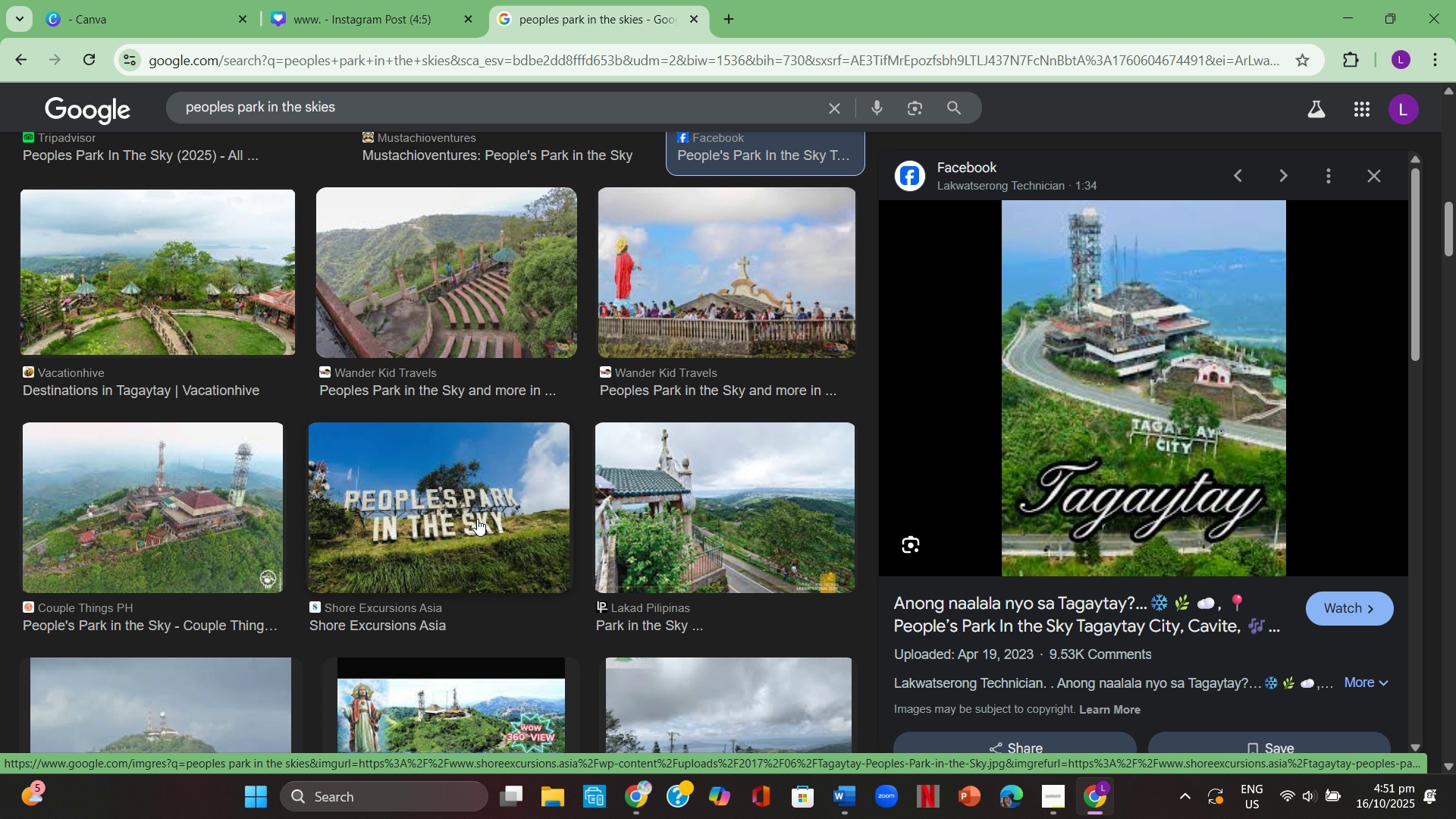 
left_click([477, 519])
 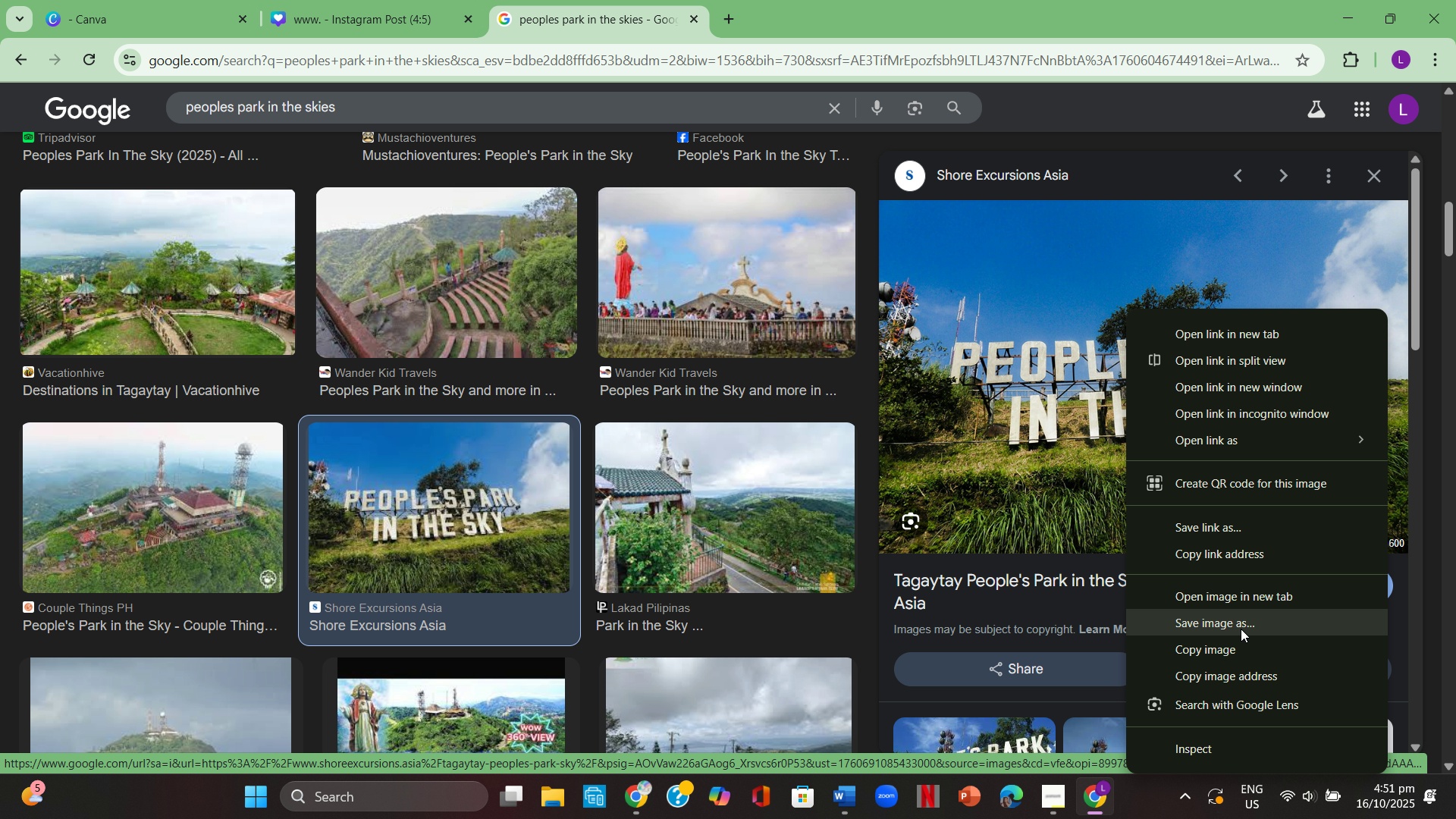 
left_click([1232, 642])
 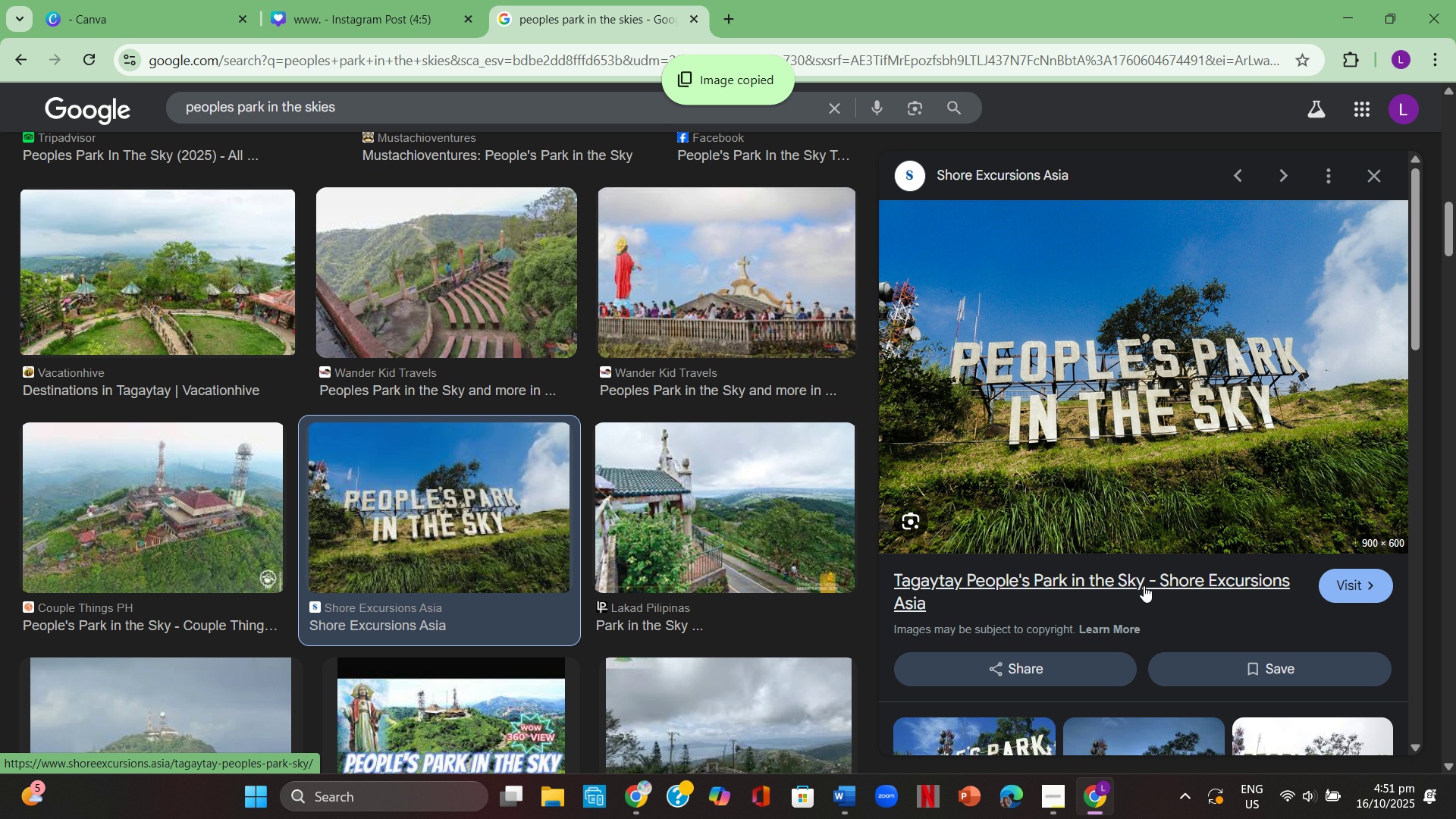 
scroll: coordinate [532, 524], scroll_direction: down, amount: 9.0
 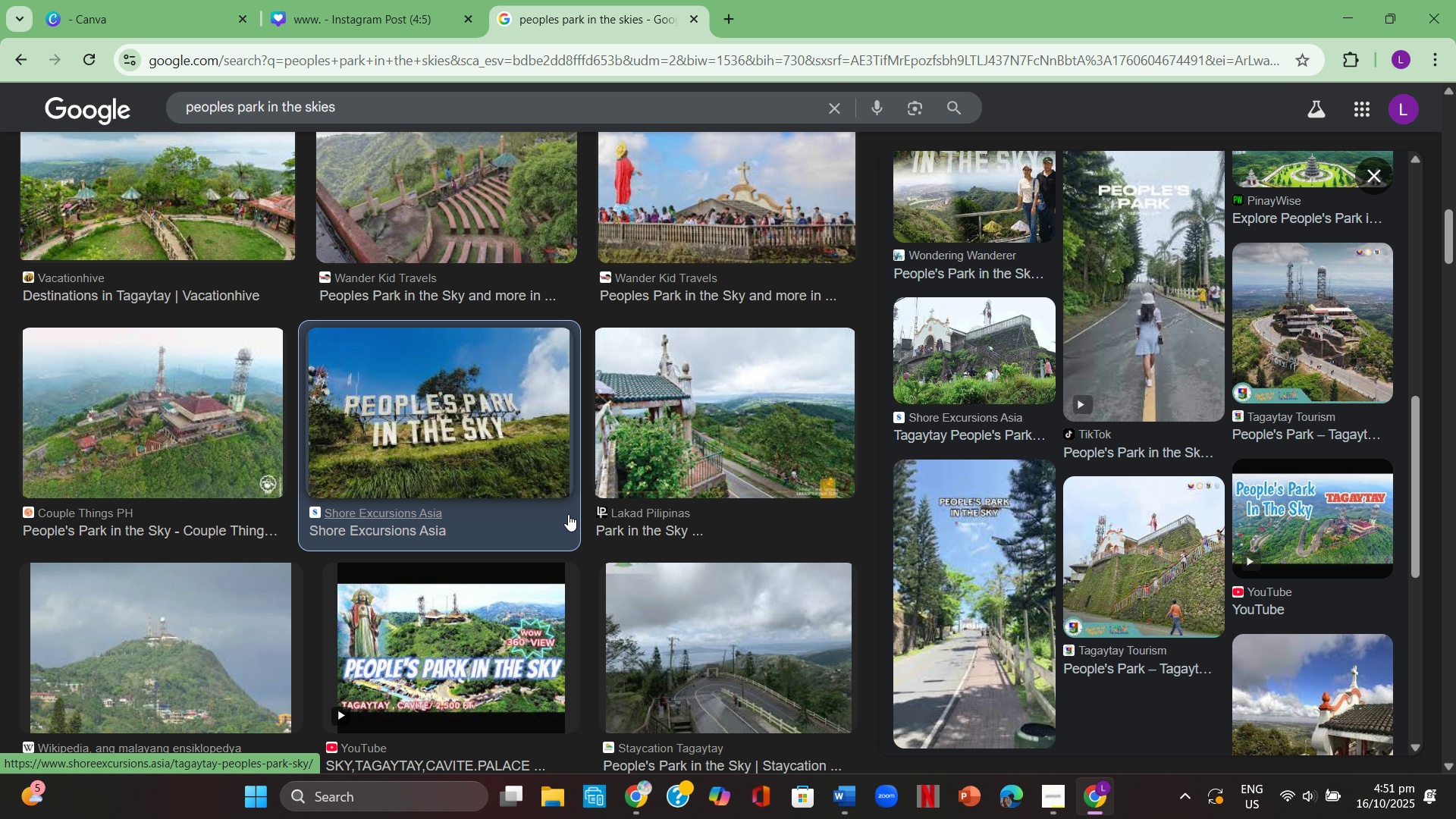 
scroll: coordinate [566, 478], scroll_direction: up, amount: 21.0
 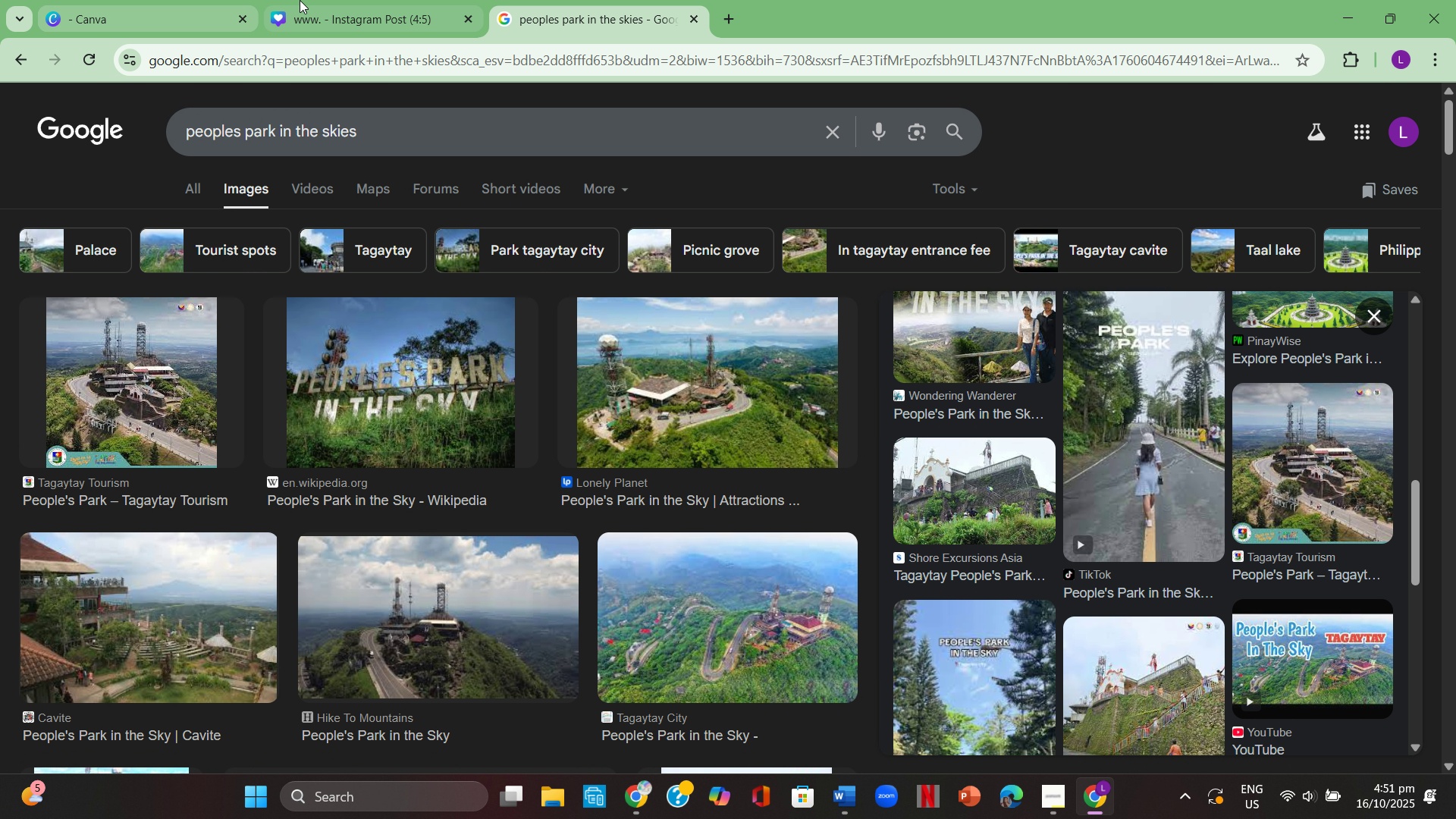 
left_click([300, 0])
 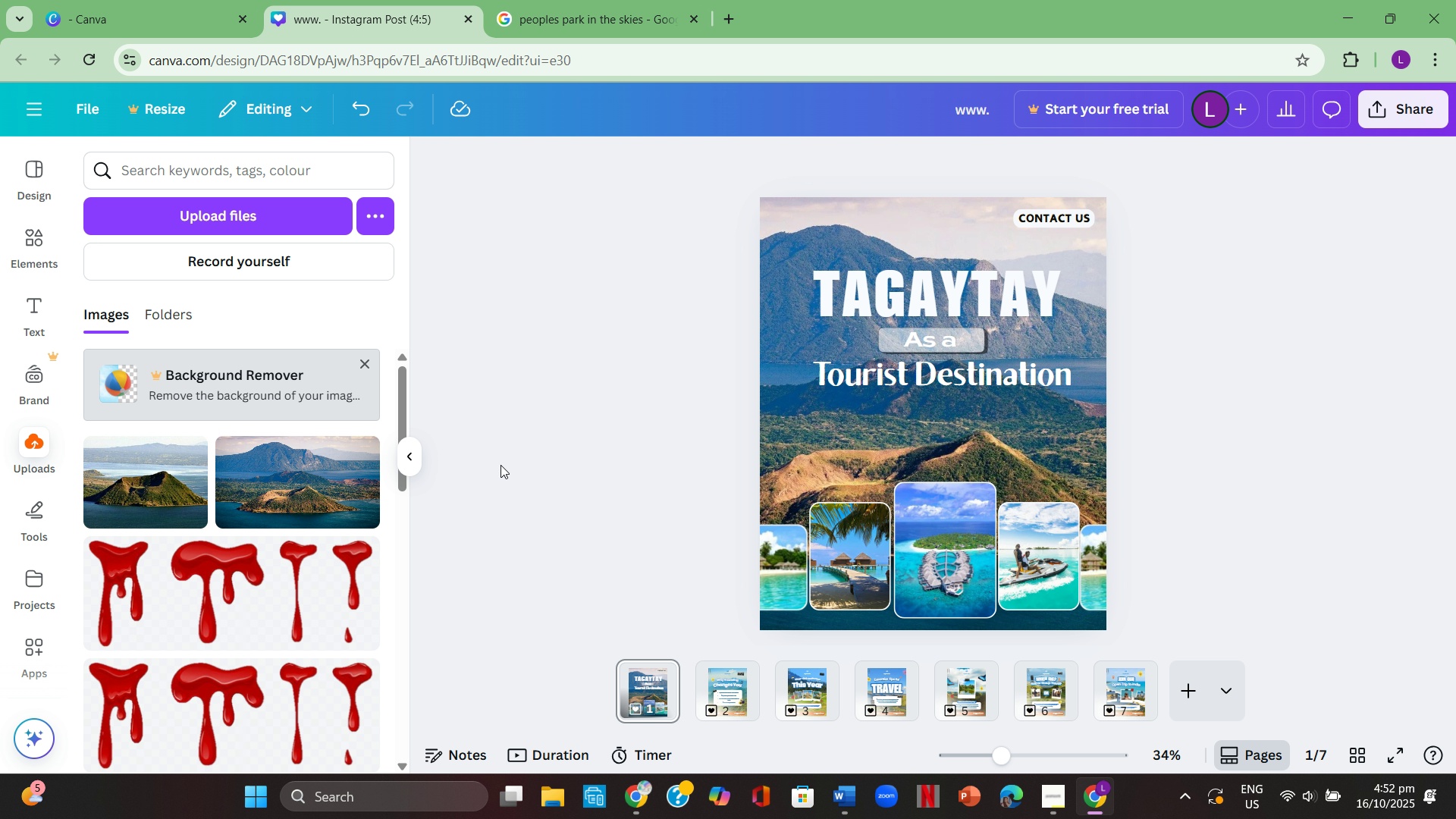 
right_click([499, 461])
 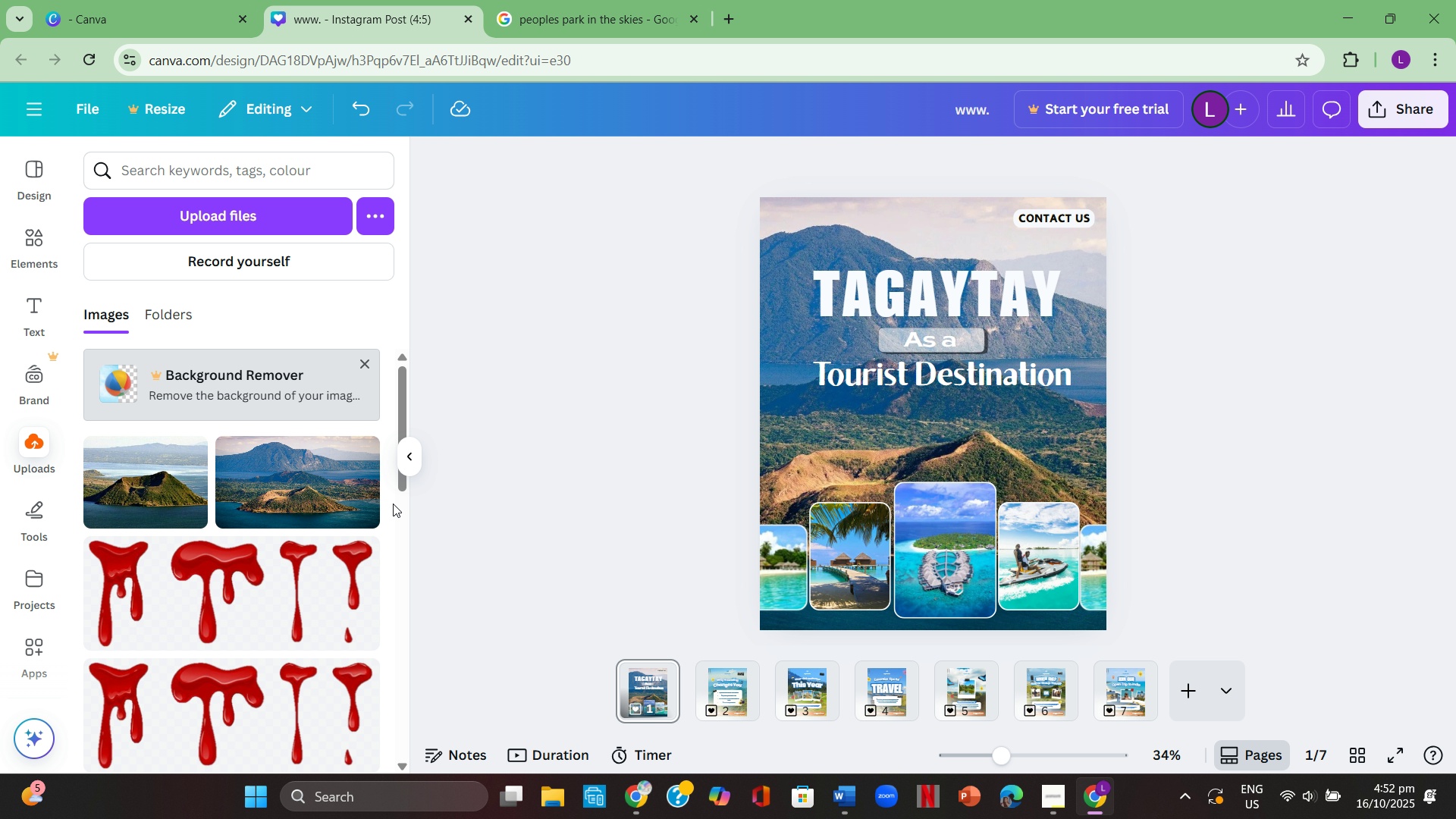 
key(Control+ControlLeft)
 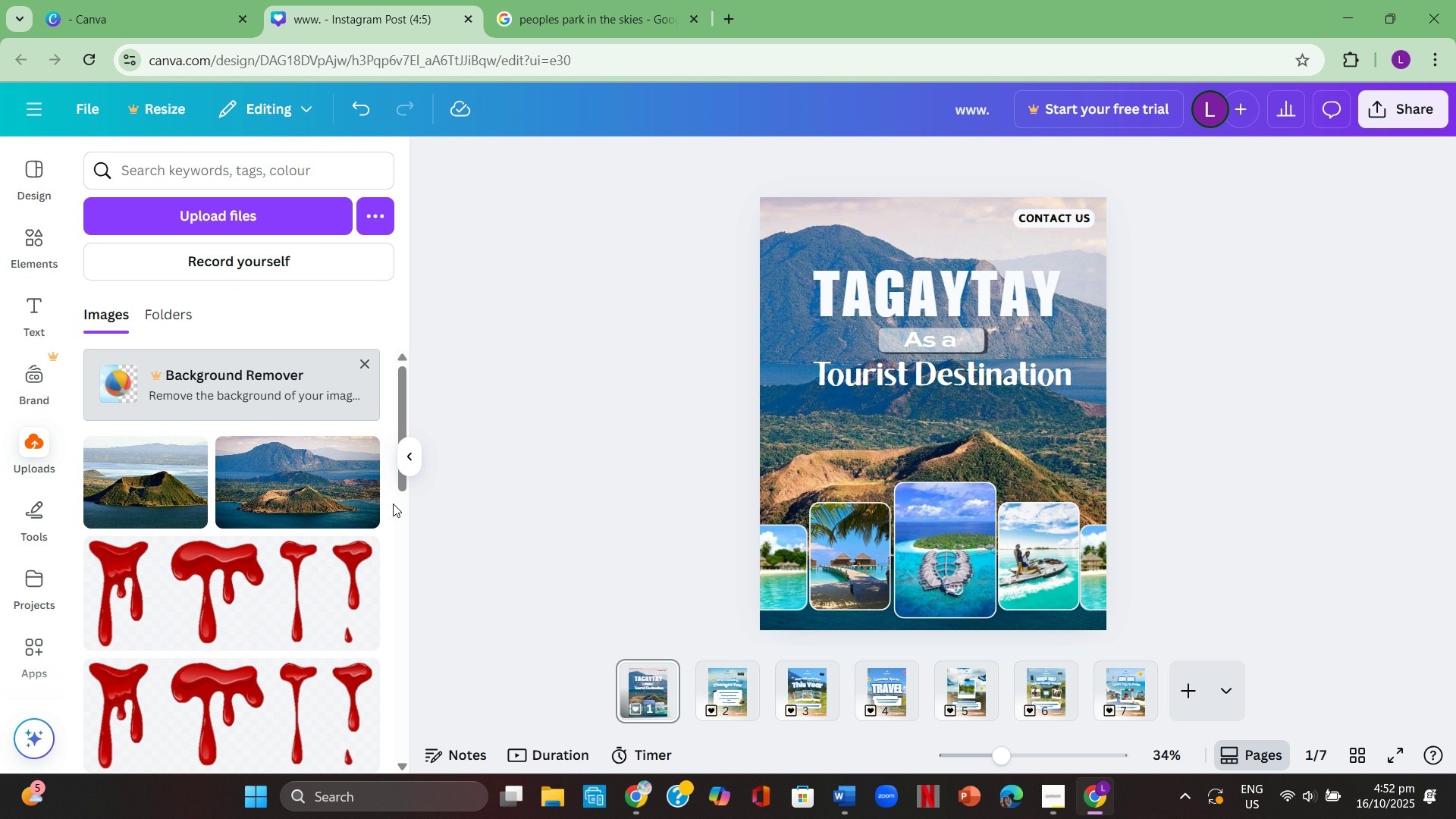 
key(Control+V)
 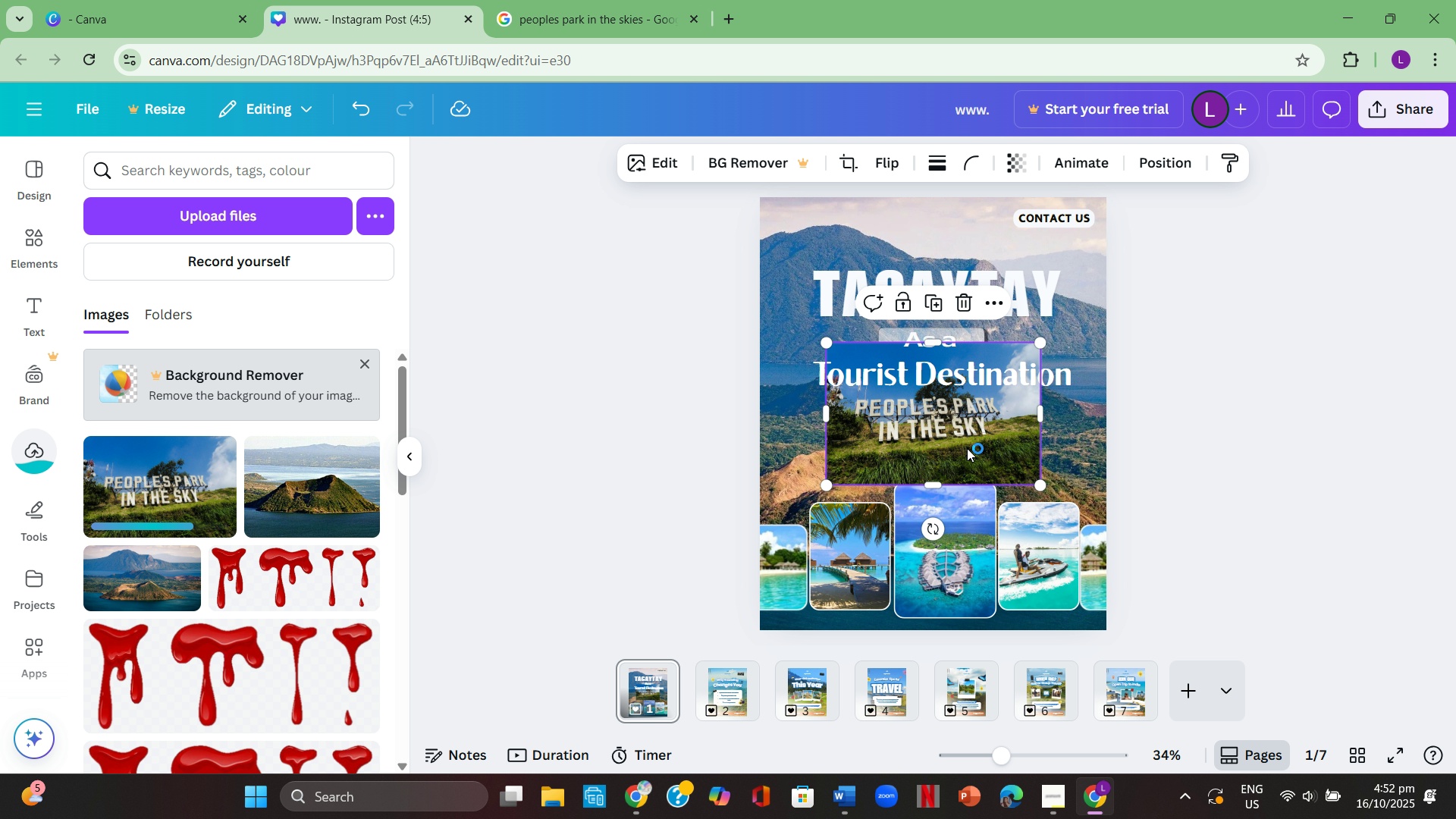 
left_click_drag(start_coordinate=[989, 441], to_coordinate=[982, 550])
 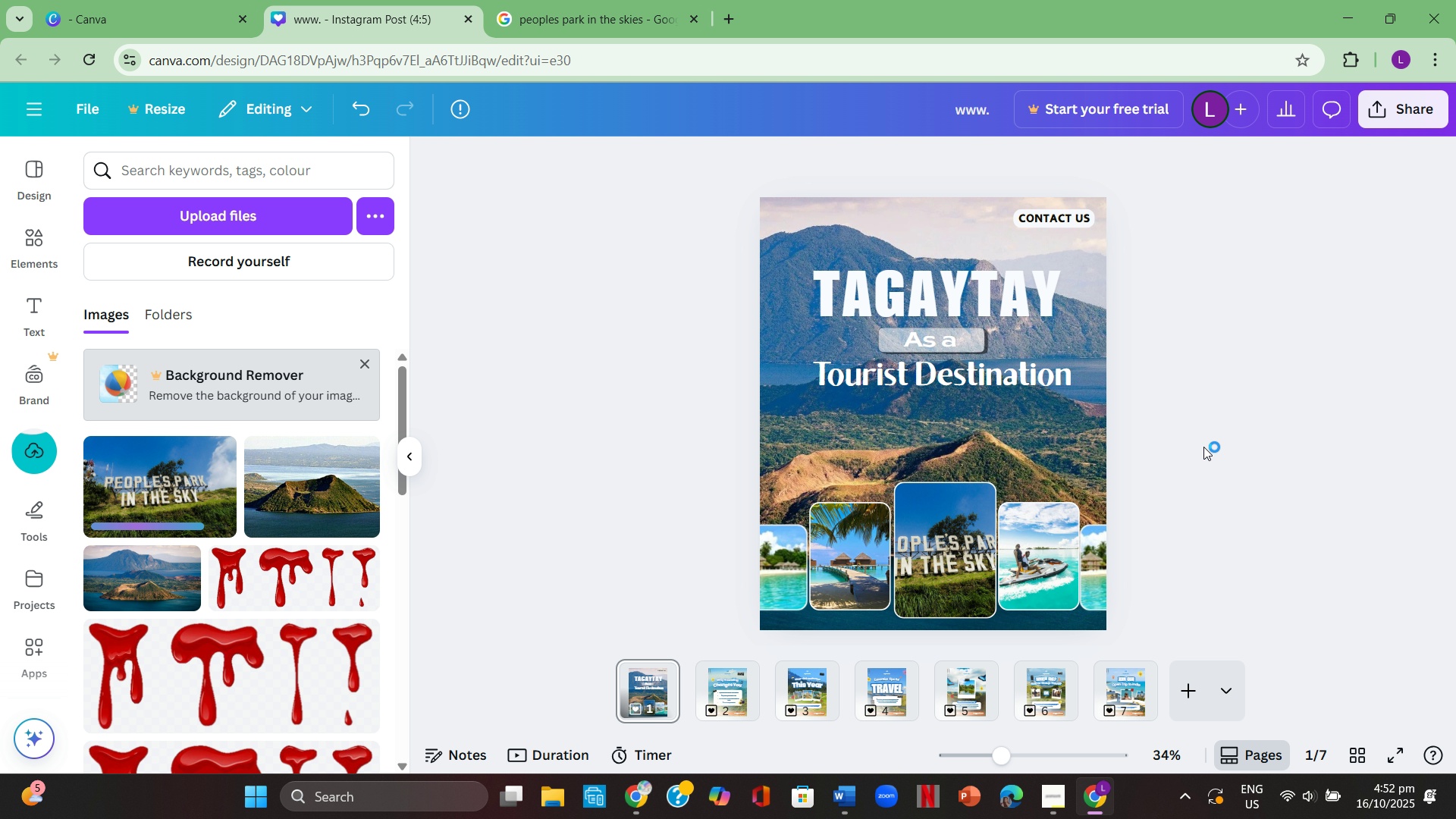 
left_click([1213, 439])
 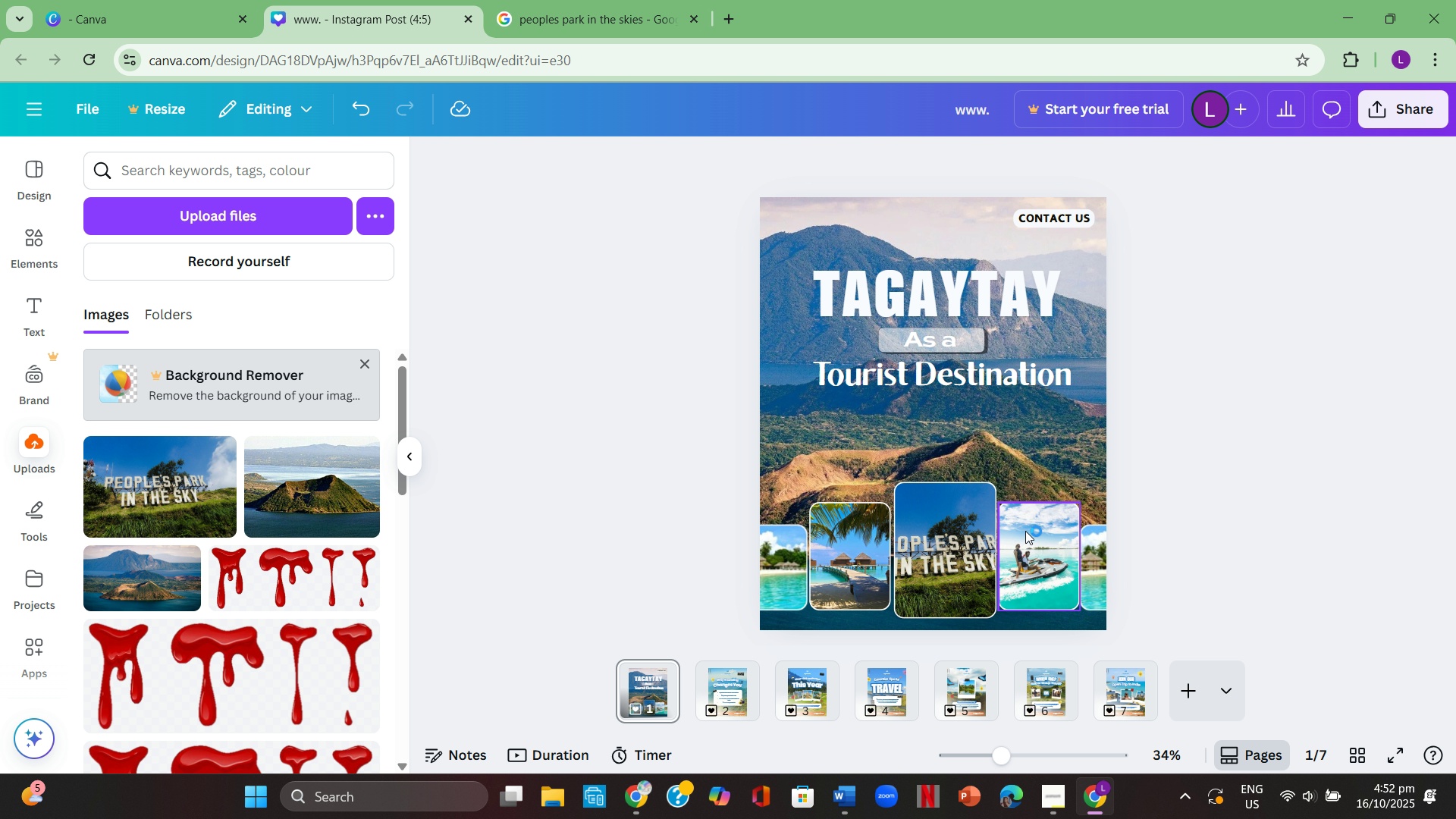 
left_click([967, 545])
 